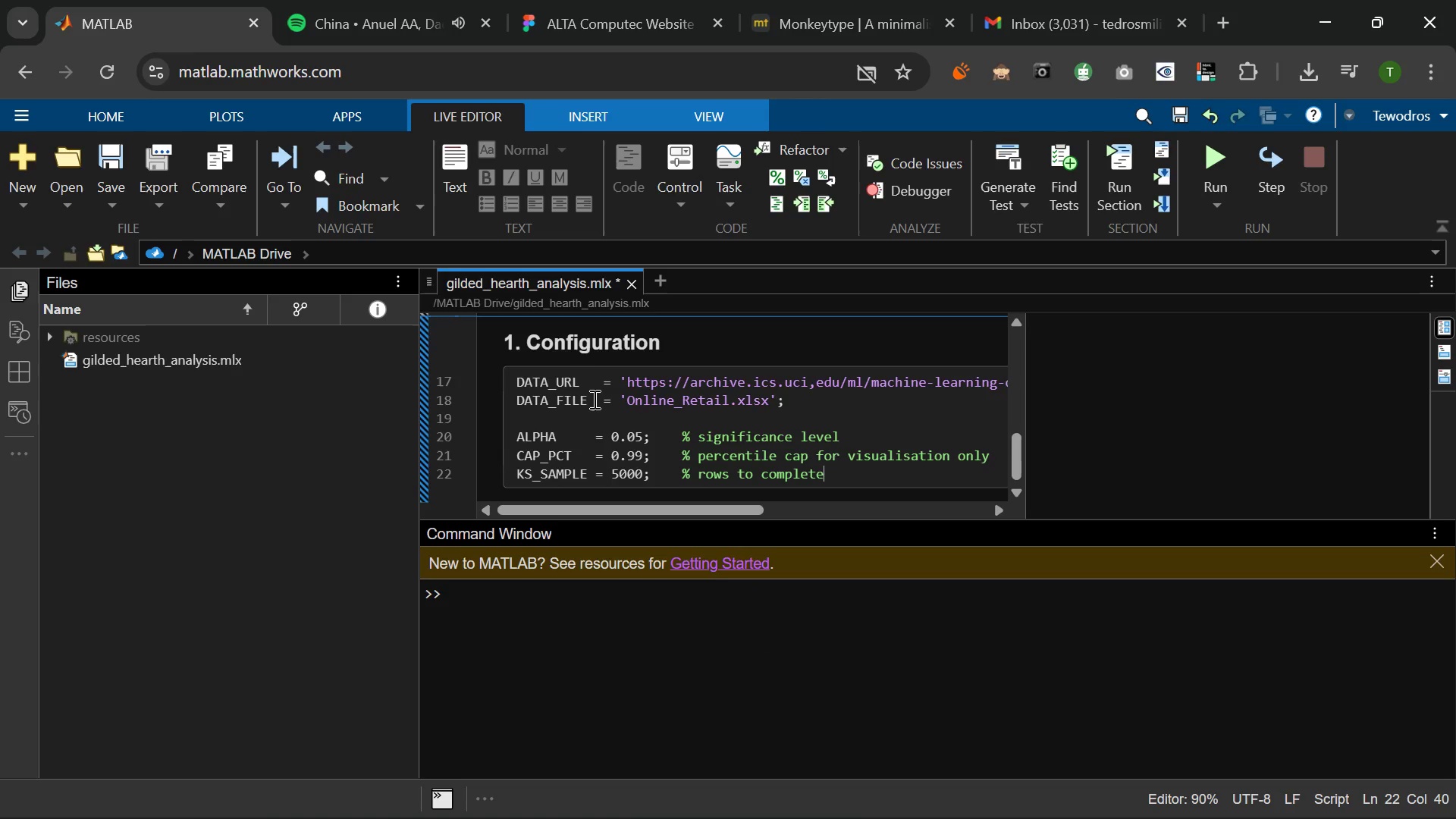 
hold_key(key=Backspace, duration=0.59)
 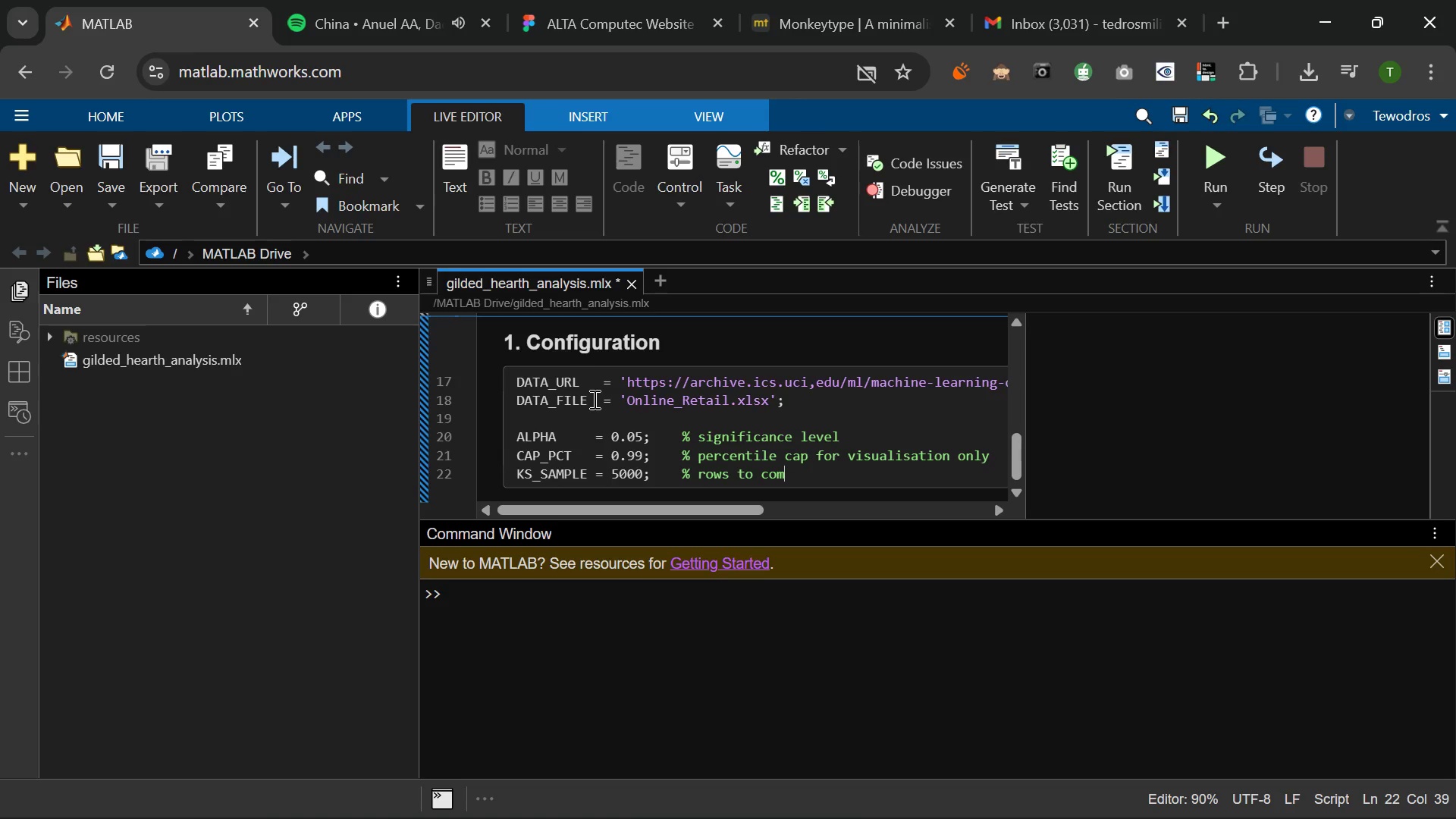 
key(Backspace)
key(Backspace)
key(Backspace)
key(Backspace)
type(suba)
key(Backspace)
type(sample for kstest)
 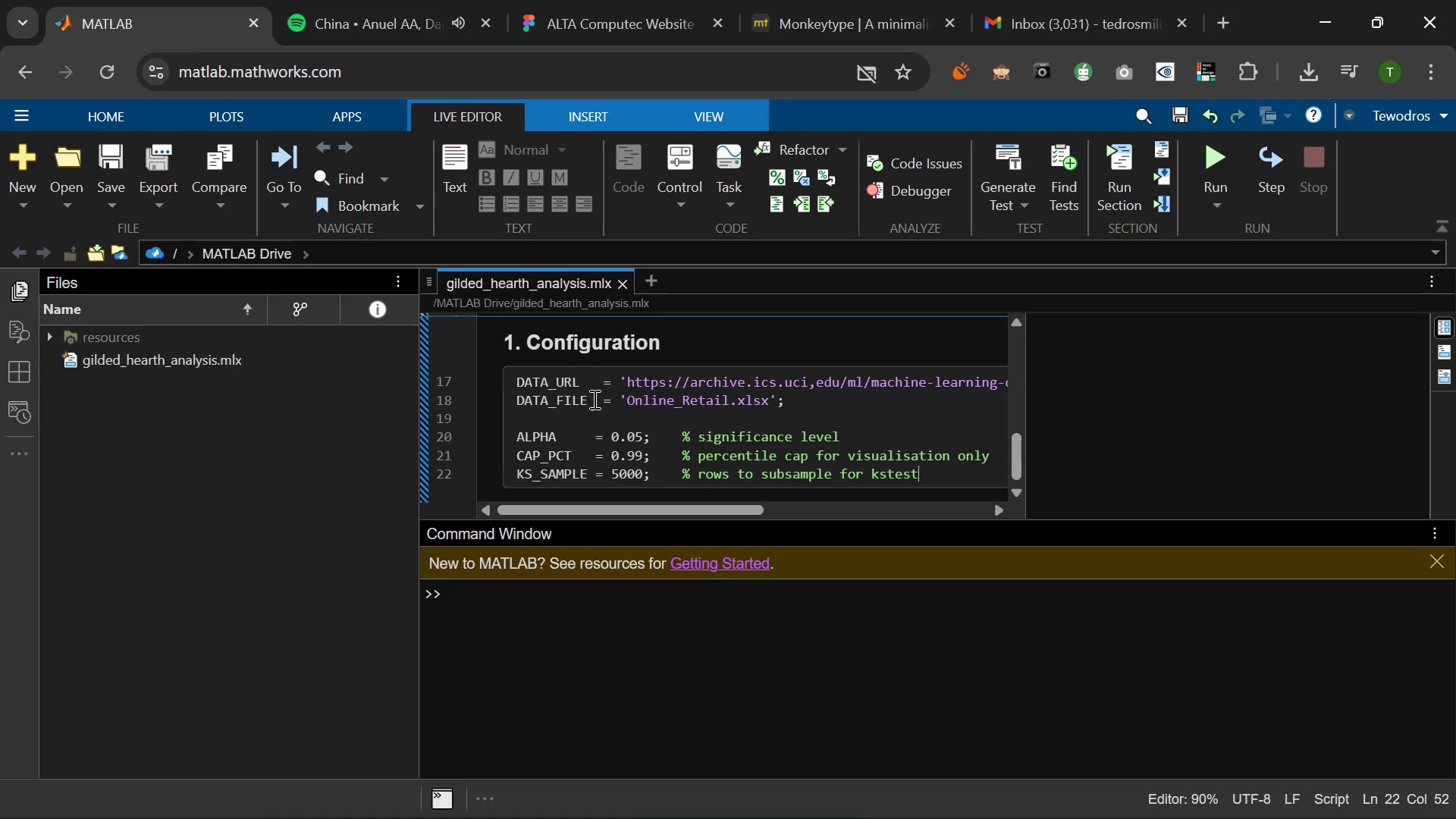 
wait(5.16)
 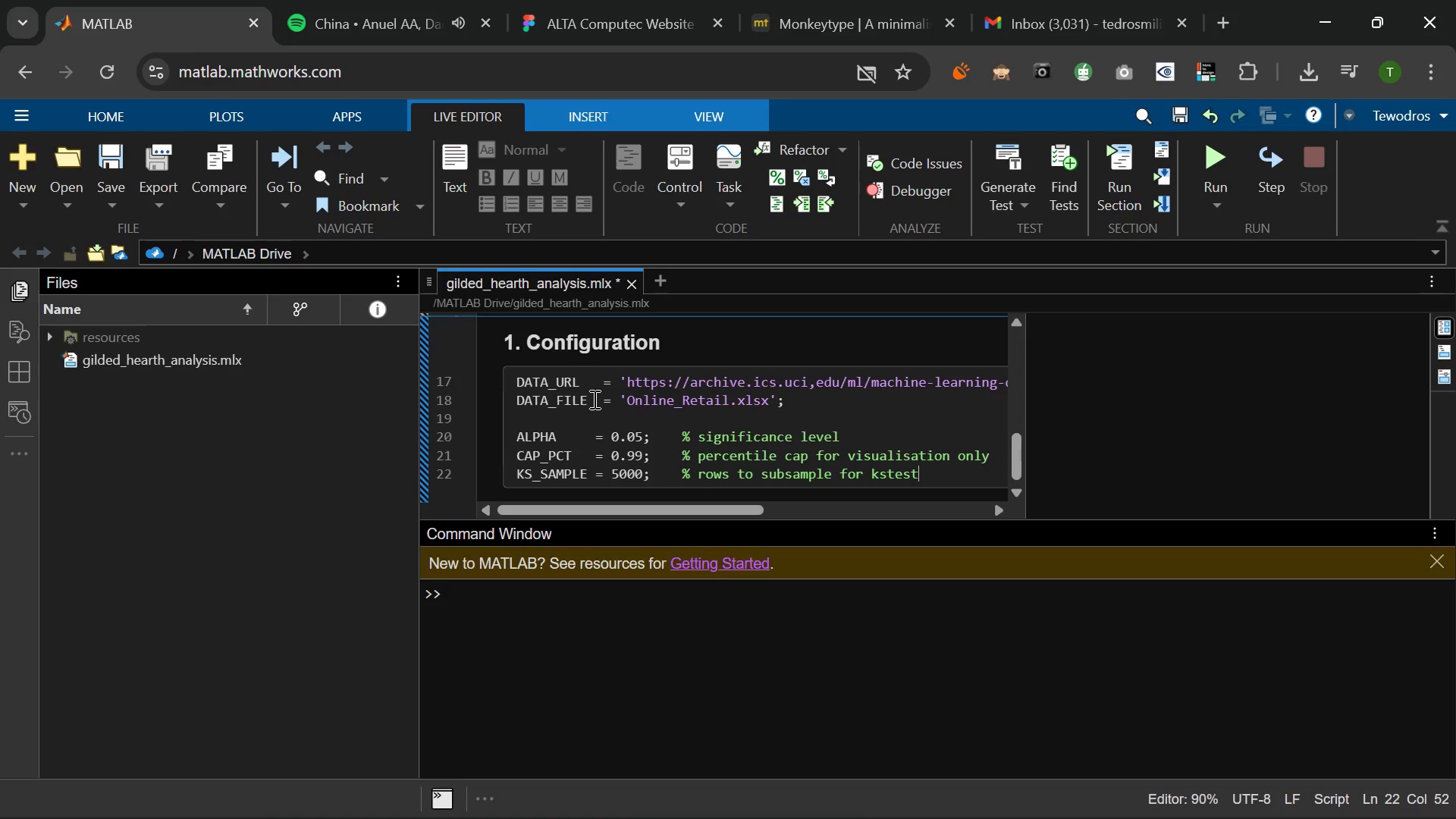 
key(Enter)
 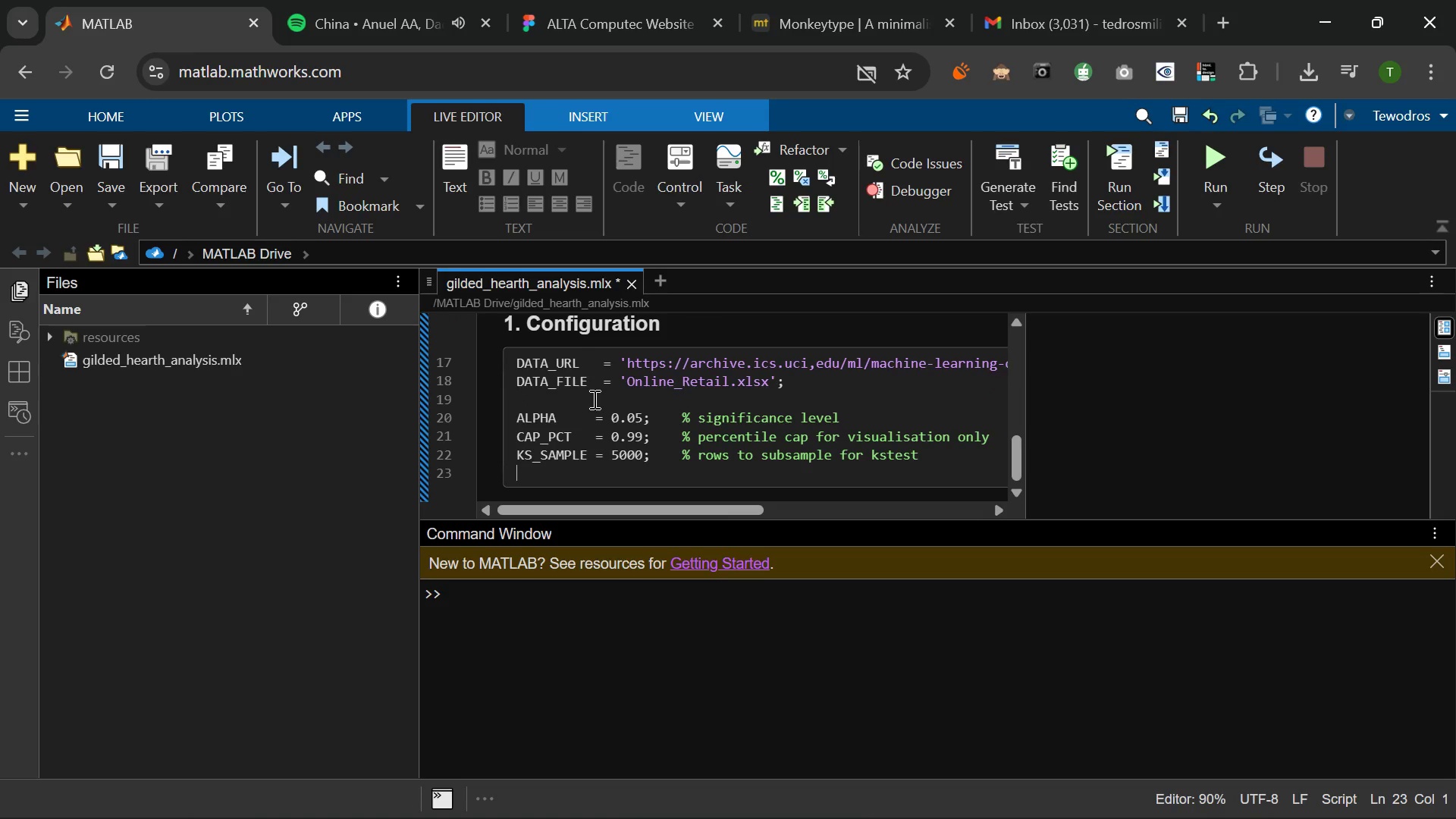 
type(RNG_)
key(Tab)
type(  = 42;)
 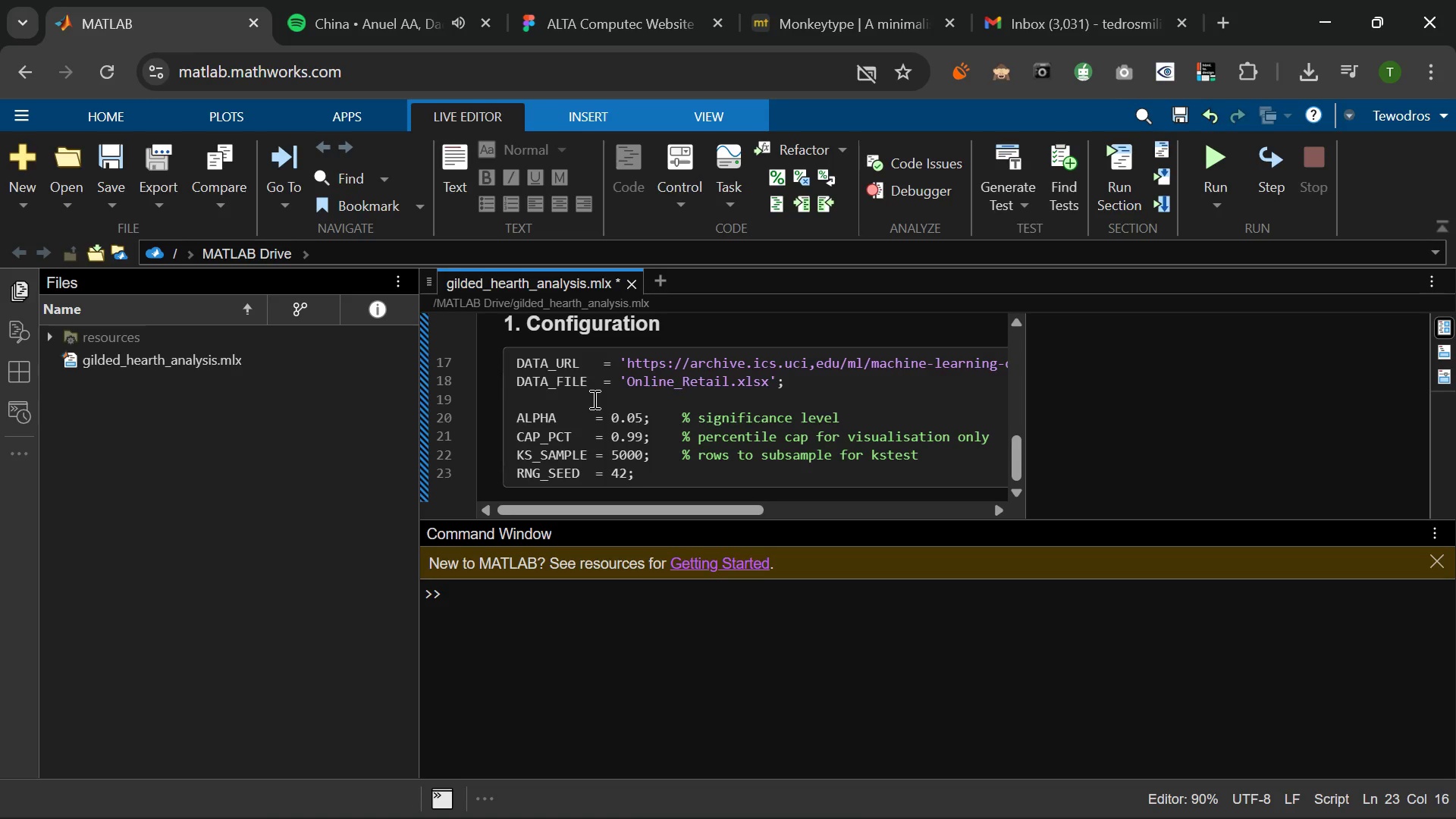 
wait(5.78)
 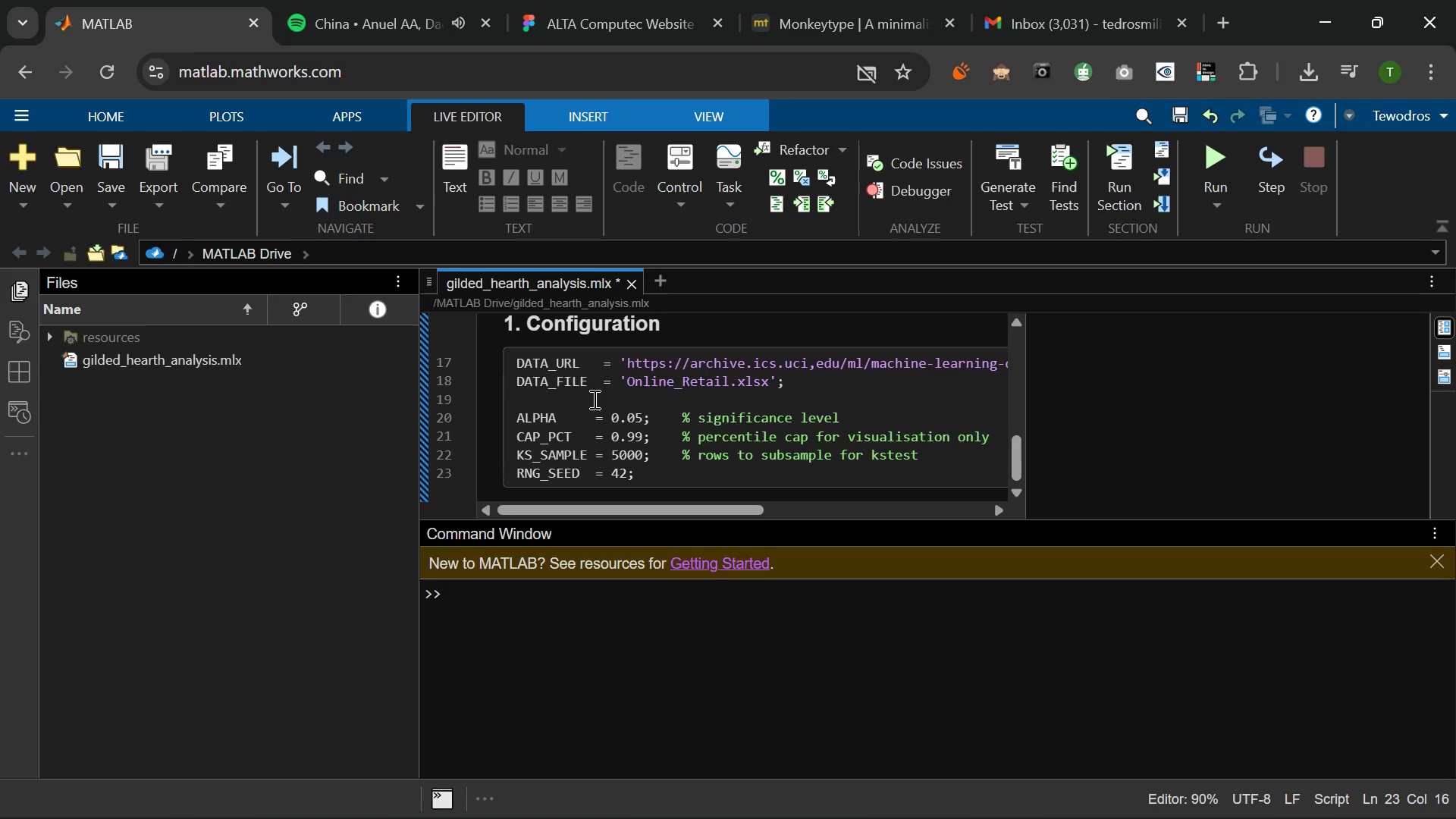 
key(Enter)
 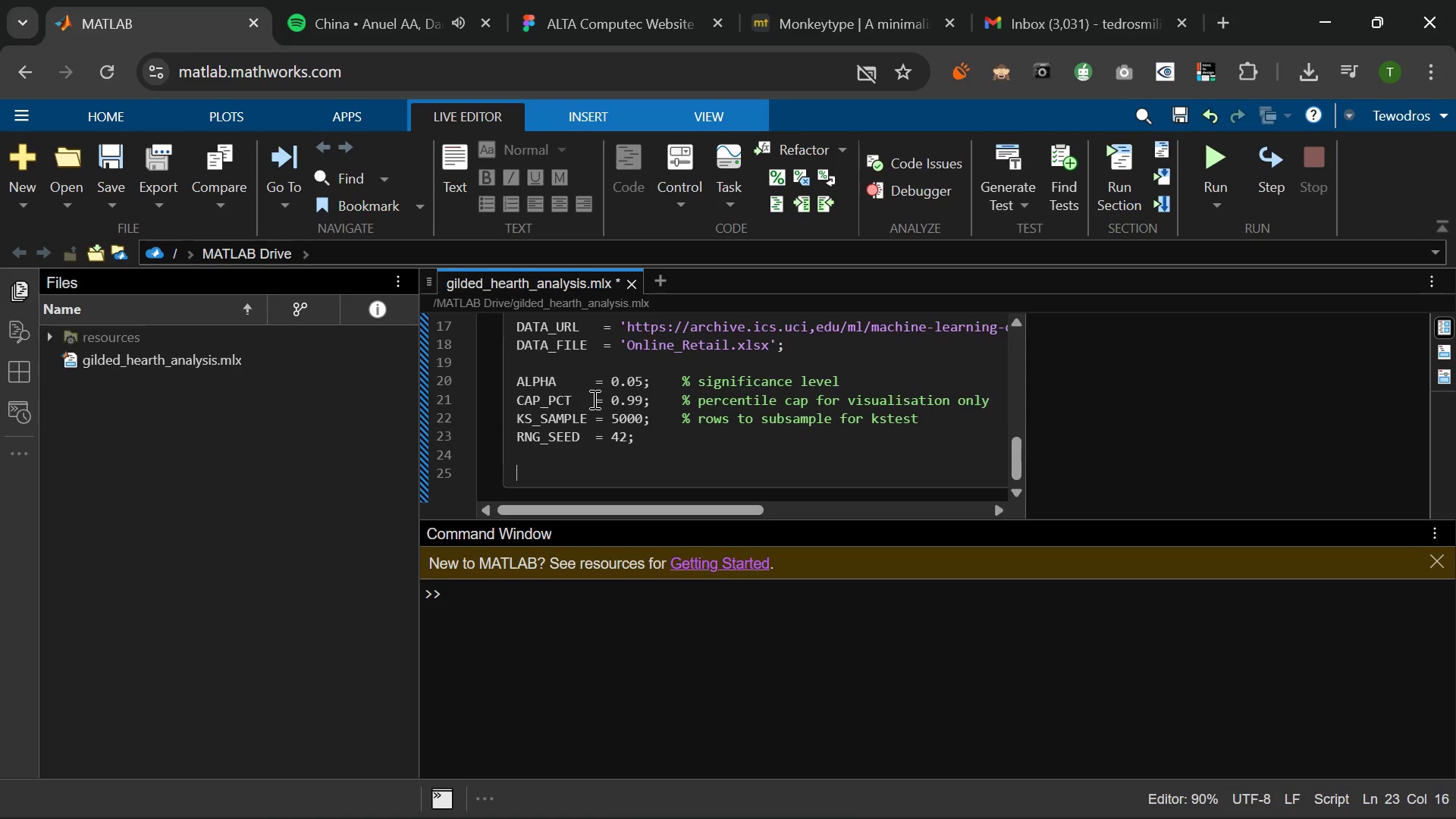 
key(Enter)
 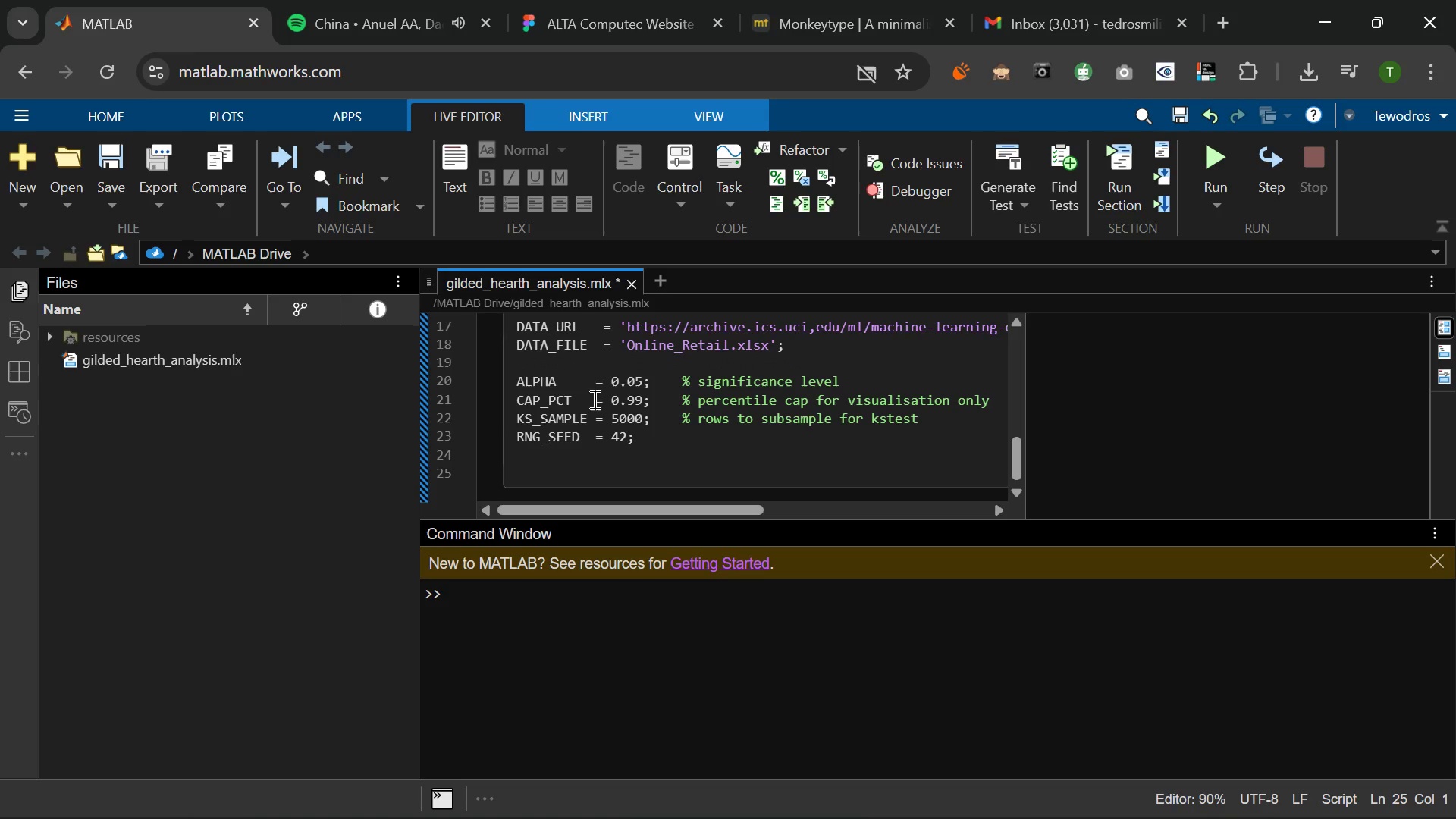 
type(g)
key(Backspace)
type(GROUP+)
key(Backspace)
type(-)
key(Backspace)
type(_A_BA)
key(Backspace)
key(Backspace)
type(LABEL = 'o)
key(Backspace)
type(Organic Search (UK)
 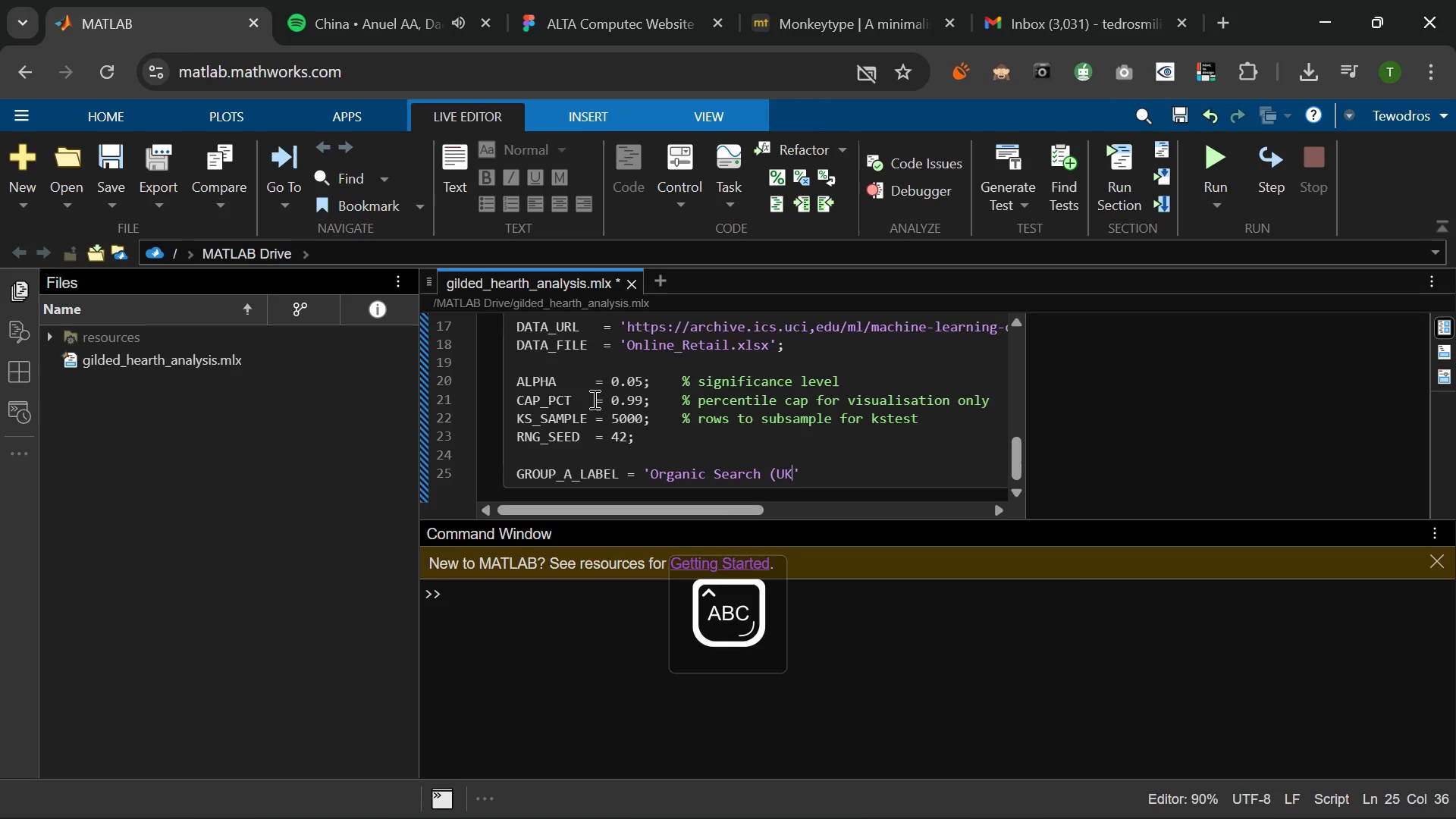 
key(ArrowRight)
 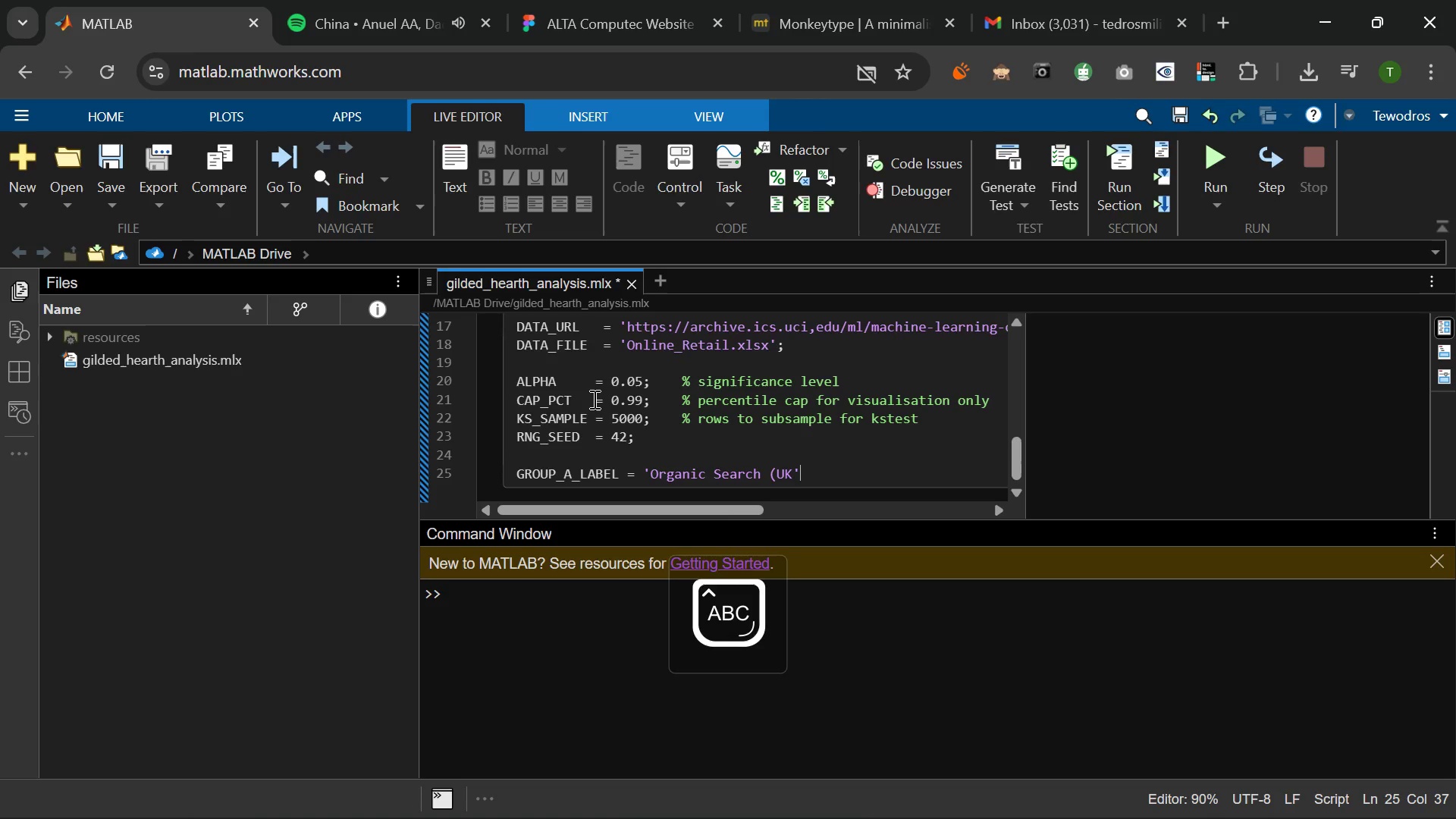 
key(ArrowRight)
 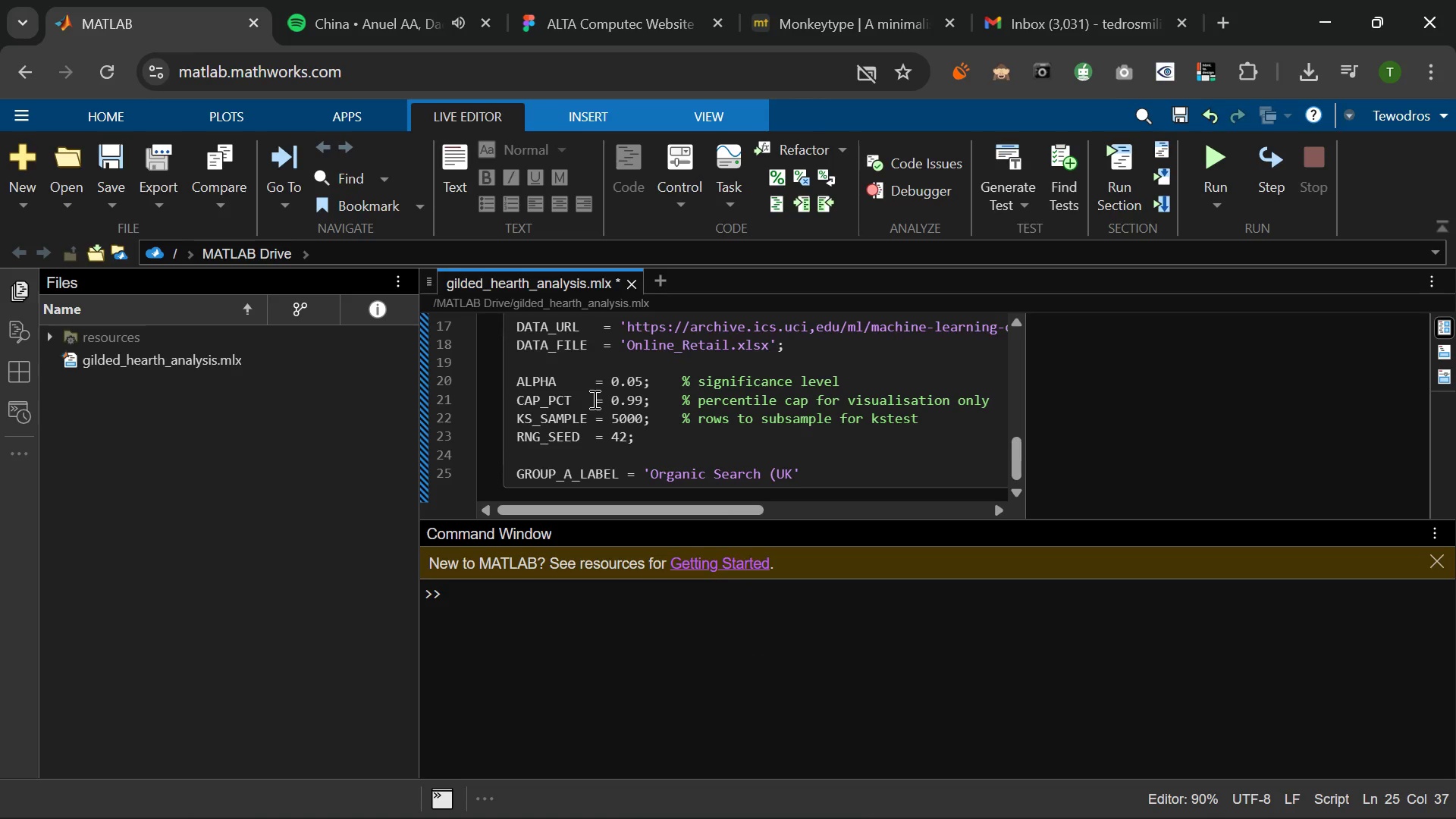 
key(ArrowLeft)
 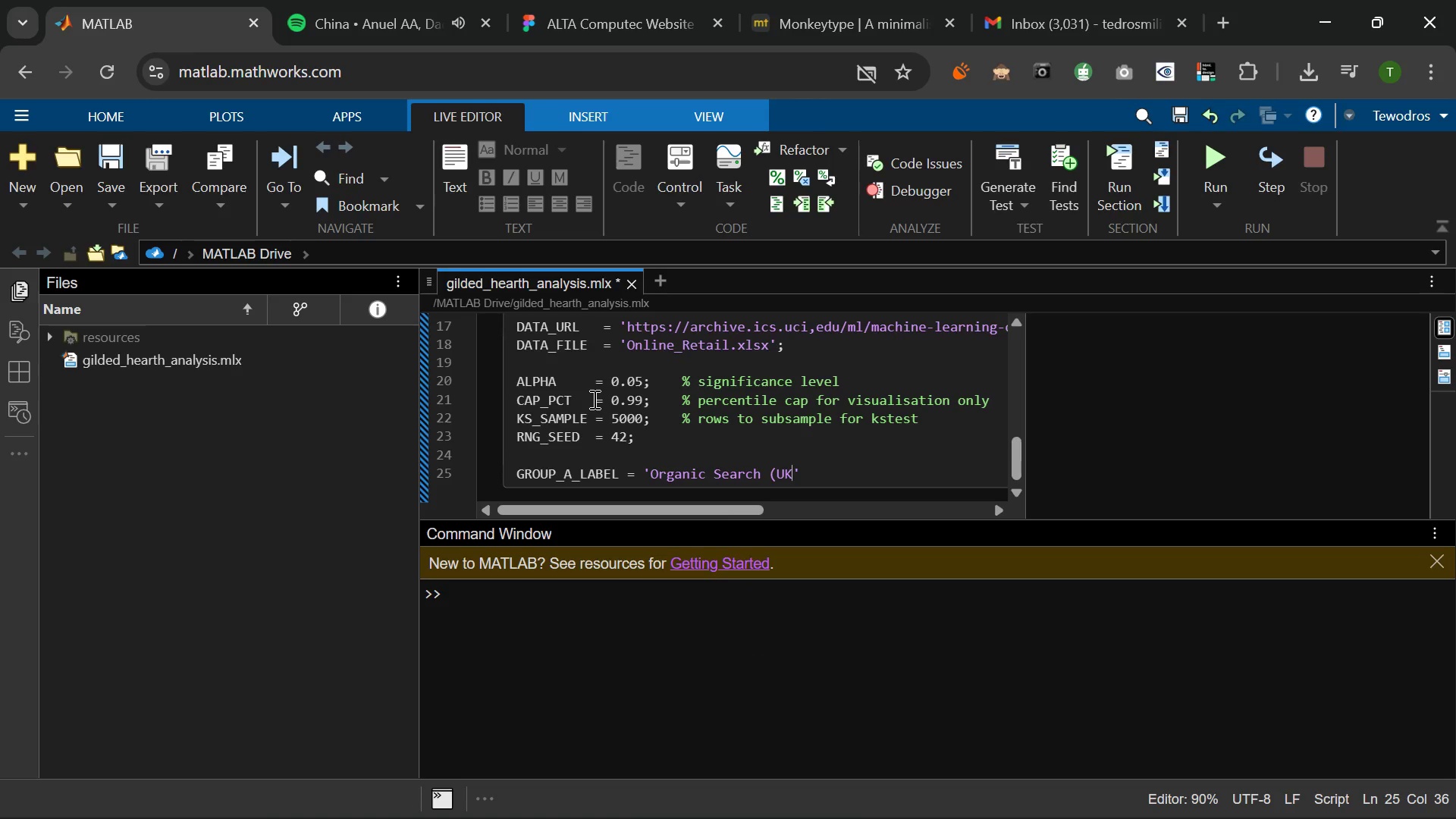 
key(Shift+P)
 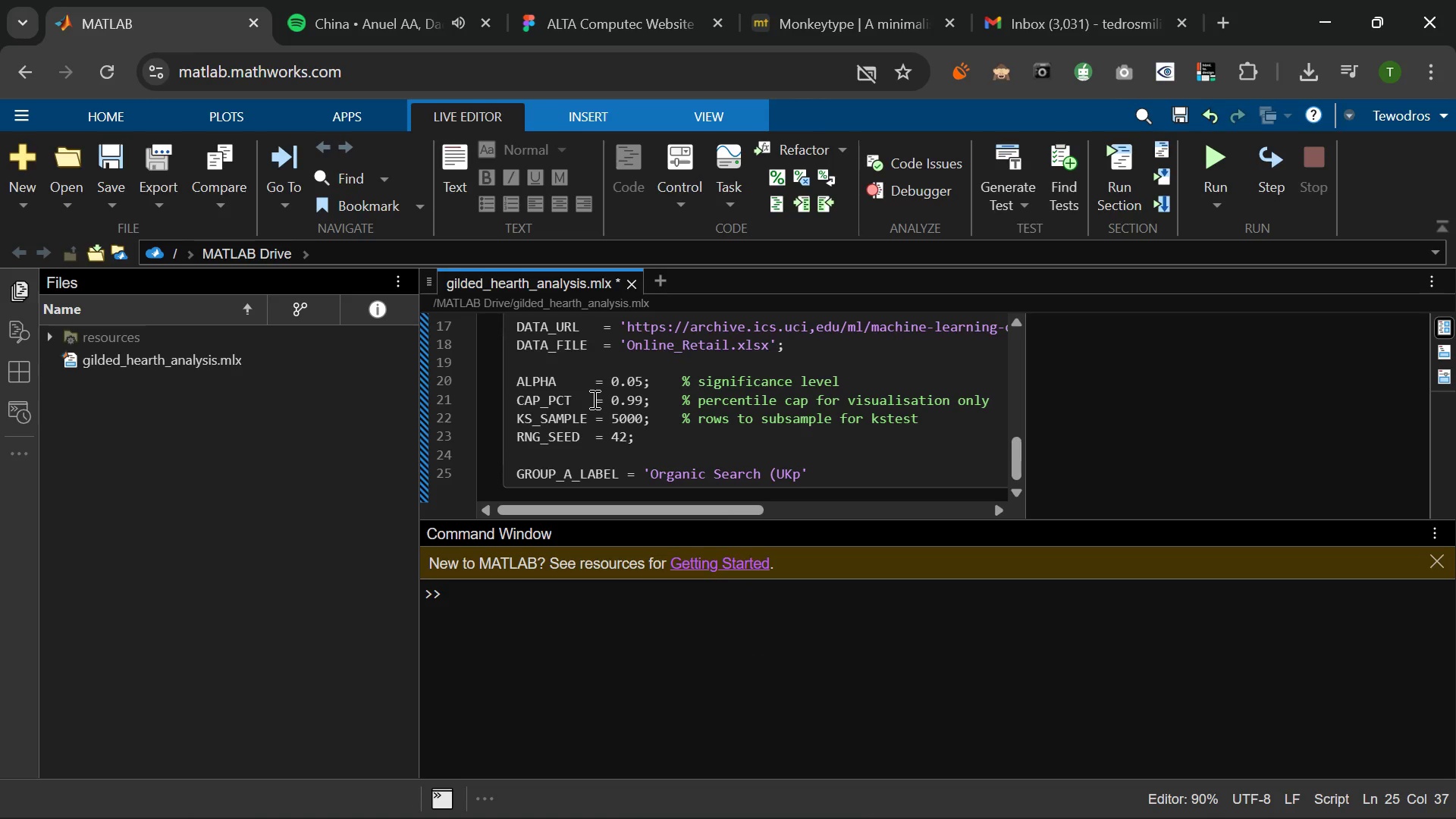 
key(Backspace)
 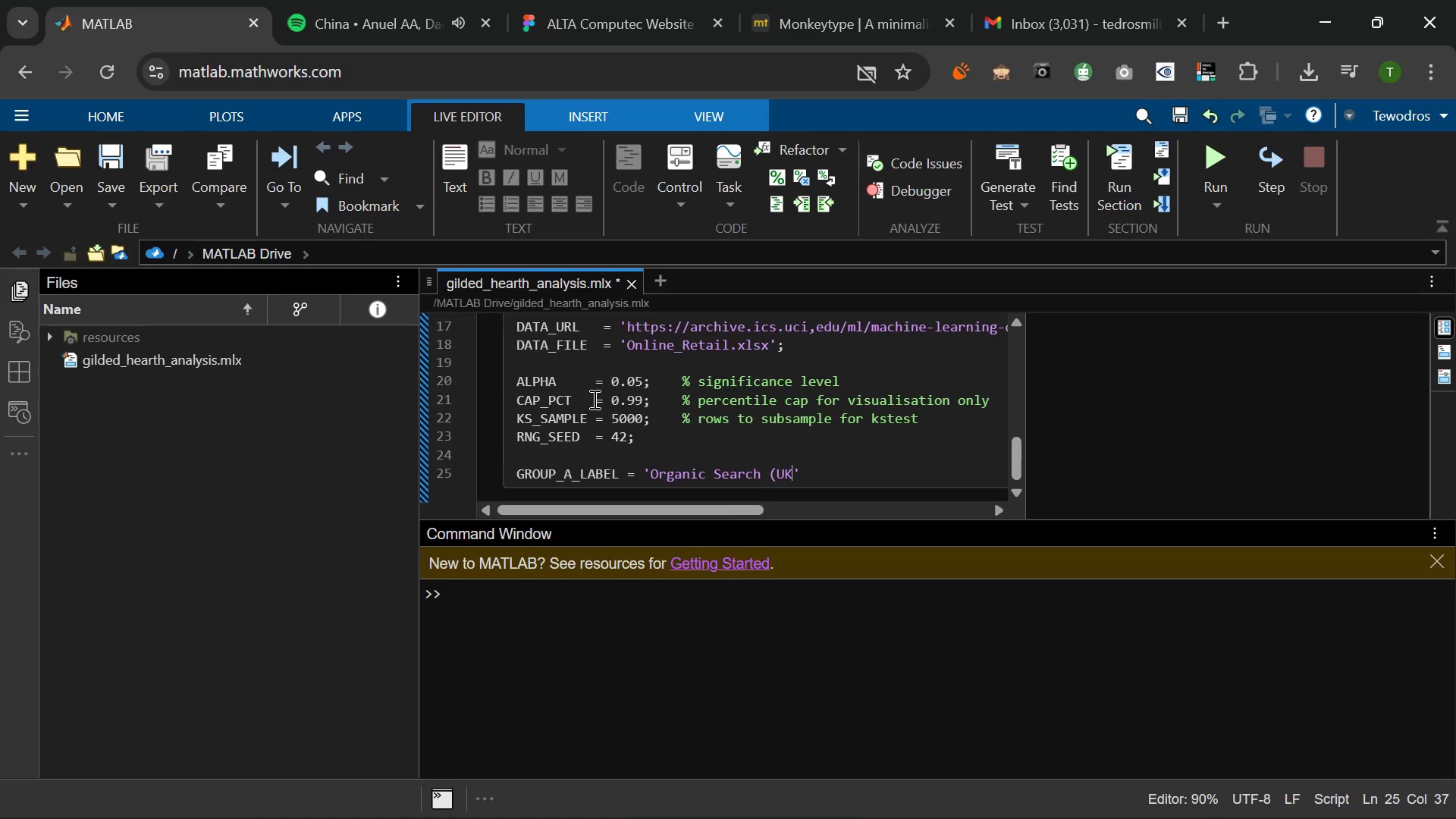 
key(Shift+0)
 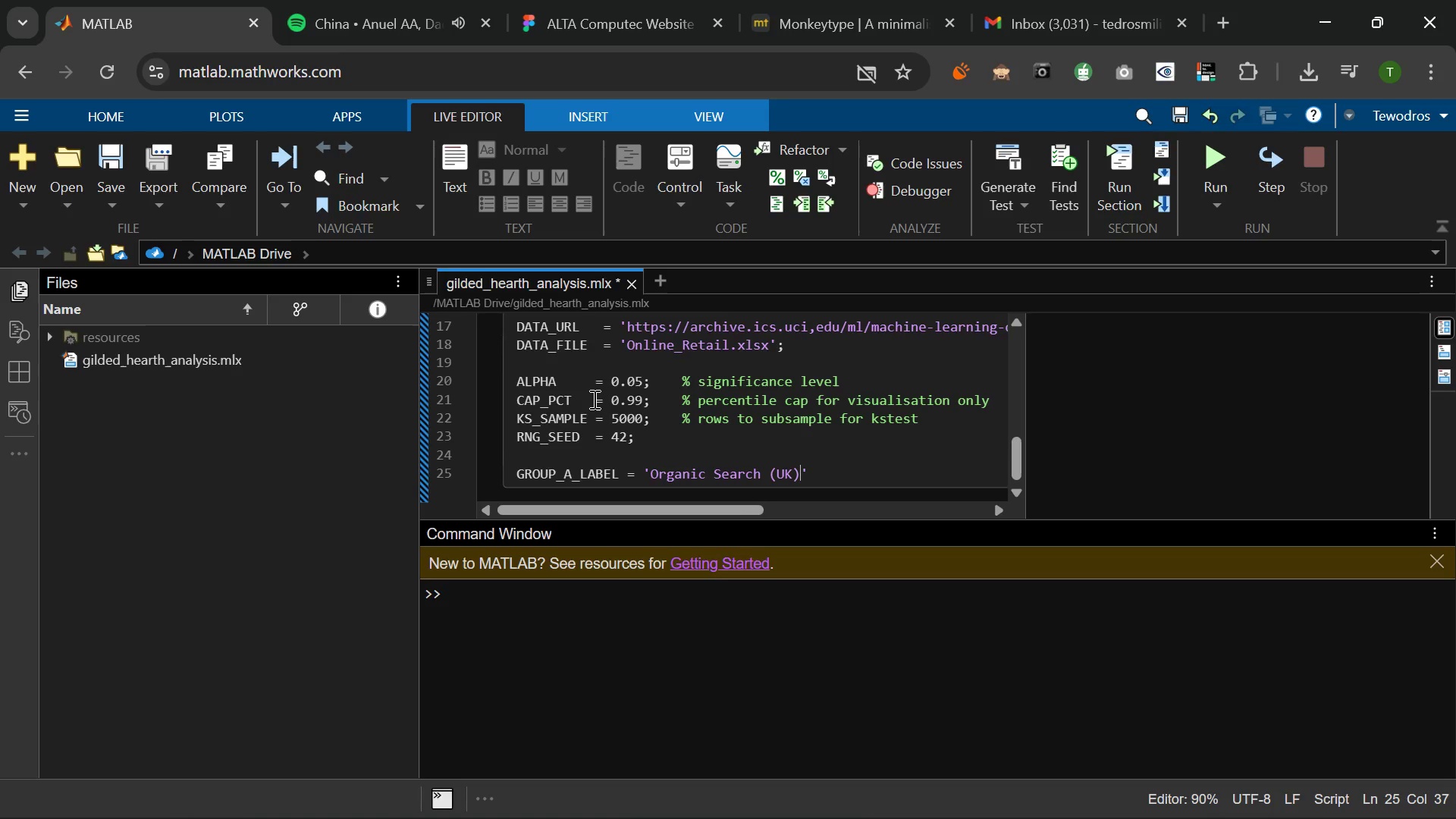 
key(ArrowRight)
 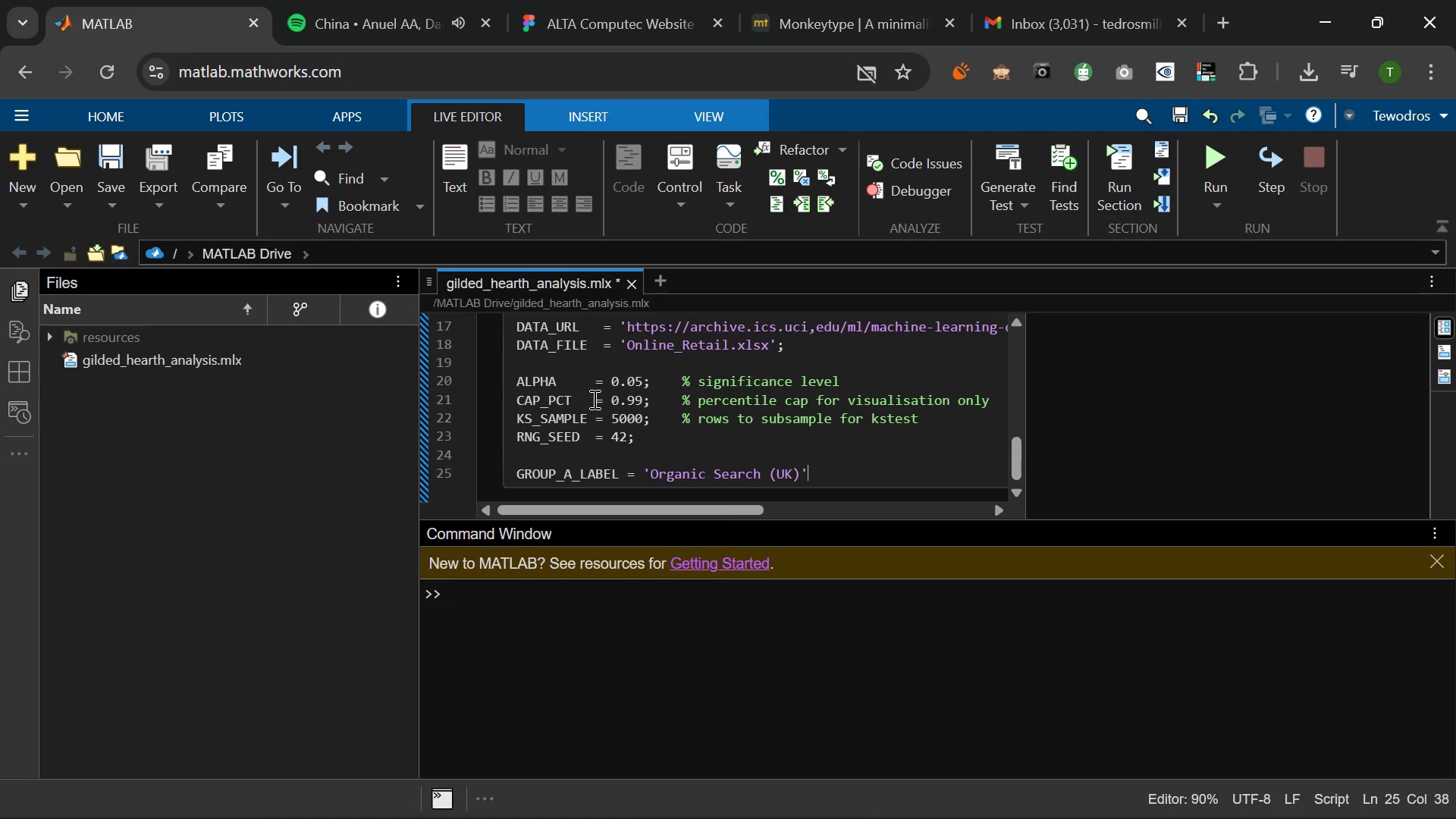 
key(Semicolon)
 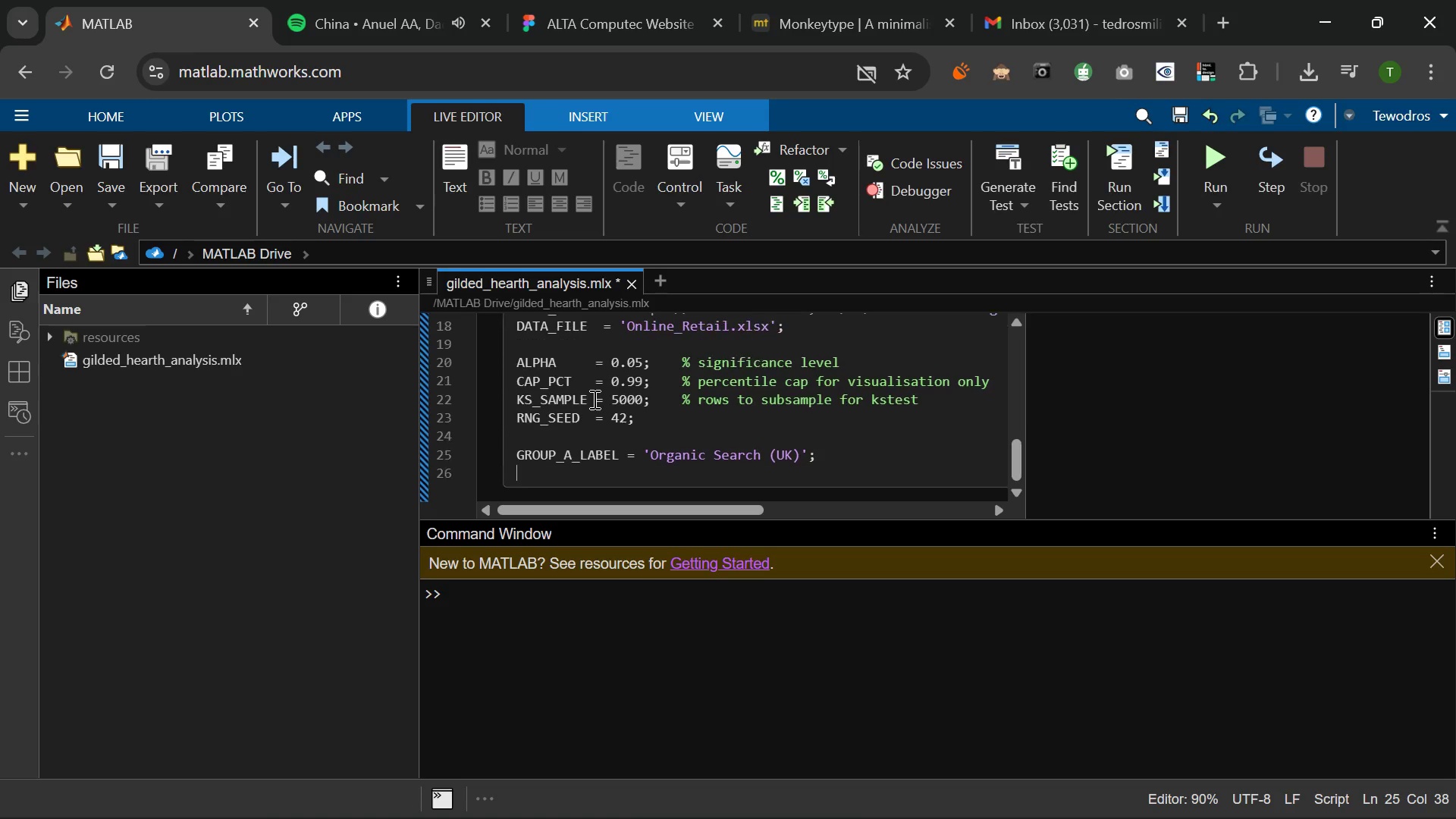 
key(Enter)
 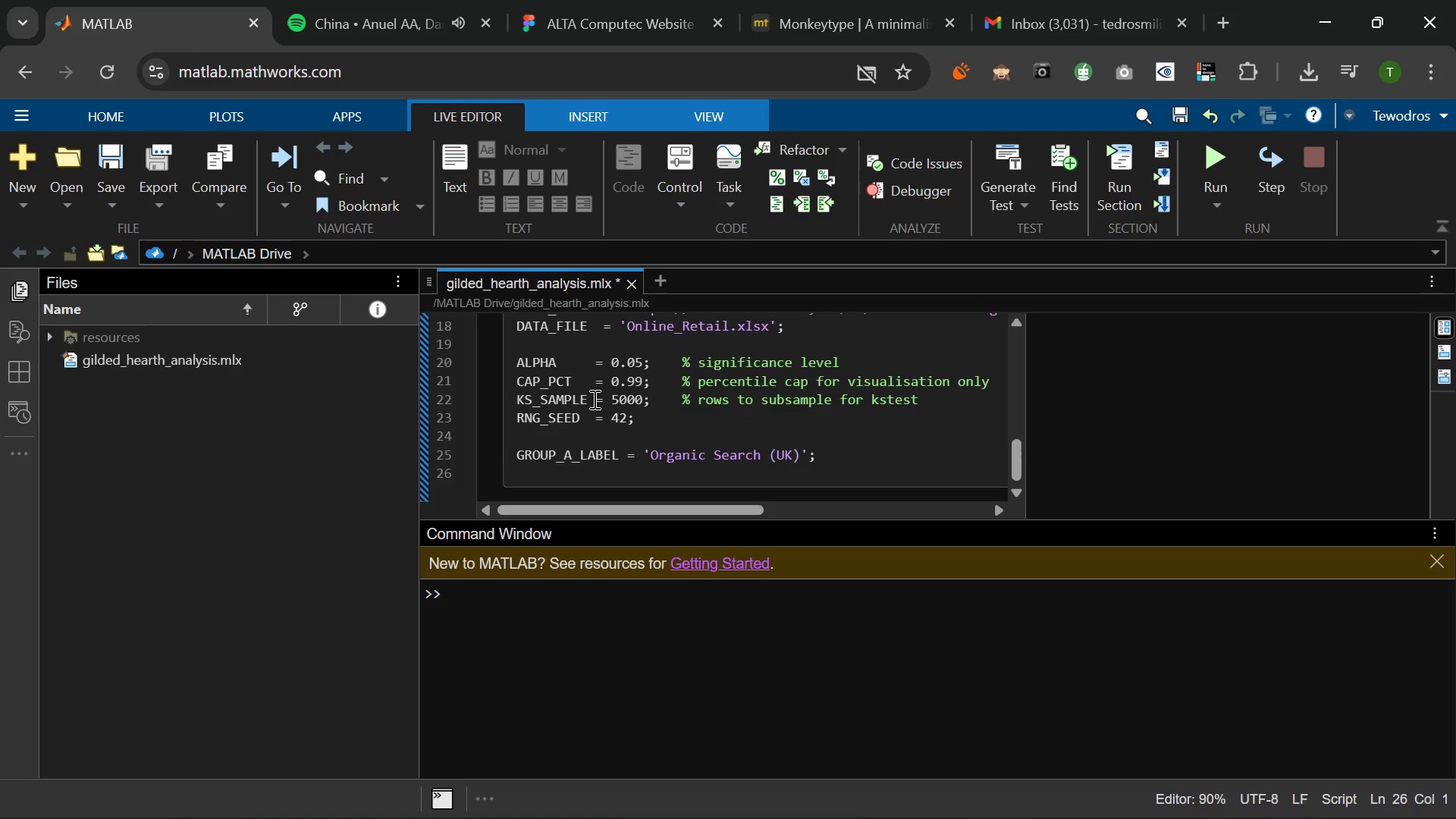 
type(GROUP)
key(Tab)
 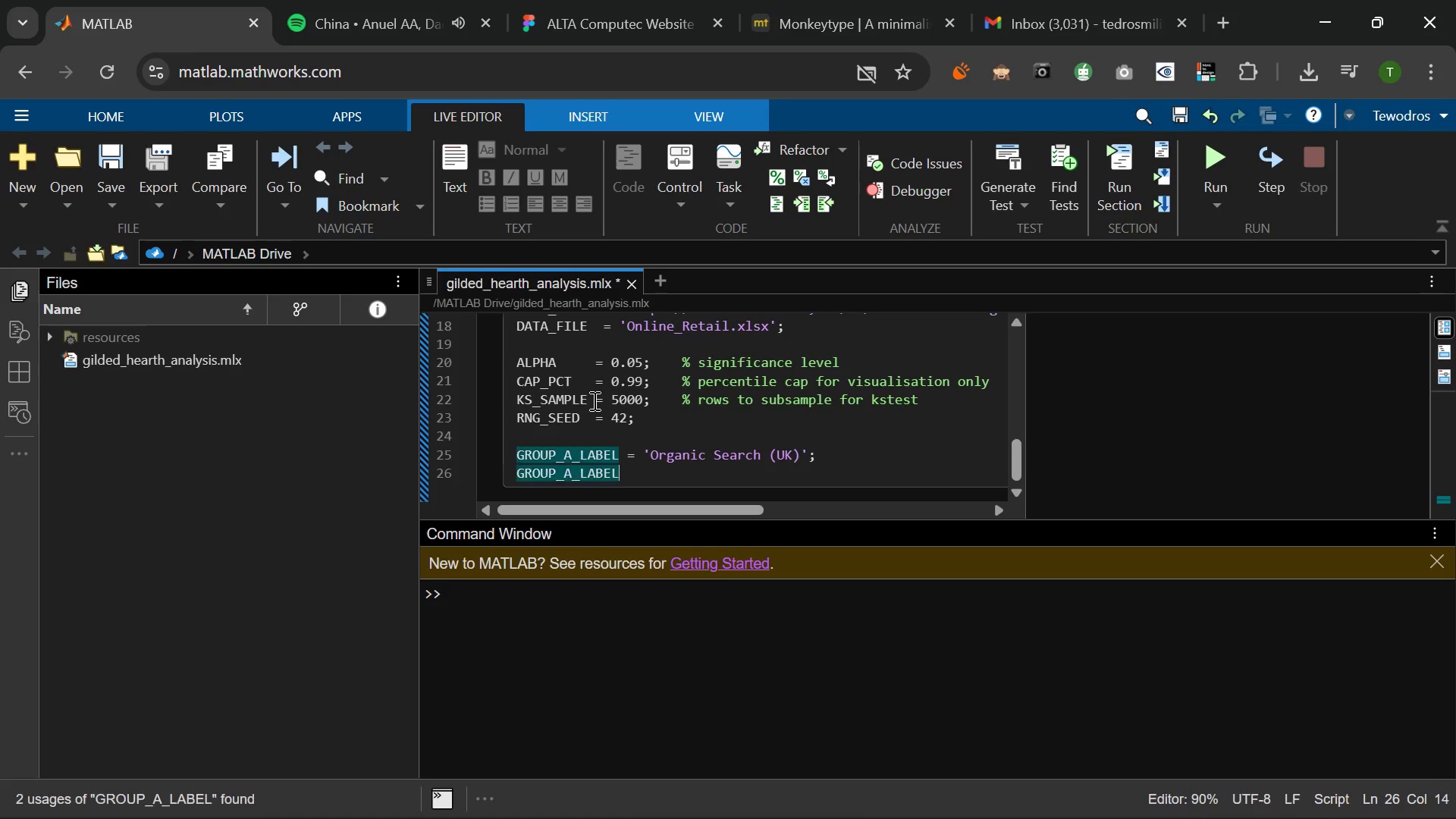 
left_click([570, 470])
 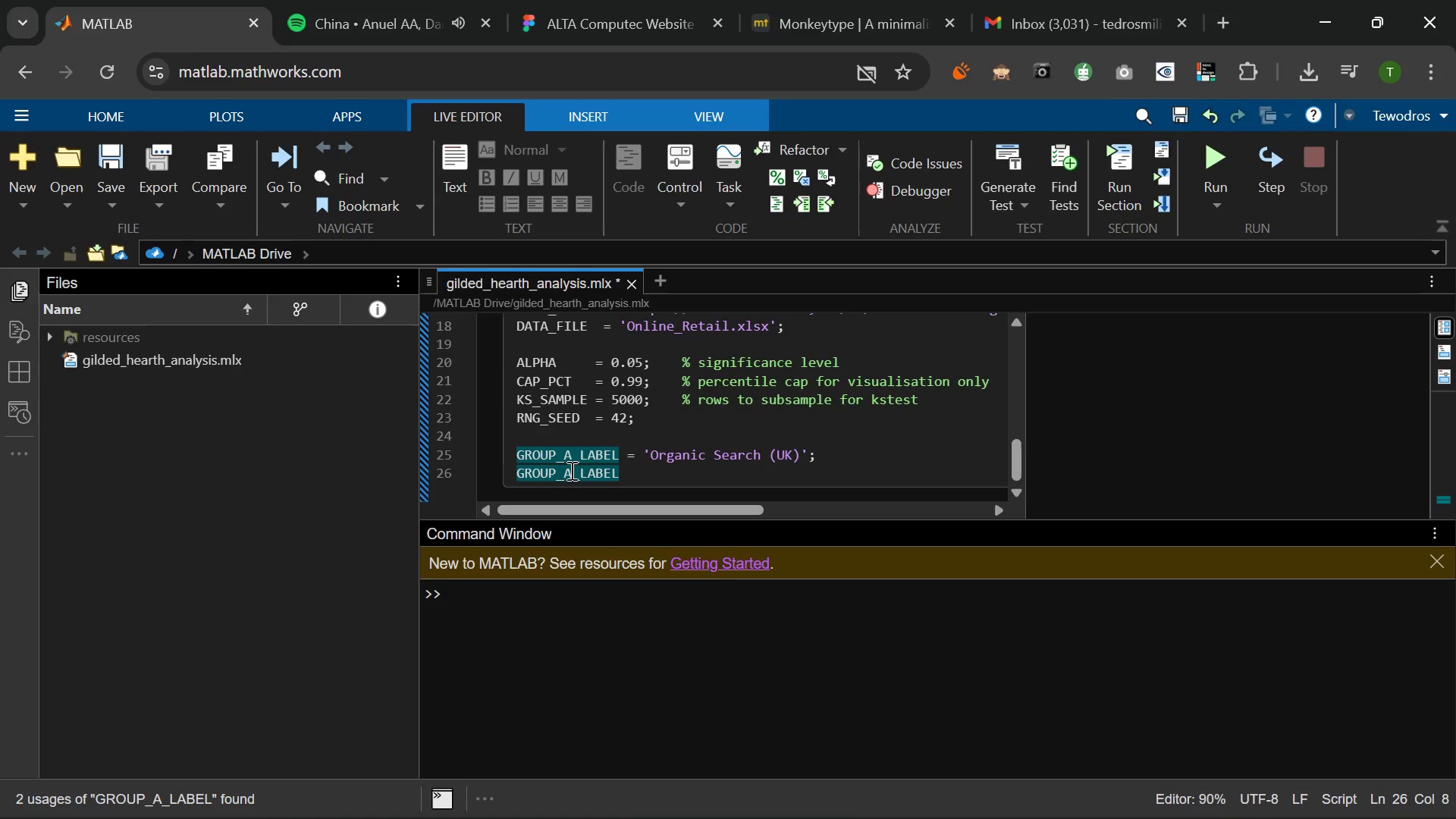 
key(Backspace)
 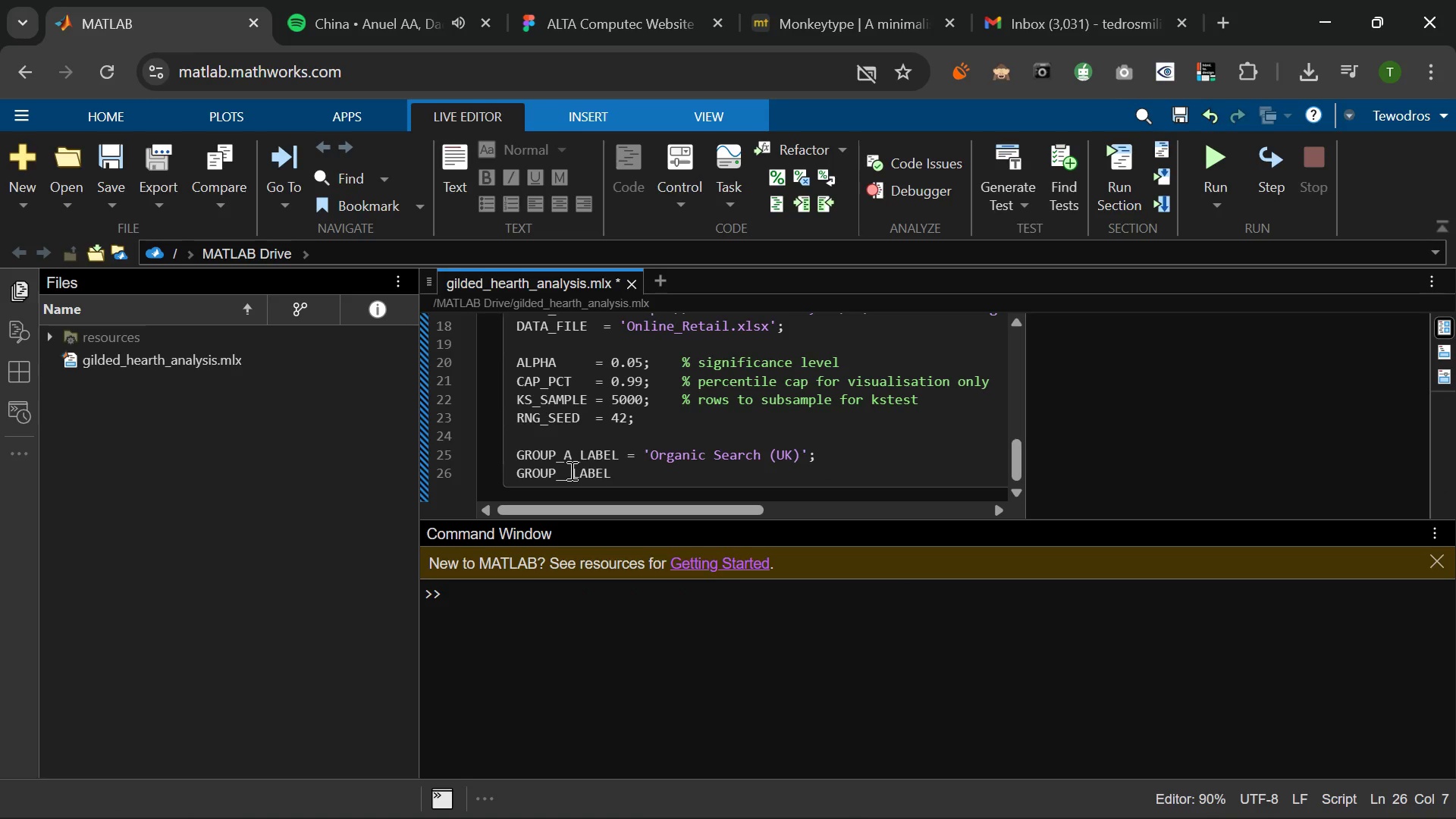 
key(B)
 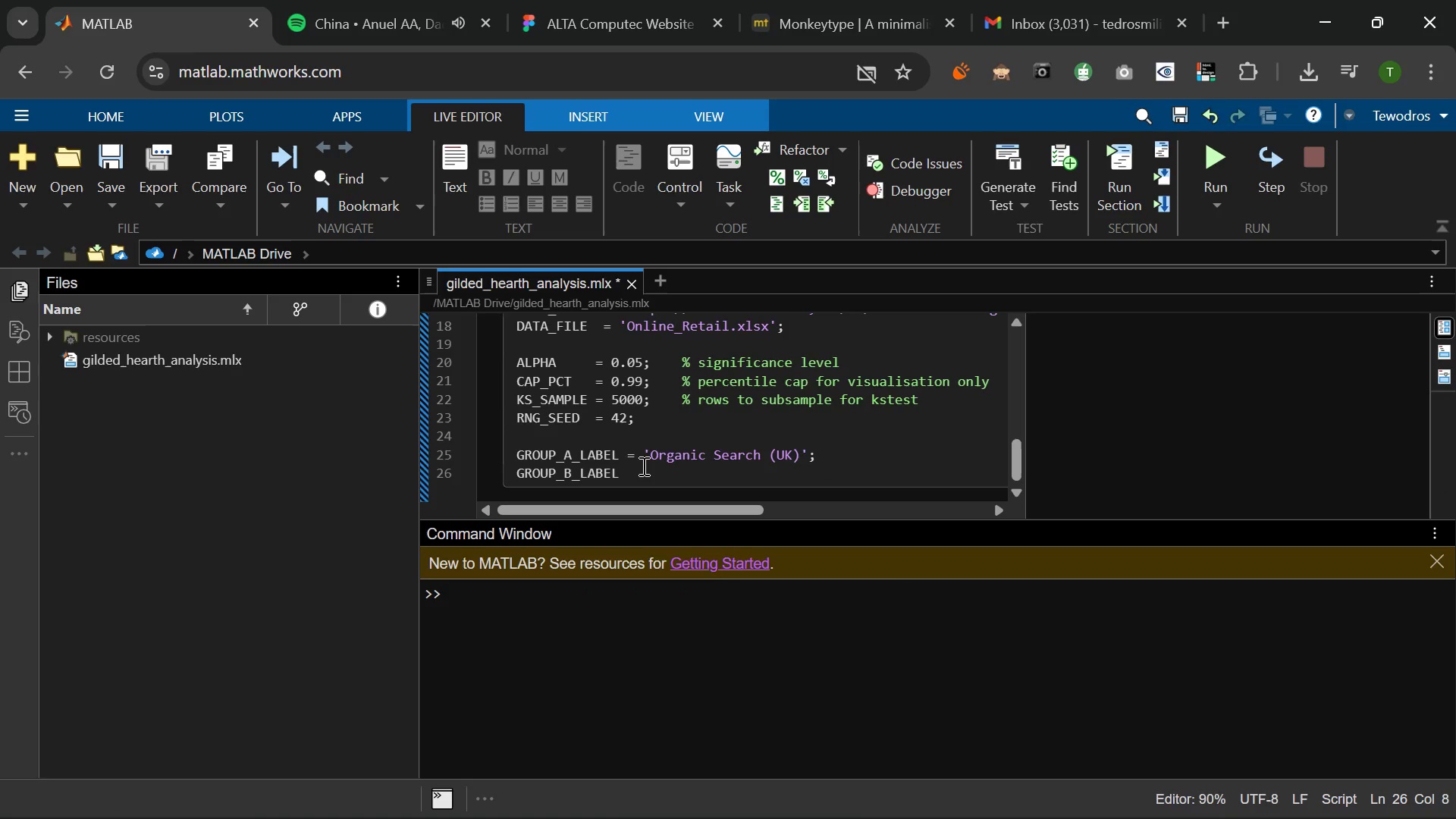 
left_click([642, 466])
 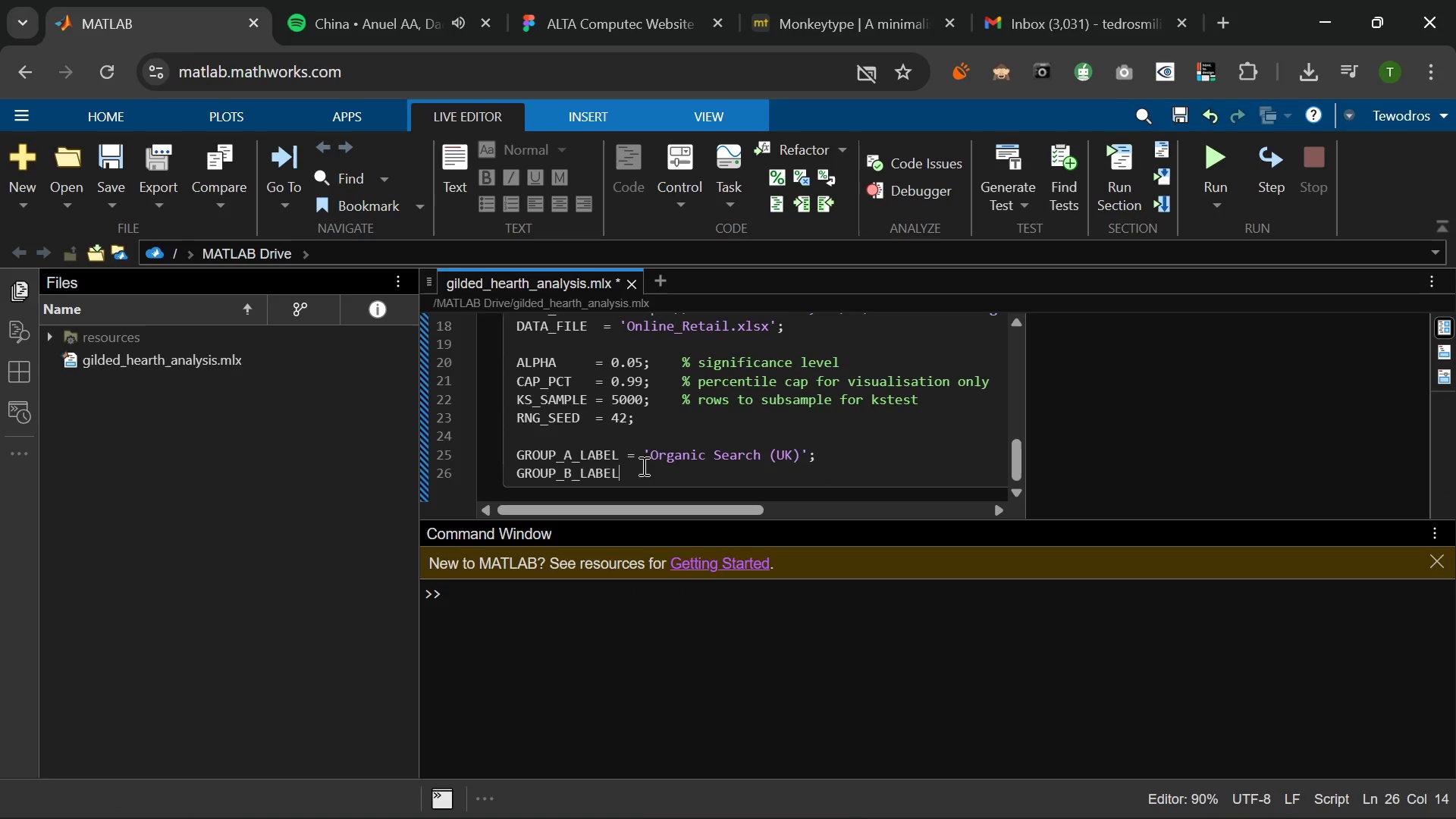 
key(Space)
 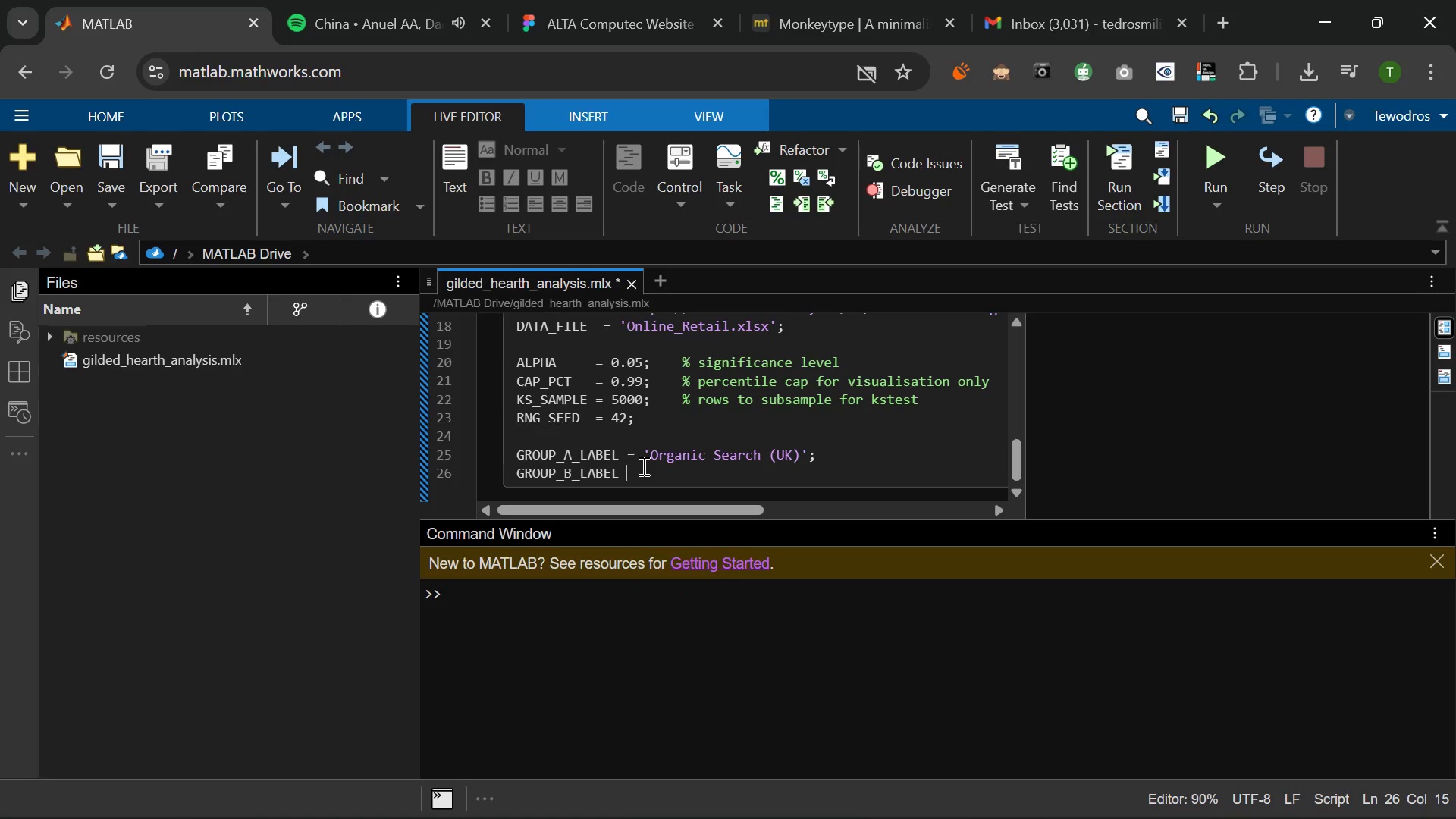 
key(Minus)
 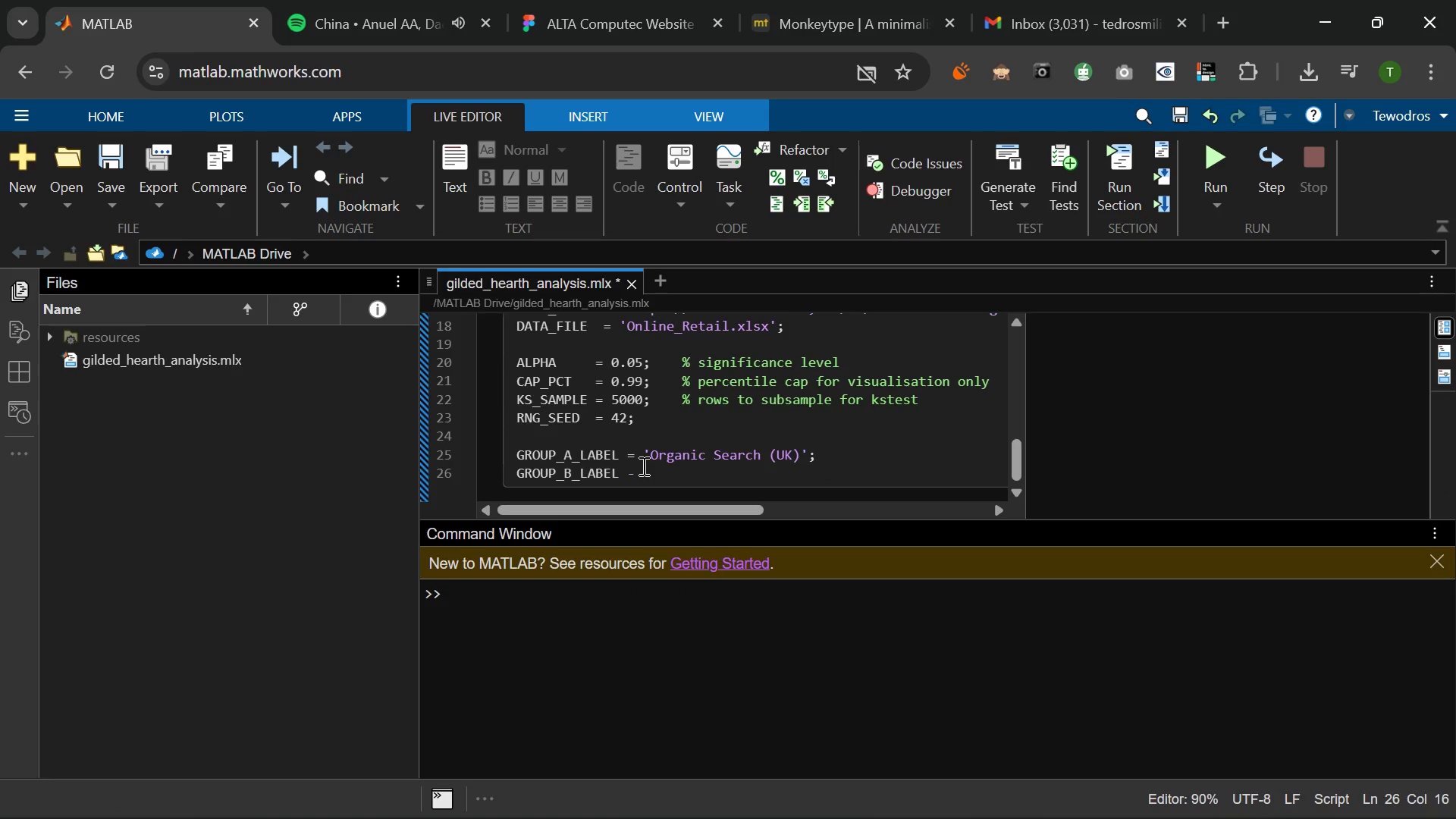 
key(Backspace)
 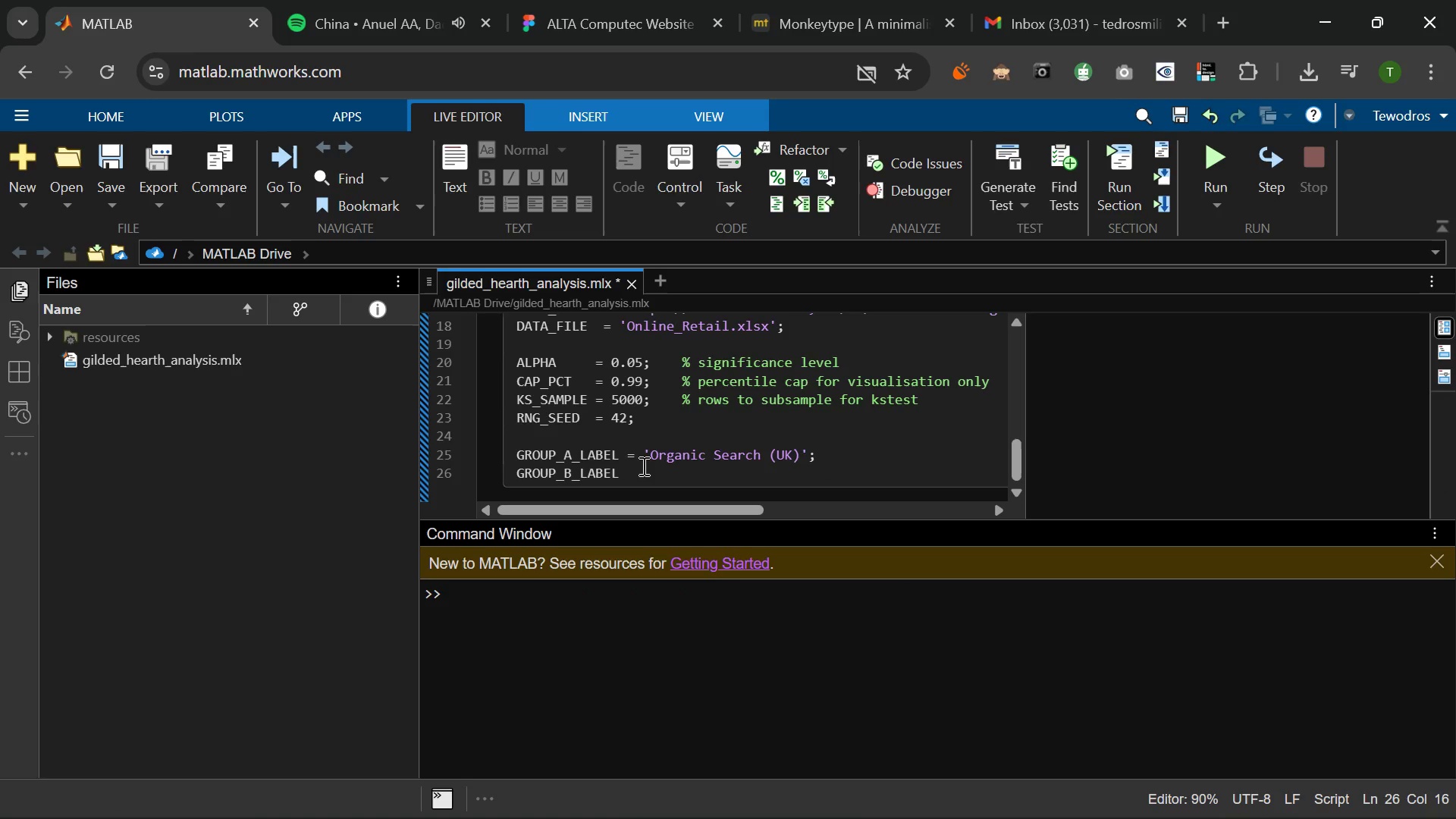 
key(Equal)
 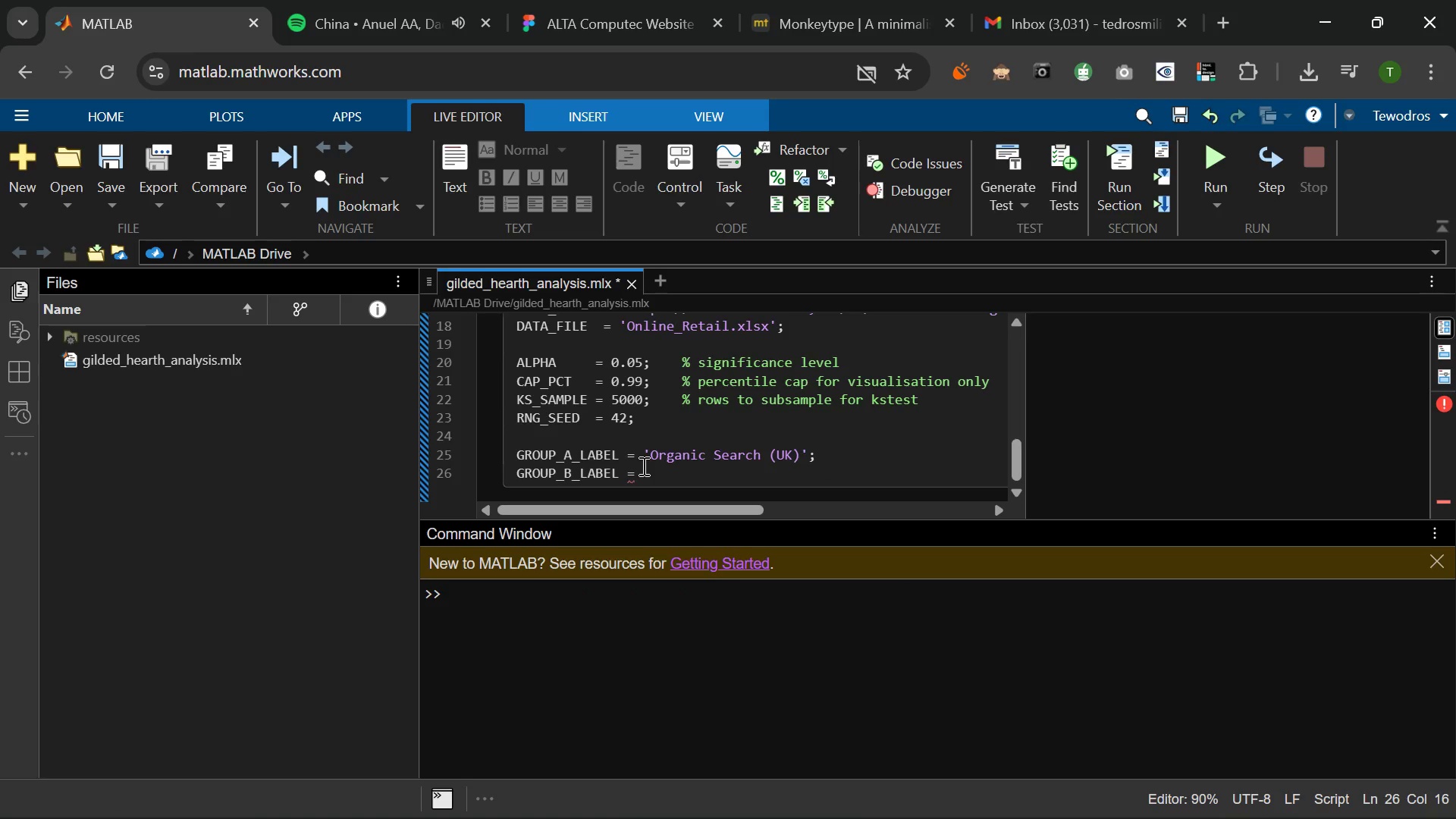 
key(Space)
 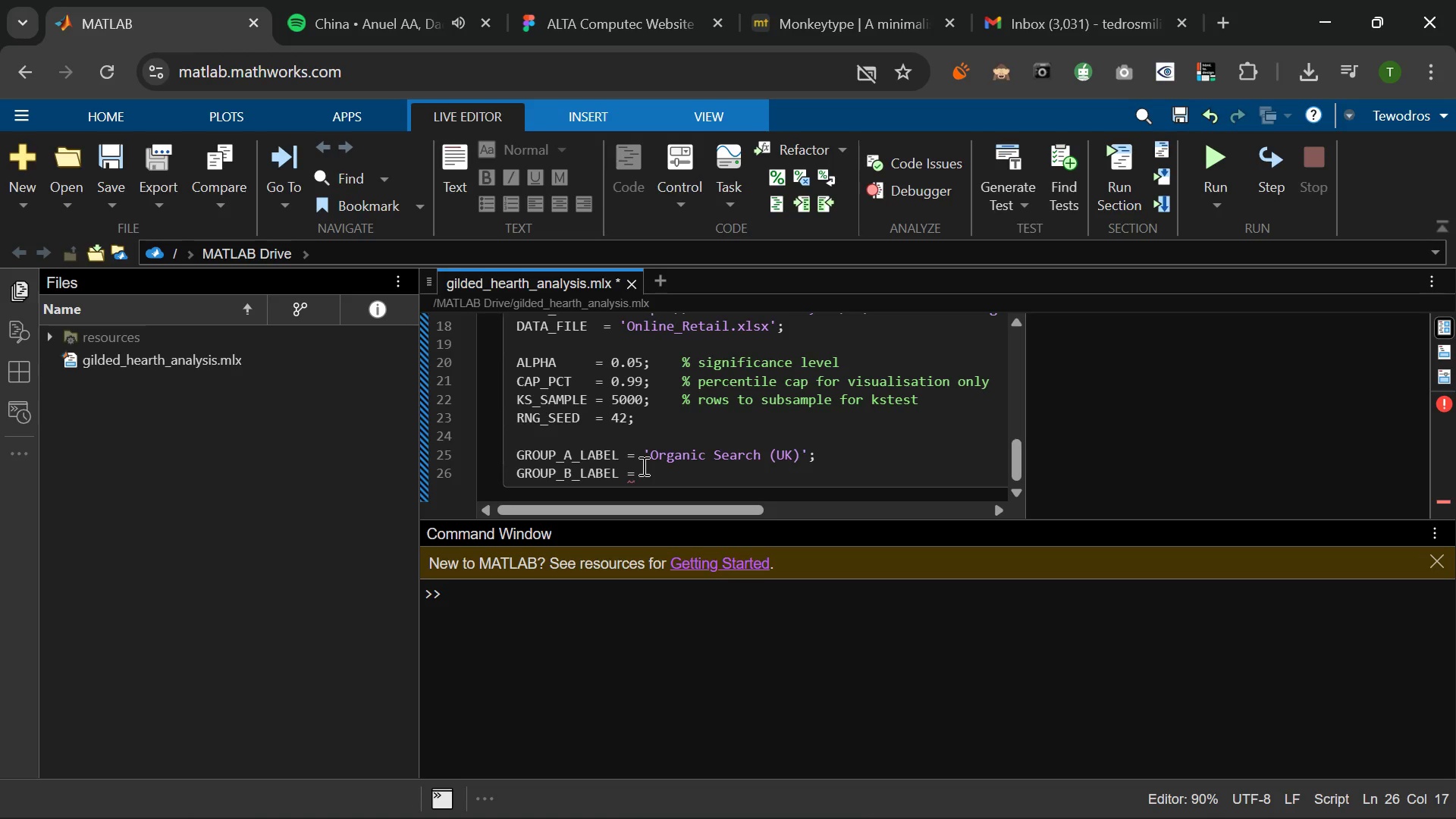 
key(Quote)
 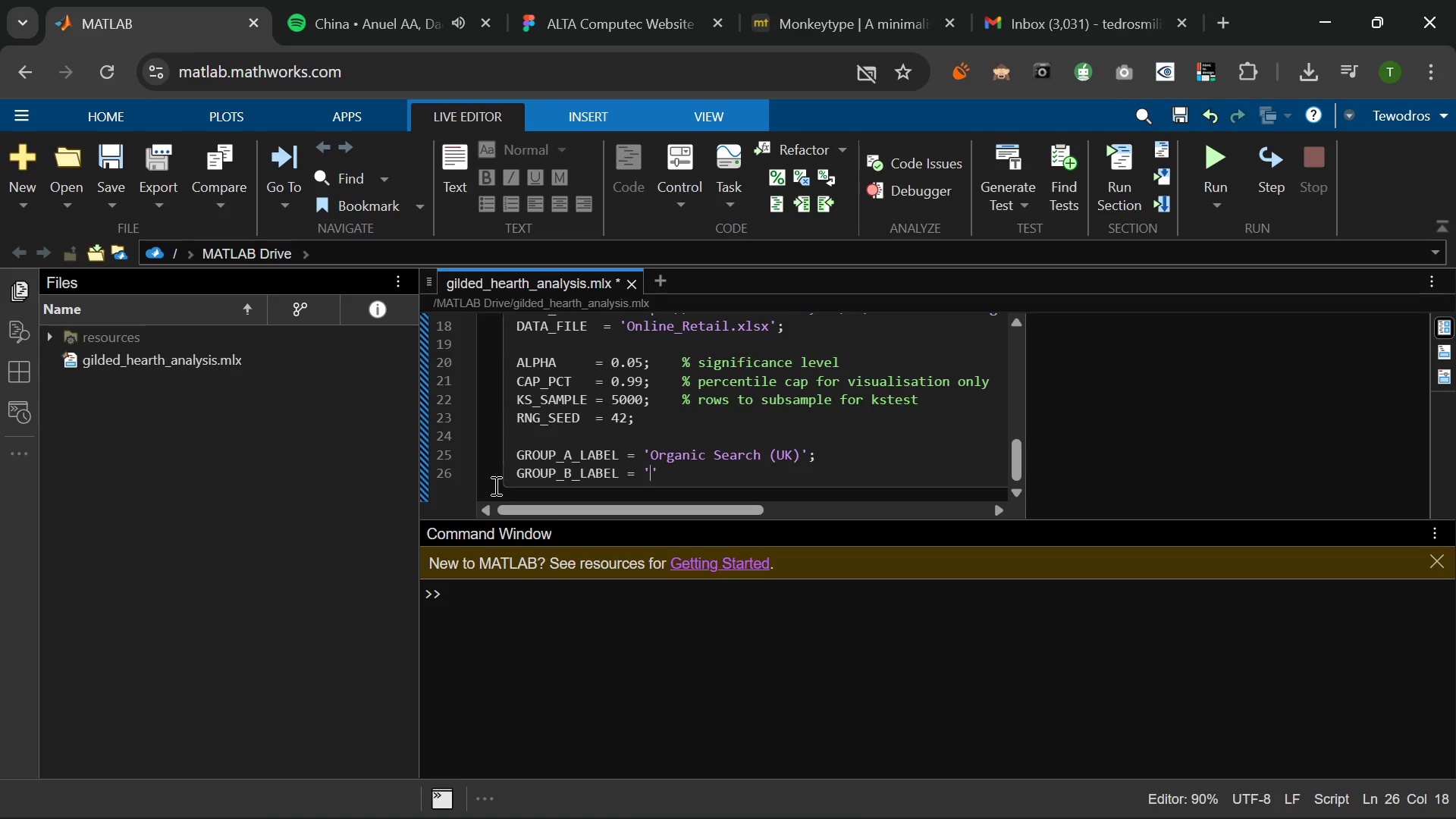 
type(CA)
key(Backspace)
key(Backspace)
type(cAMPAIGN ())
 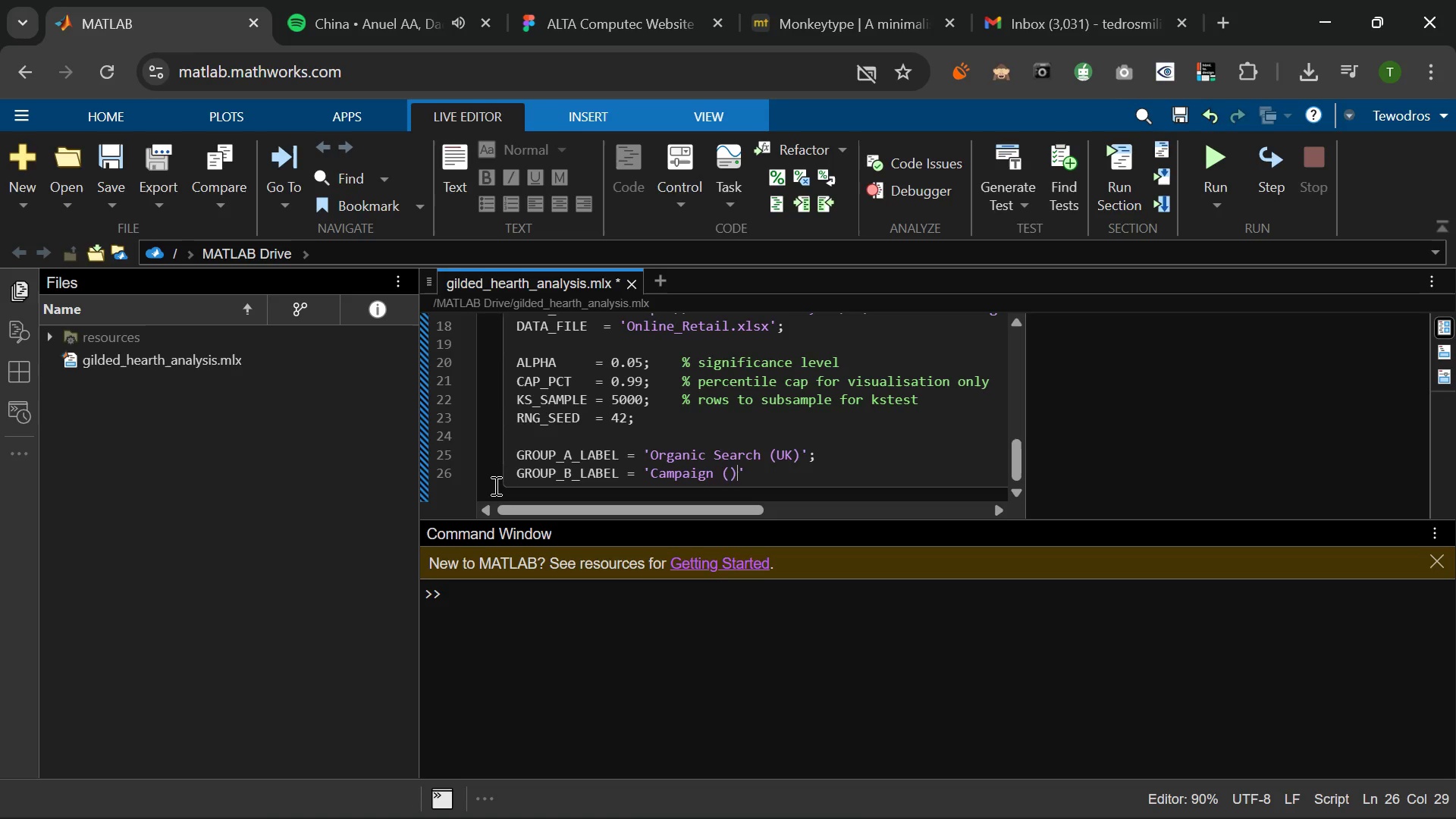 
key(ArrowLeft)
 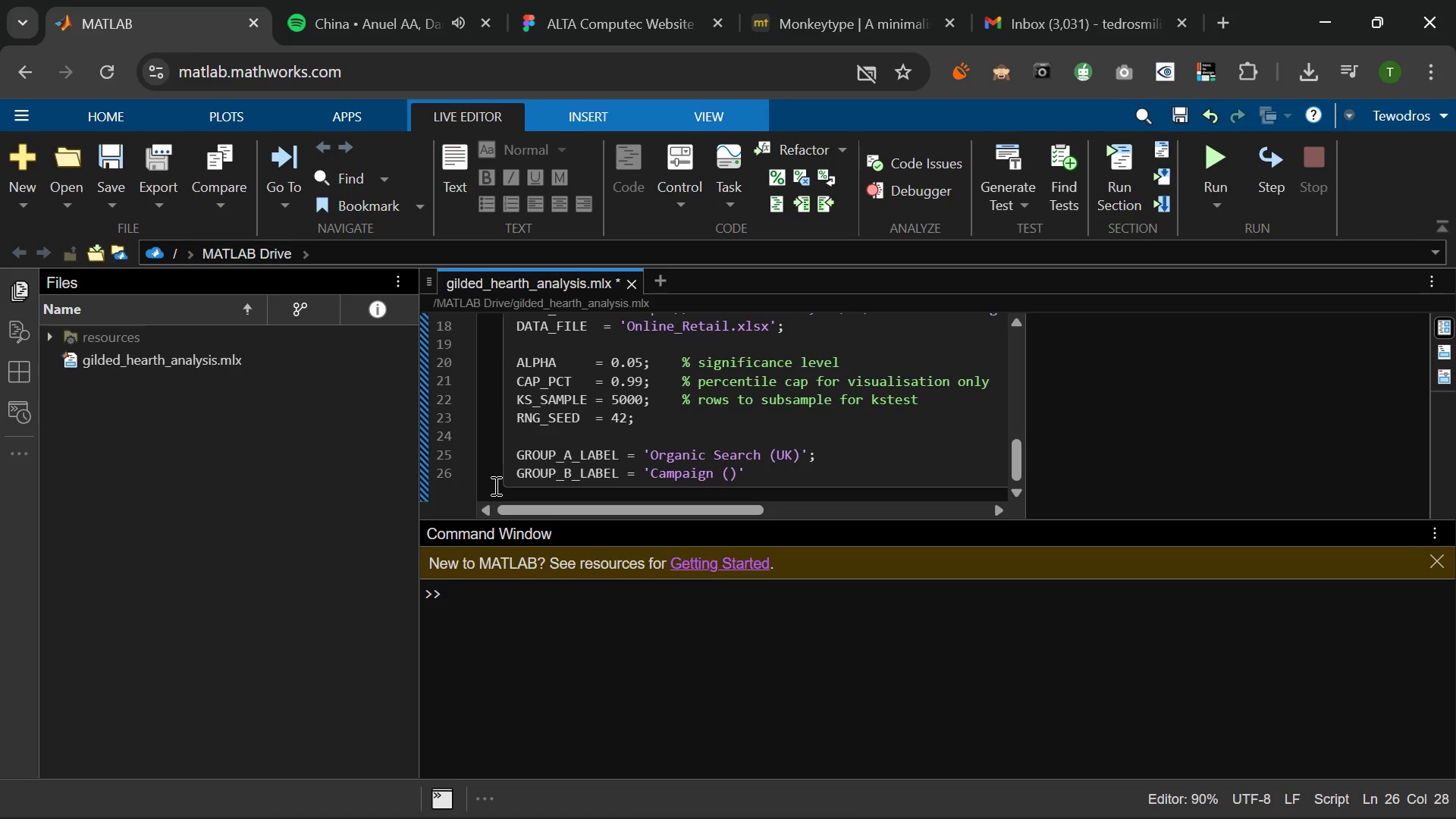 
type(Non=)
key(Backspace)
type(-UK)
 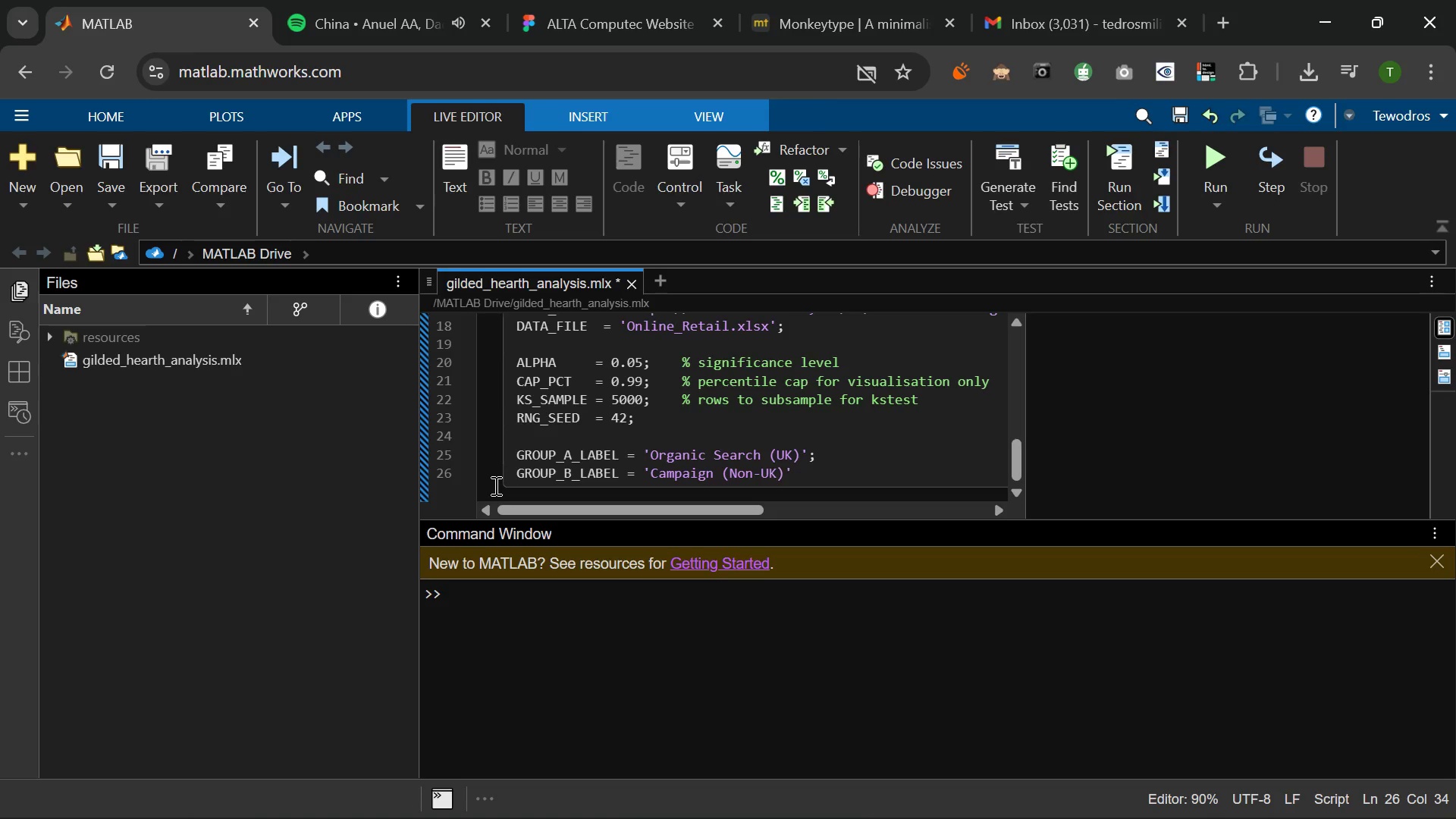 
key(ArrowRight)
 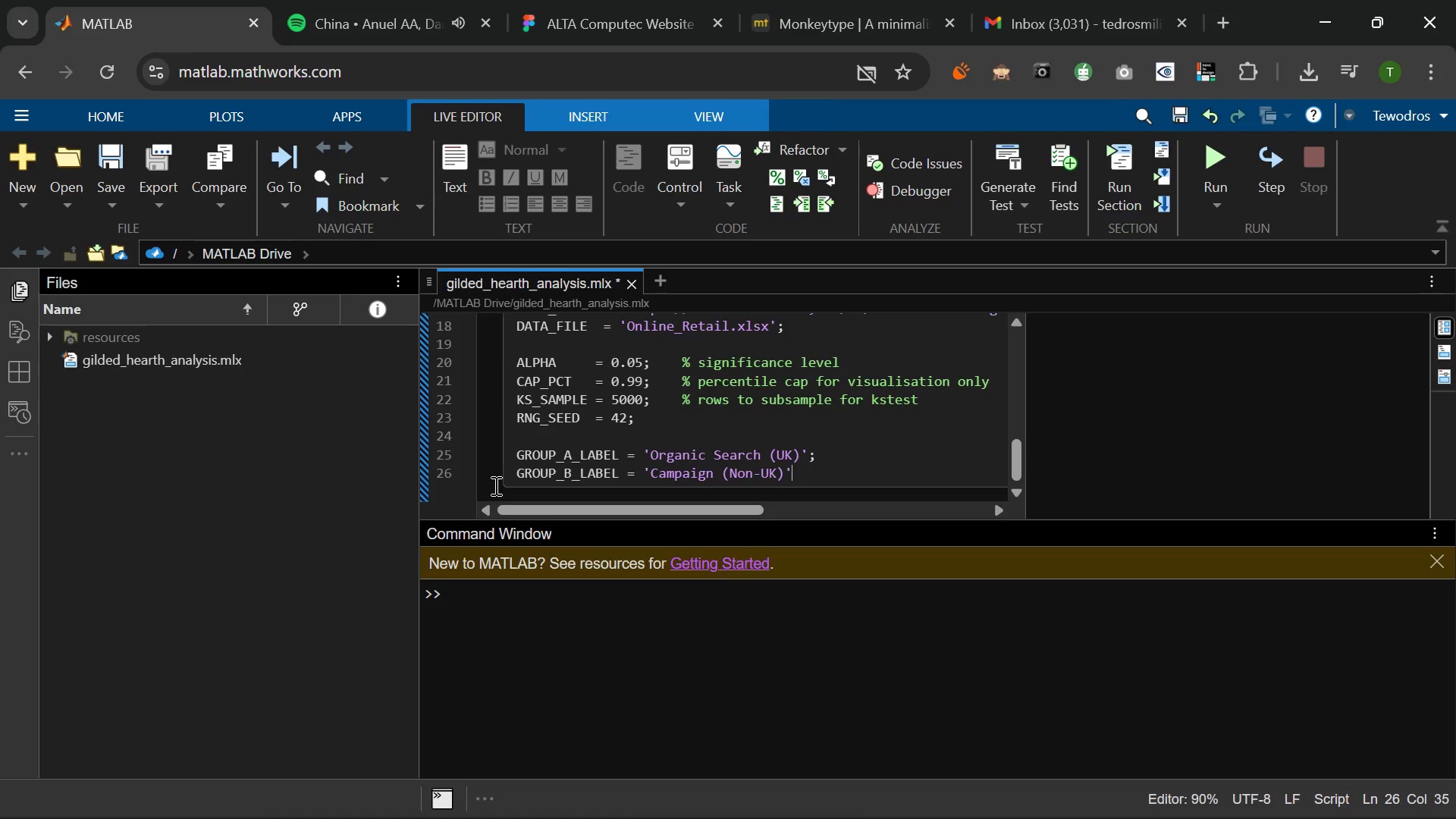 
key(ArrowRight)
 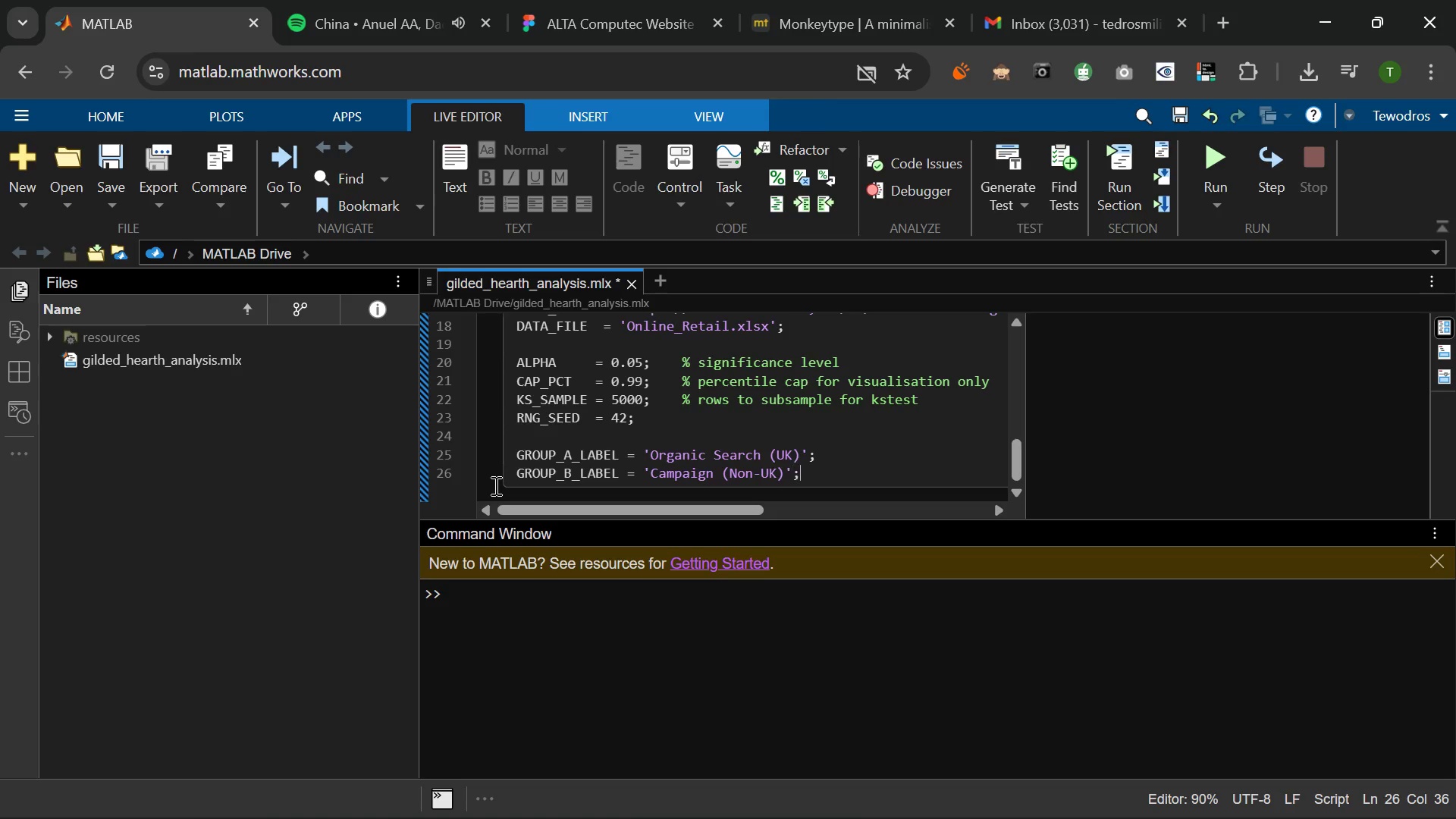 
key(Semicolon)
 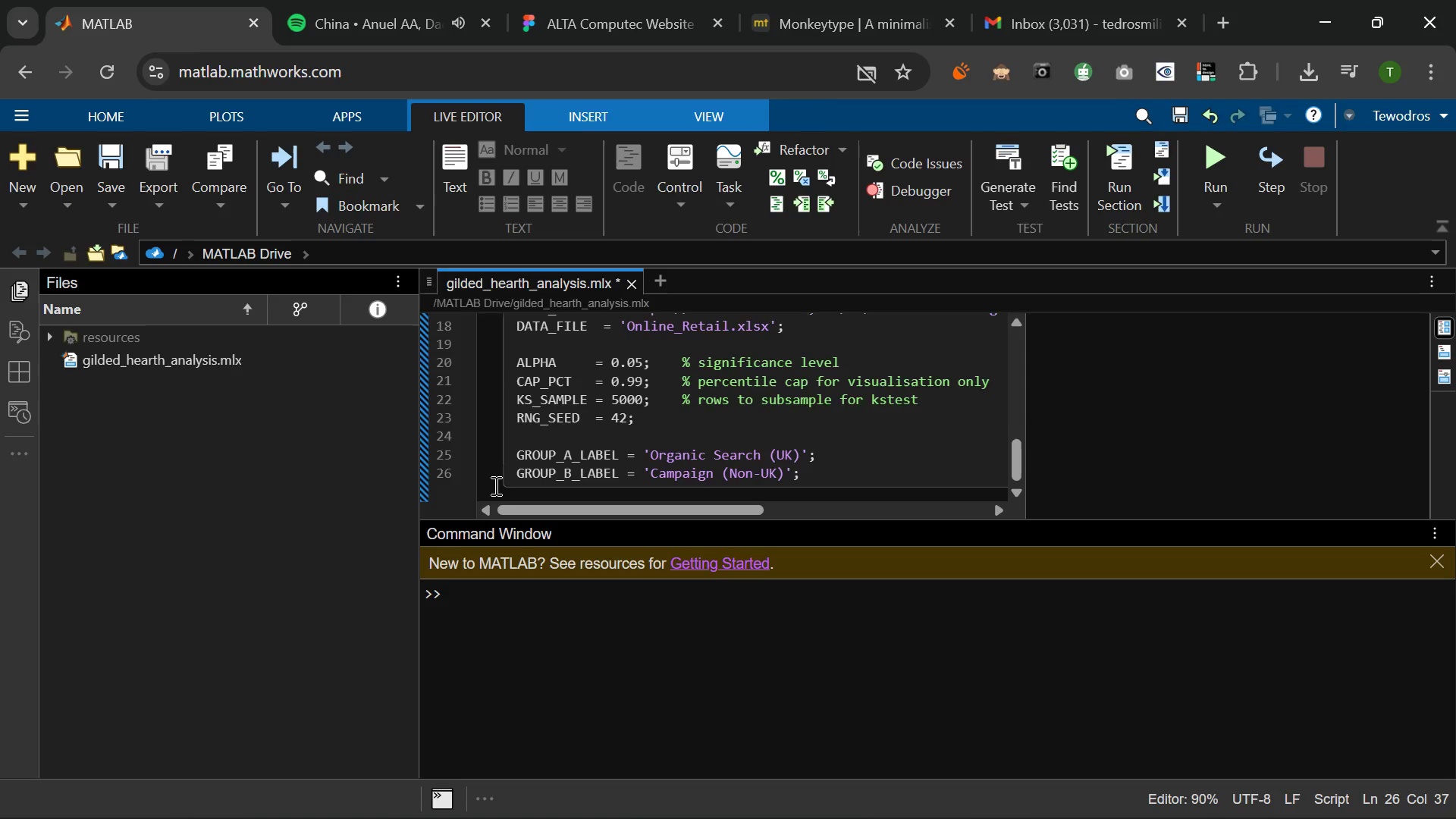 
key(Enter)
 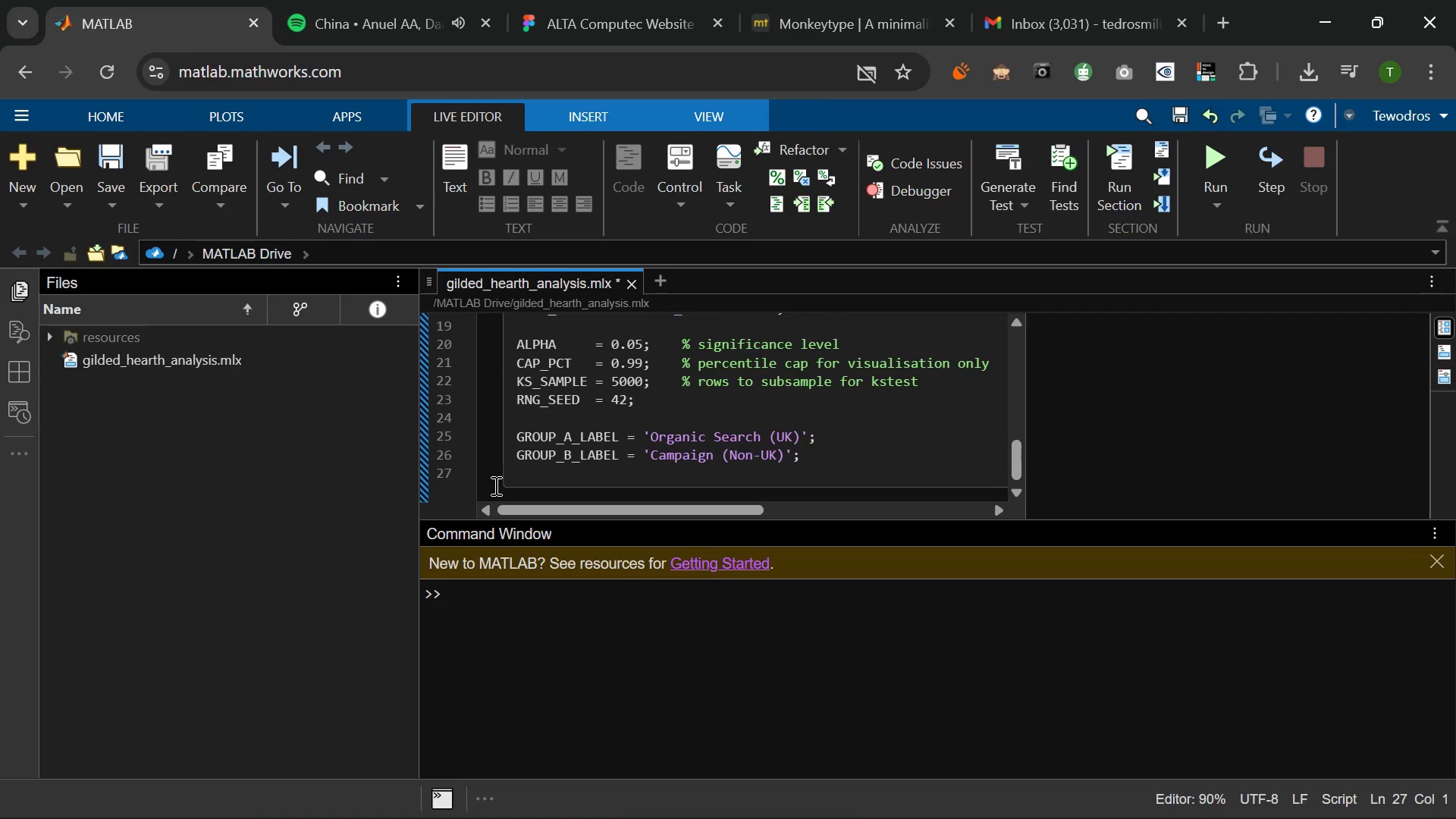 
key(Enter)
 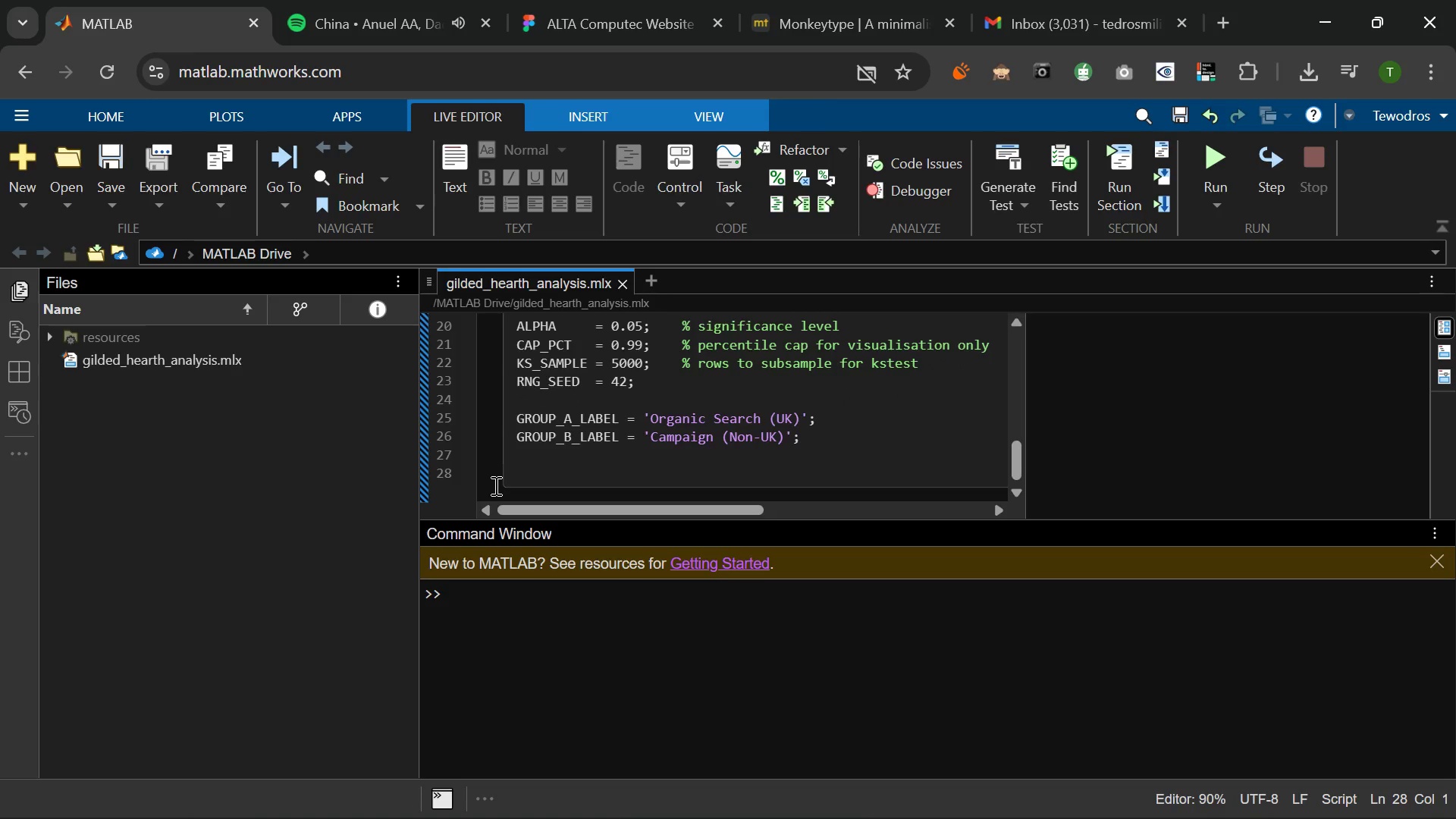 
type(% Colors)
 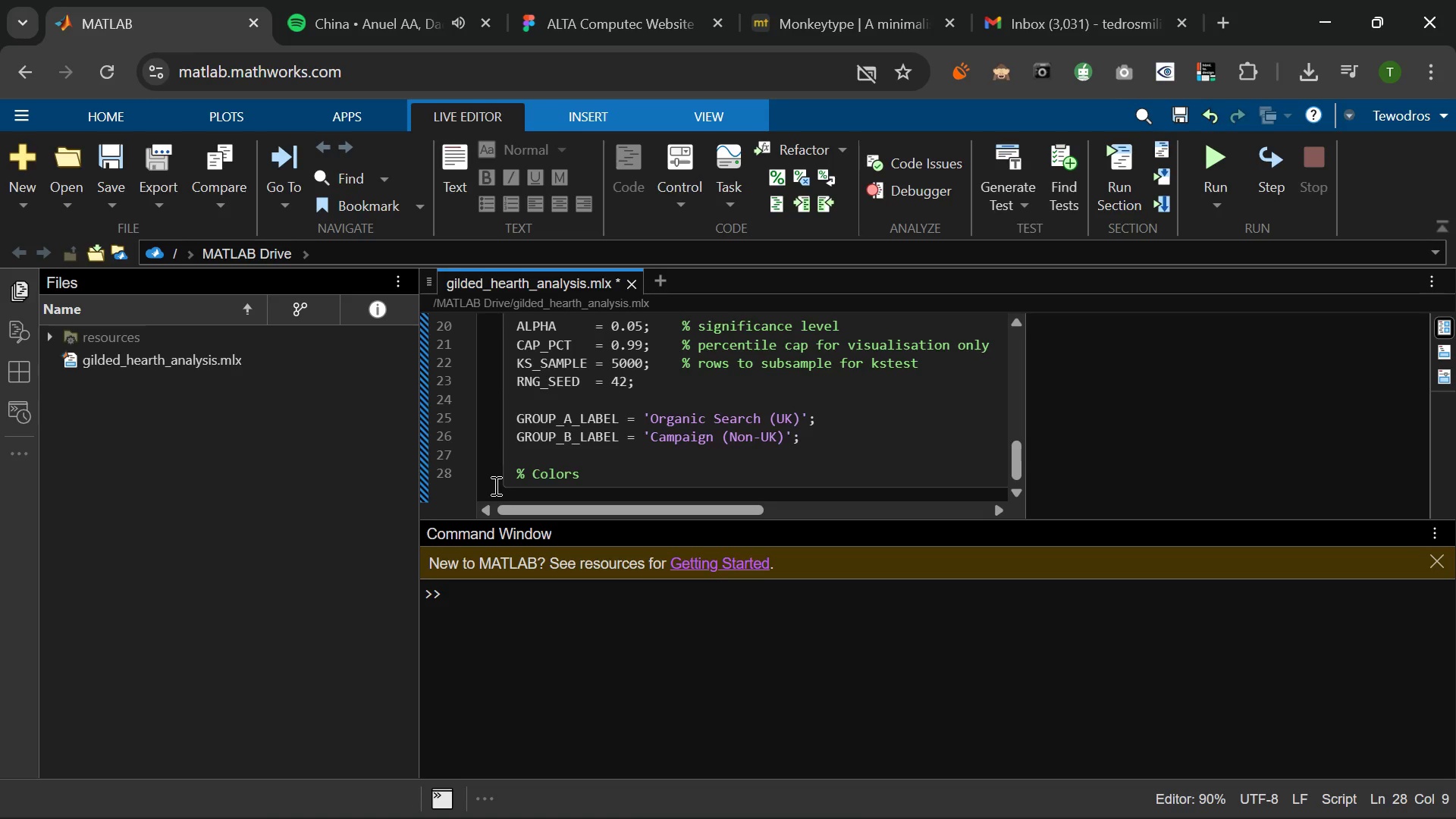 
key(Enter)
 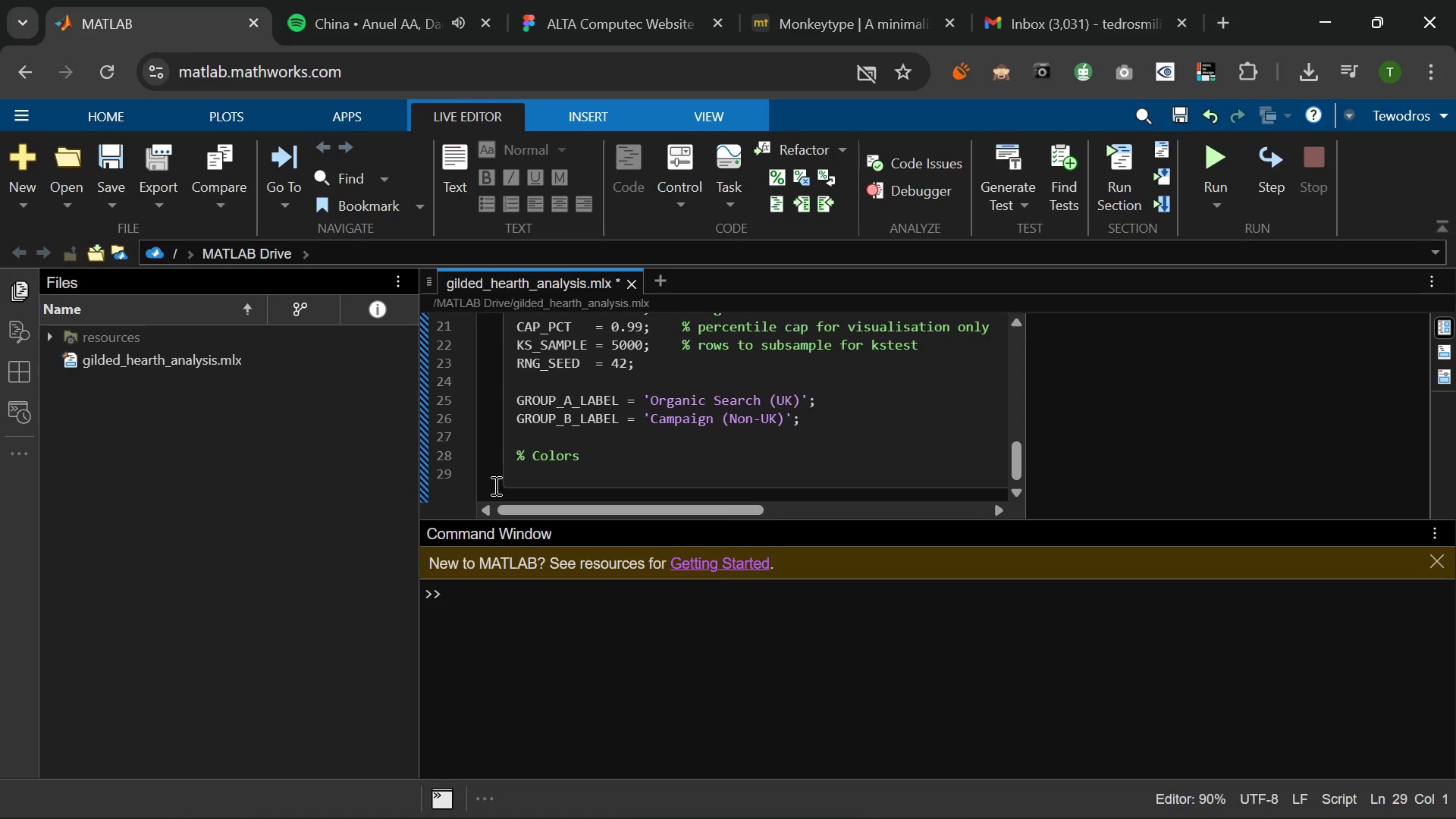 
type(Co)
key(Backspace)
type(OLE)
key(Backspace)
type(OR_a)
key(Backspace)
type(A = [0.12 1)
key(Backspace)
type(0.47 0.71)
 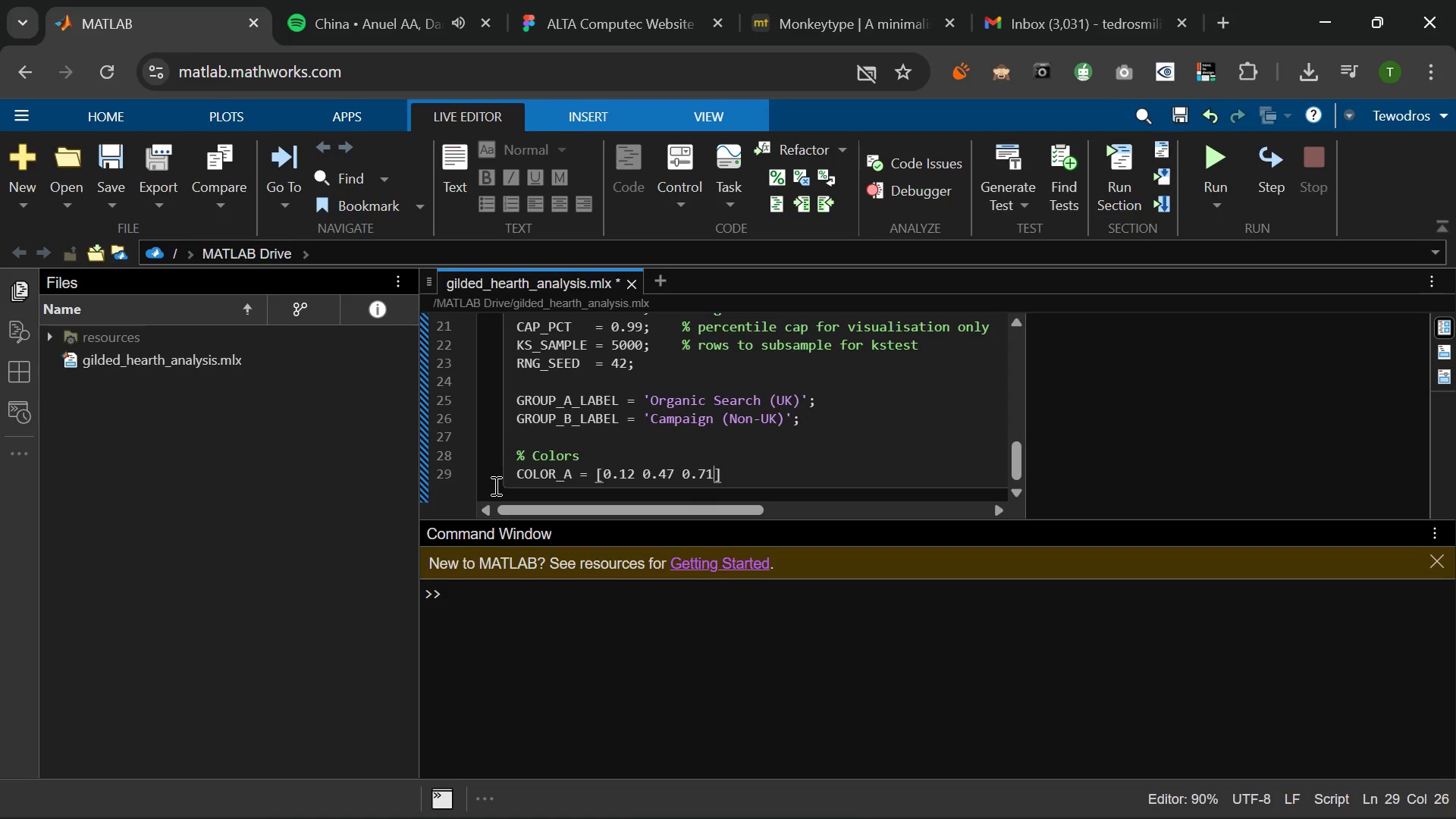 
key(ArrowRight)
 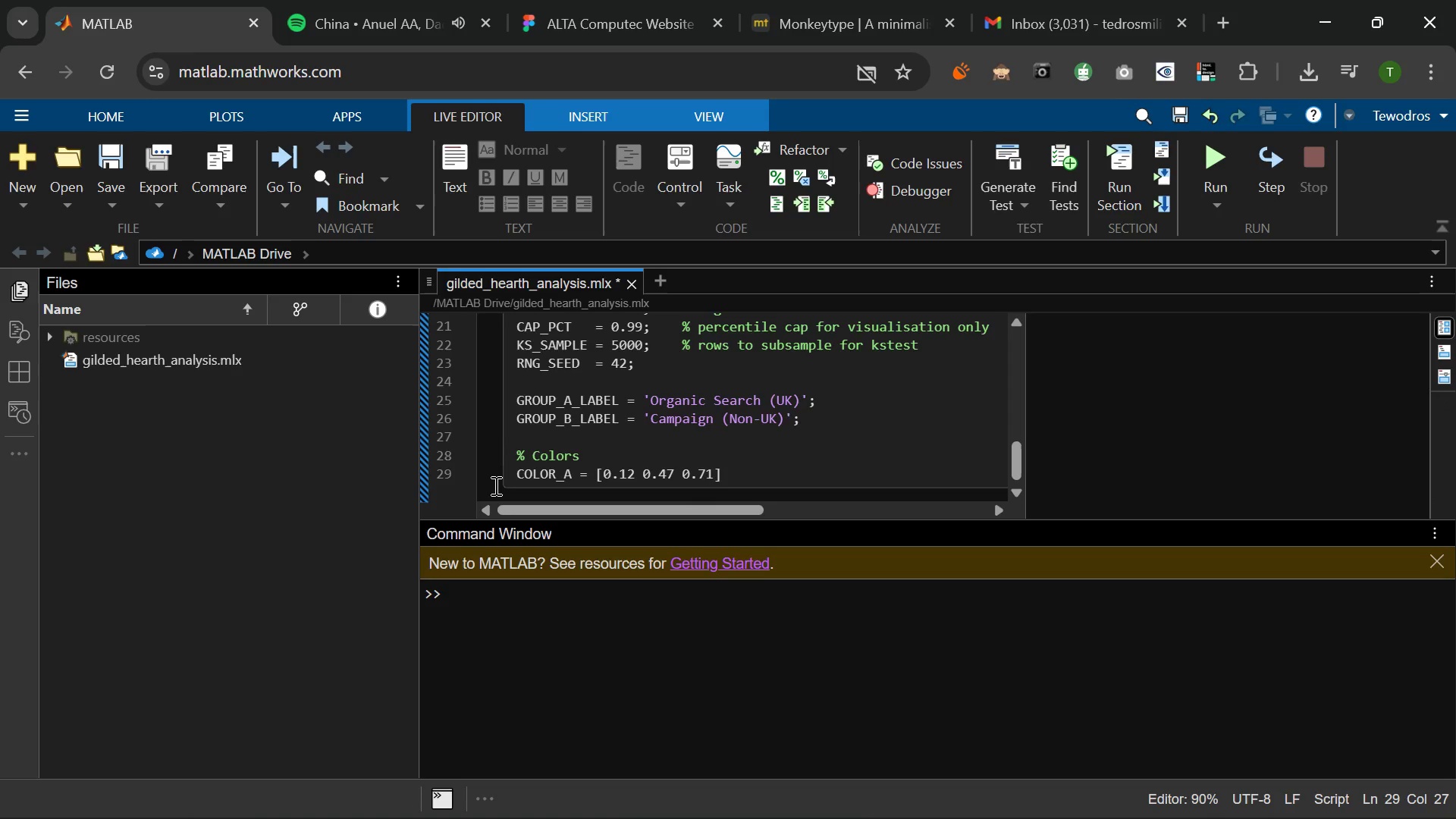 
type(;   % STEEL)
key(Backspace)
key(Backspace)
key(Backspace)
key(Backspace)
key(Backspace)
type(steel blue)
 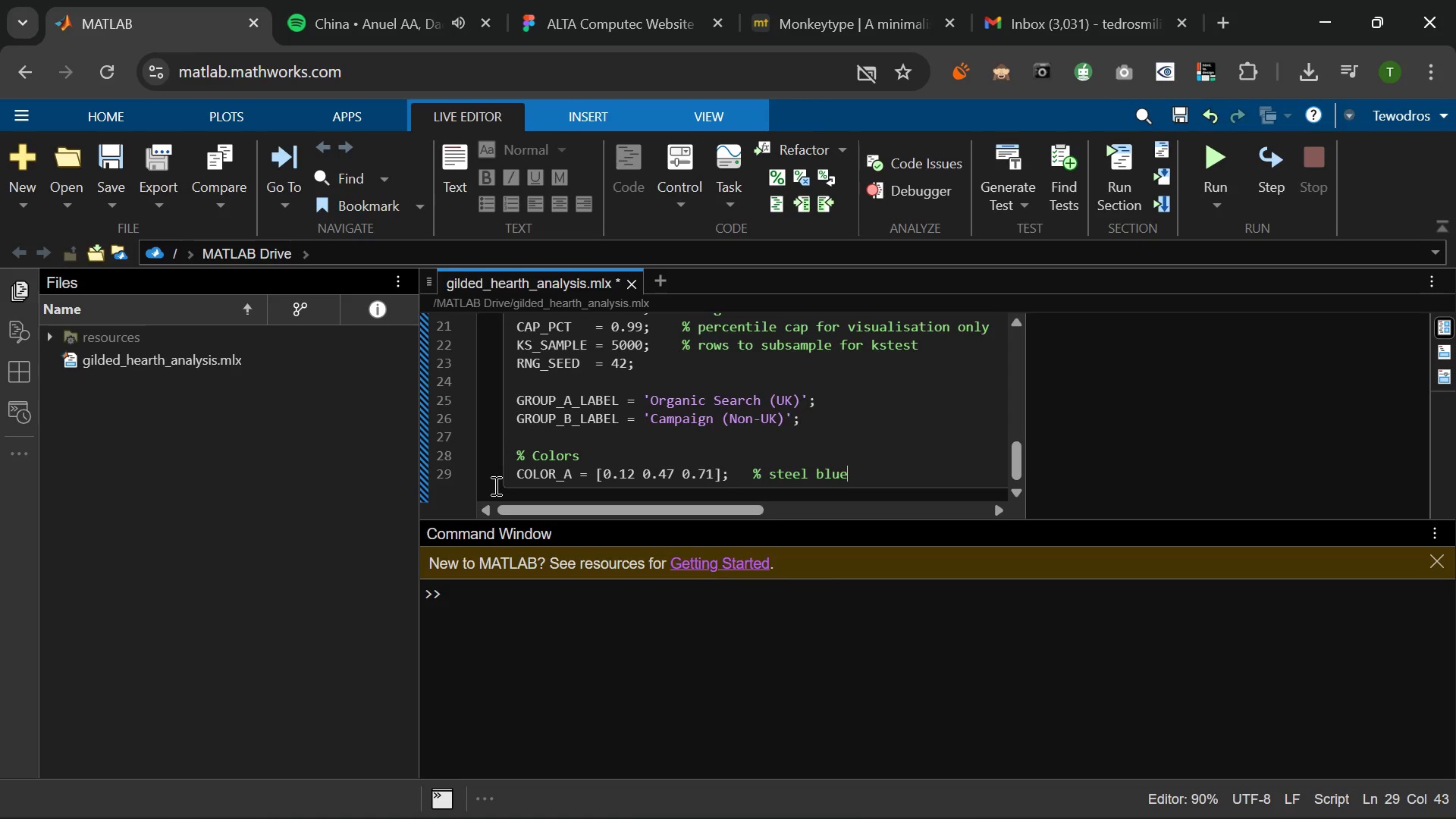 
key(Enter)
 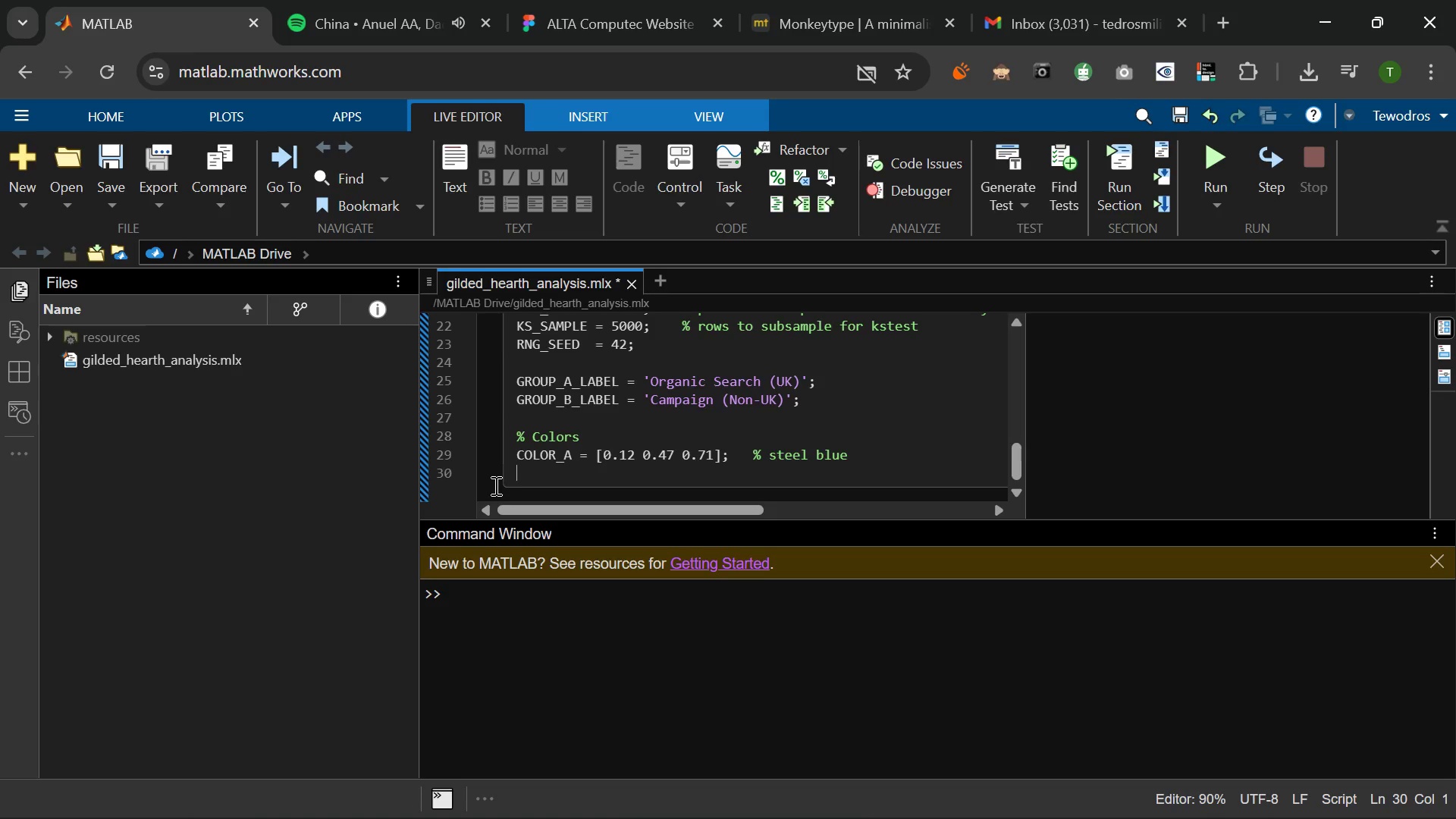 
key(Shift+C)
 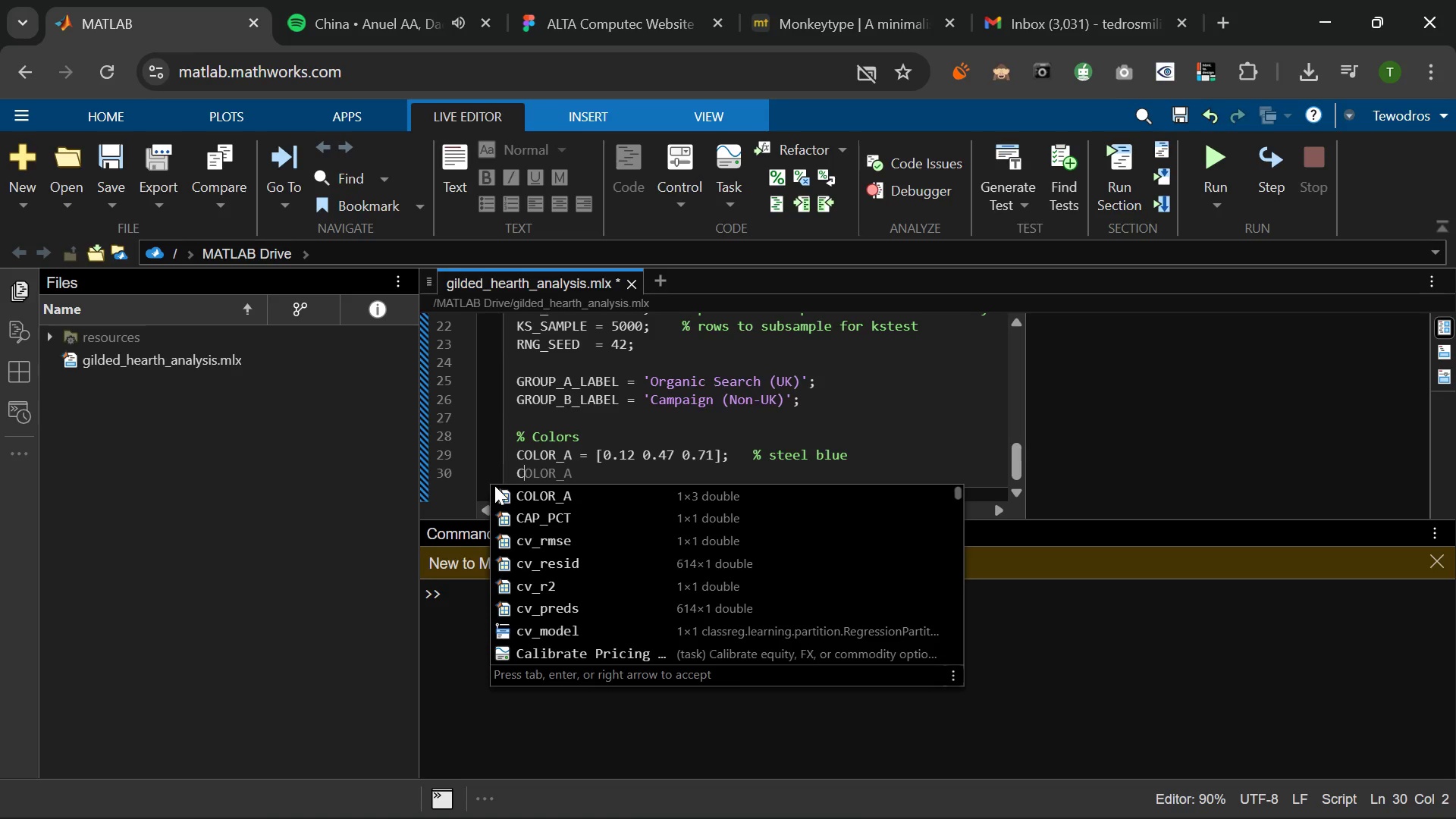 
key(Tab)
 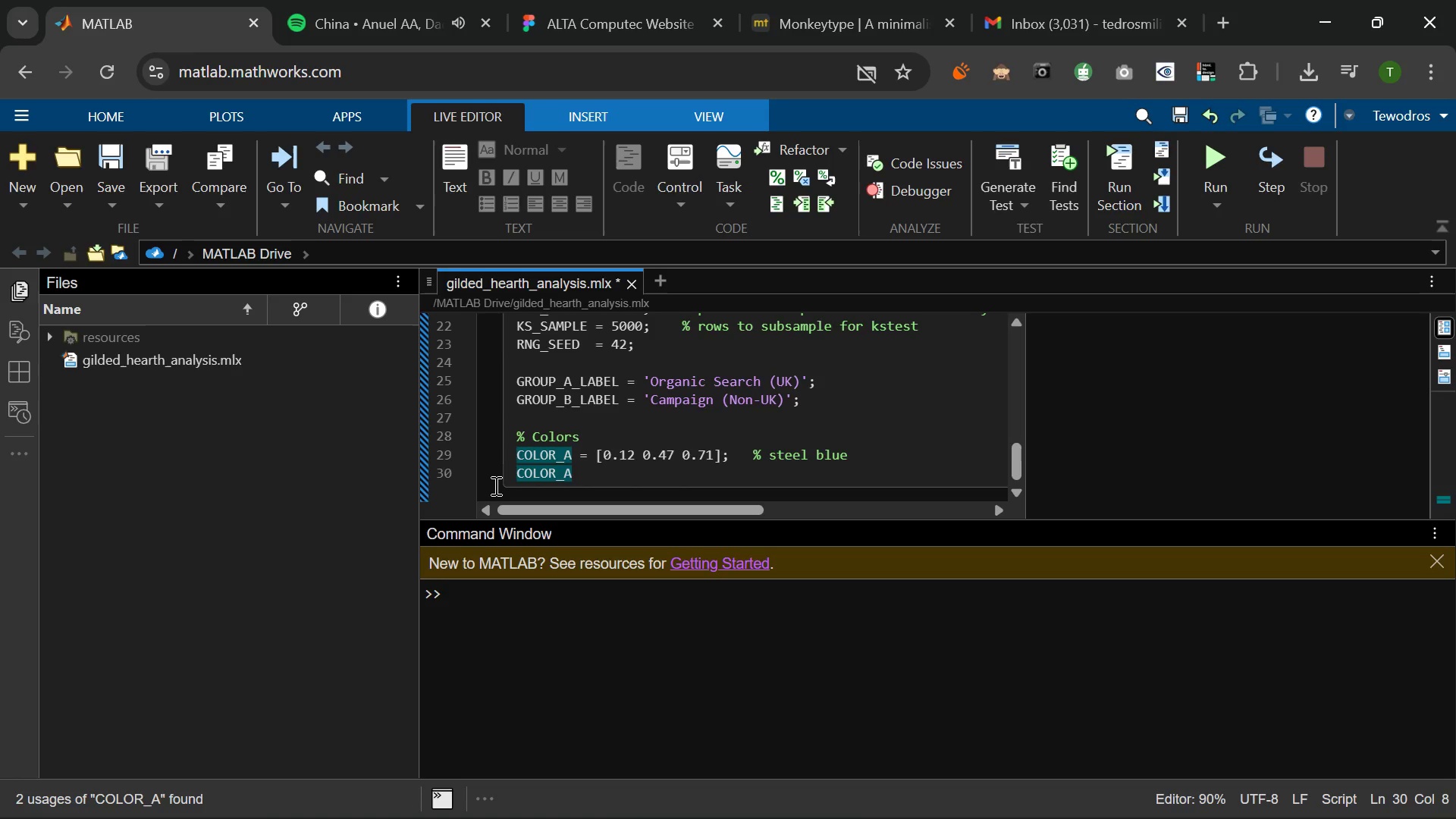 
key(Backspace)
 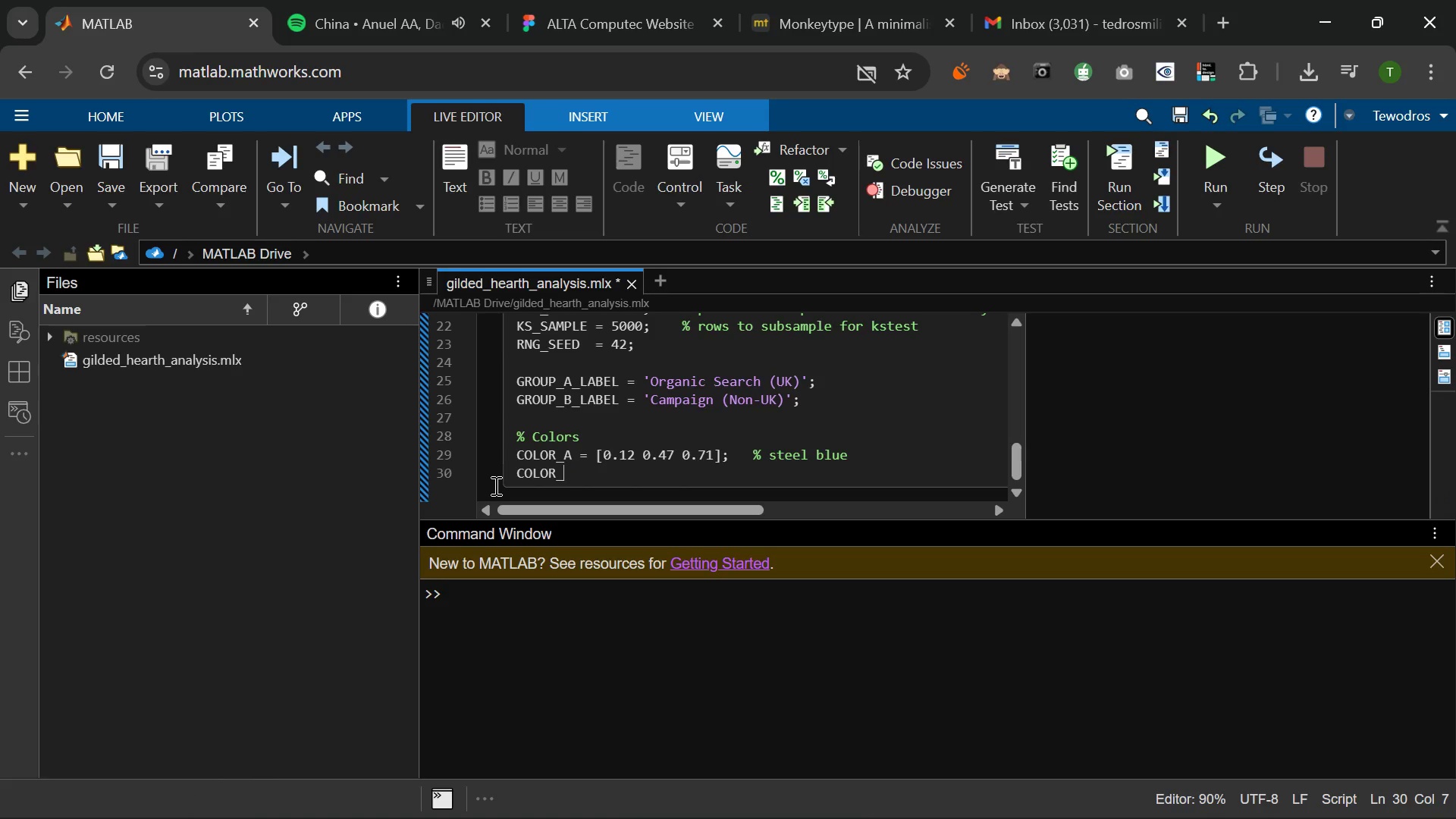 
key(Shift+B)
 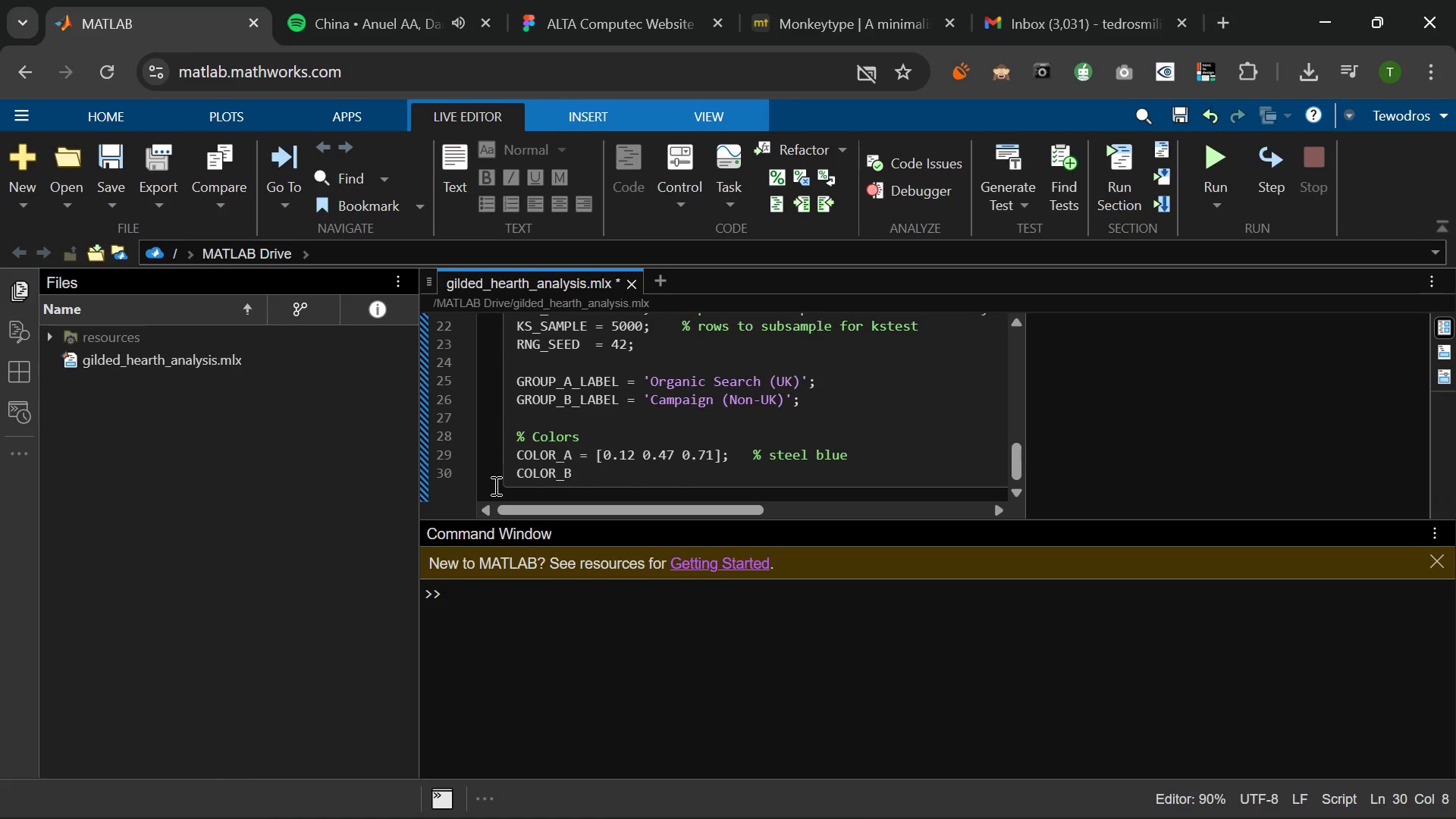 
key(Space)
 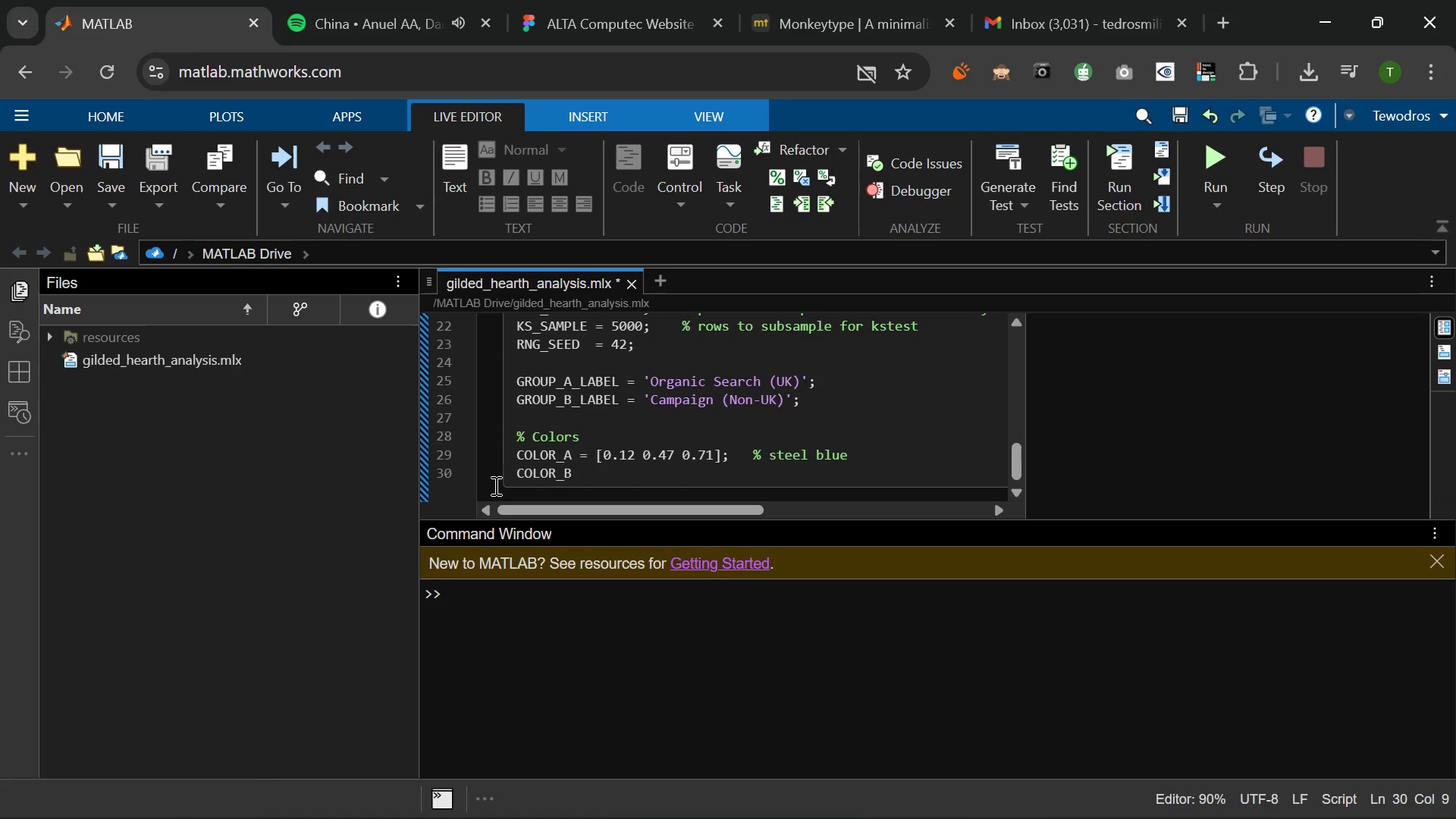 
key(Equal)
 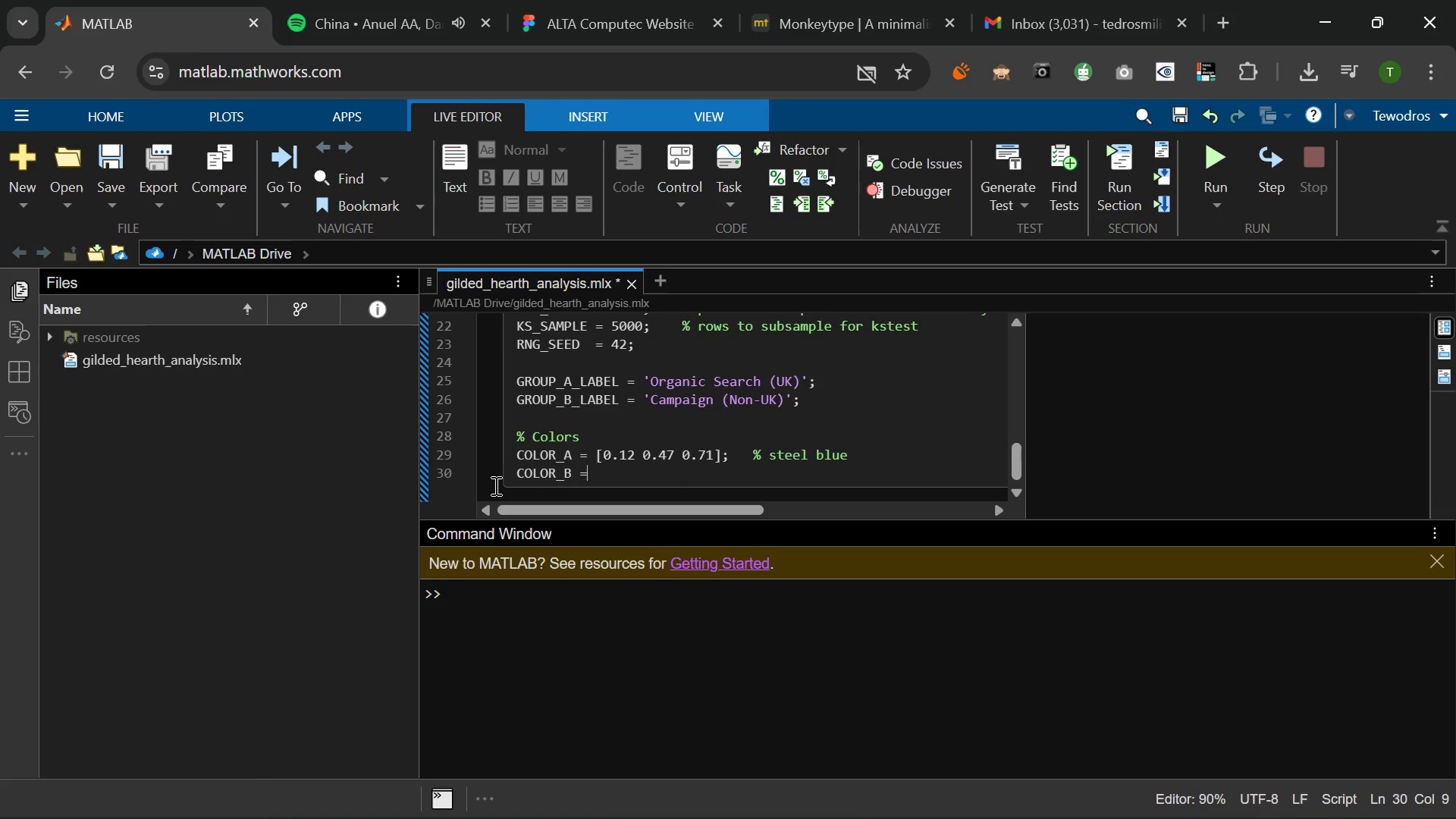 
key(Space)
 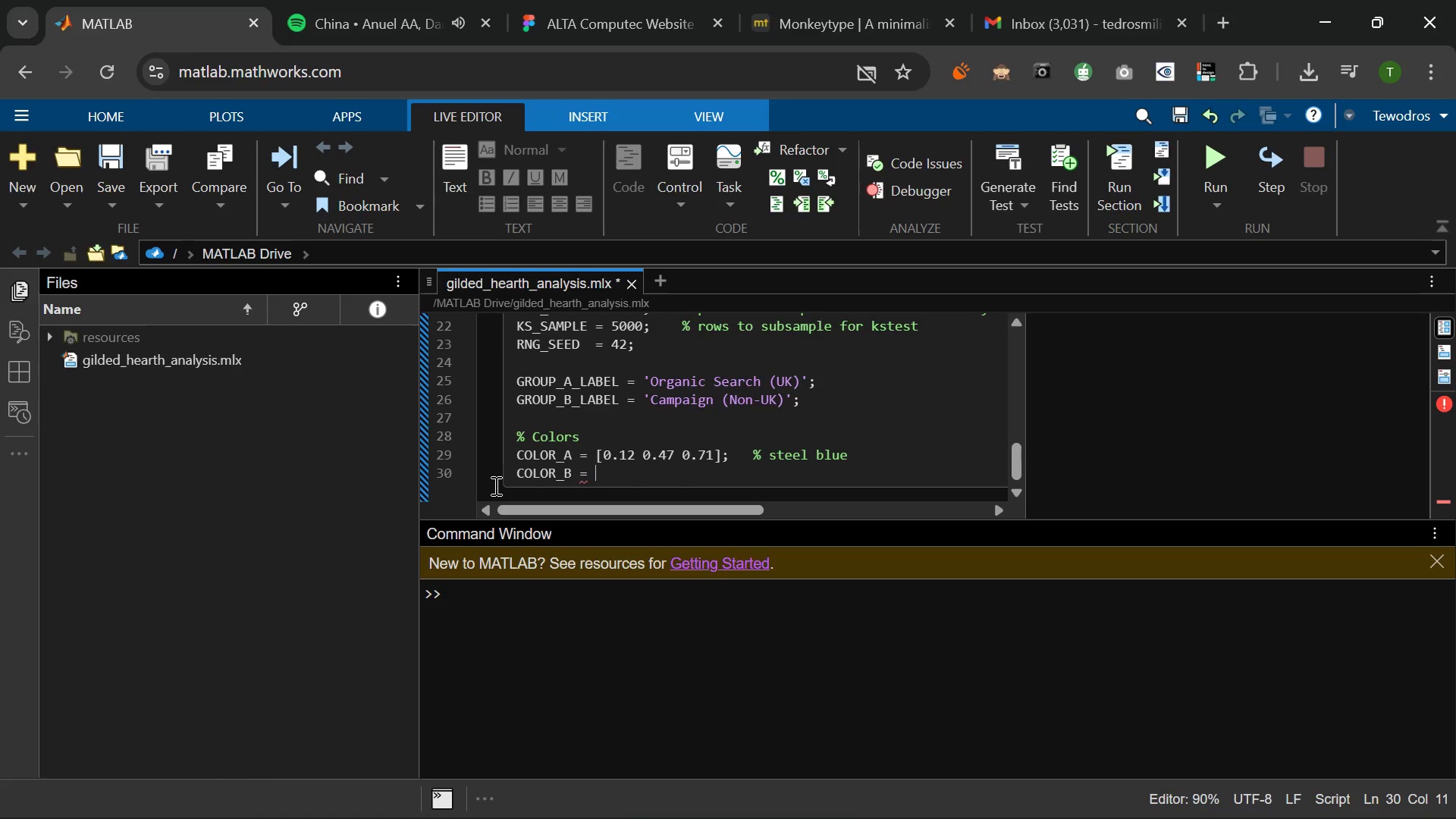 
key(BracketLeft)
 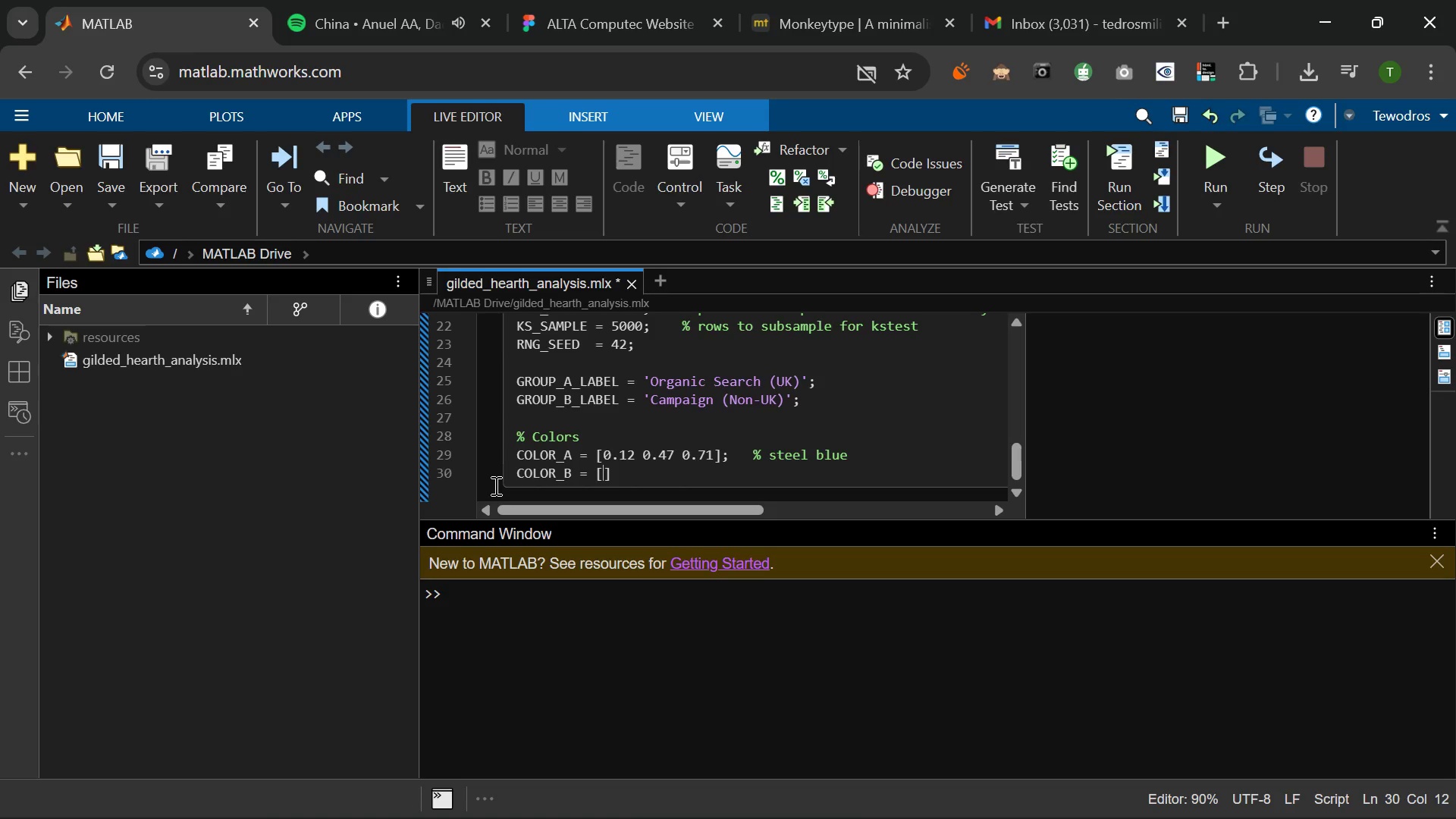 
key(Numpad0)
 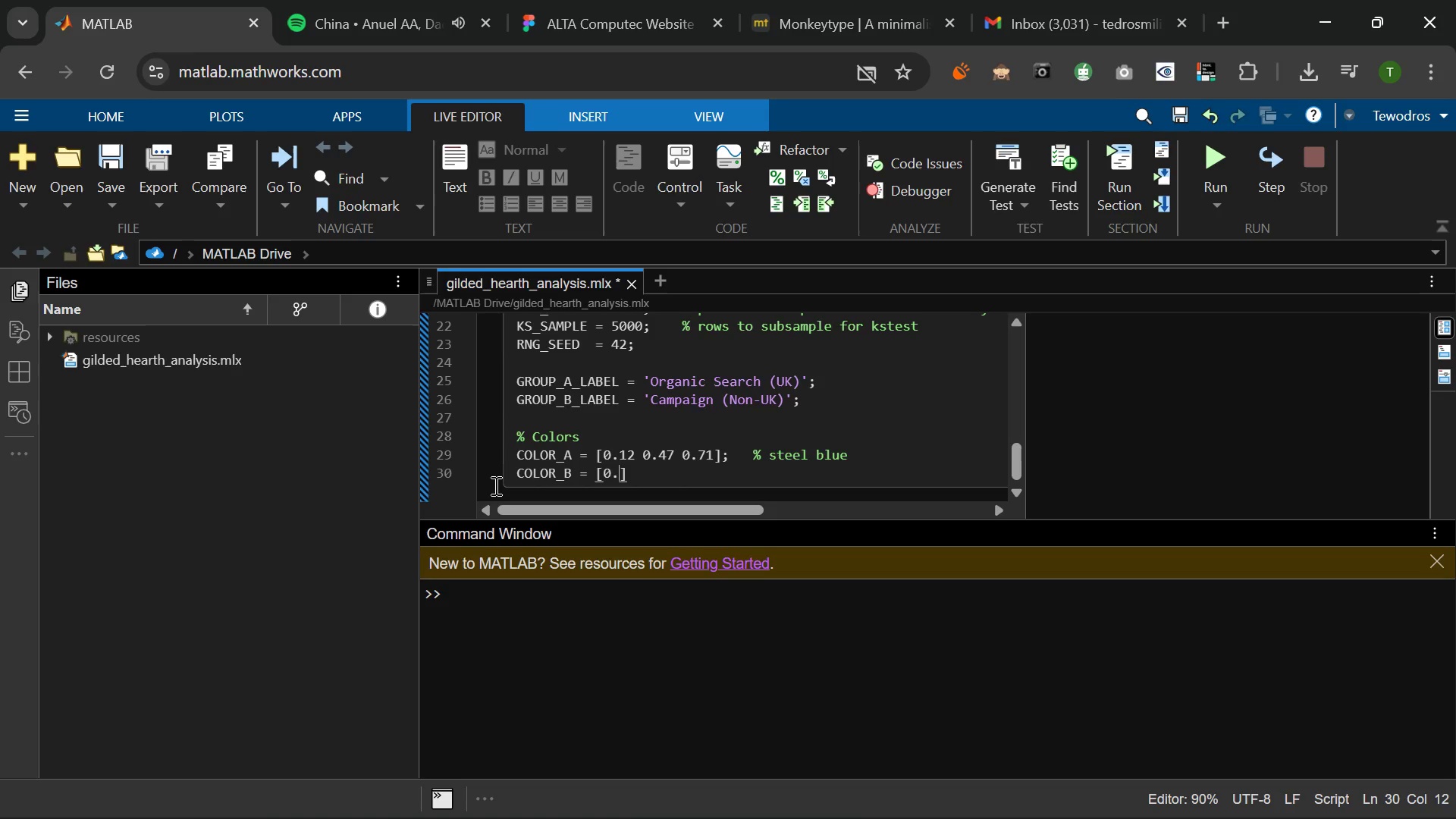 
key(NumpadDecimal)
 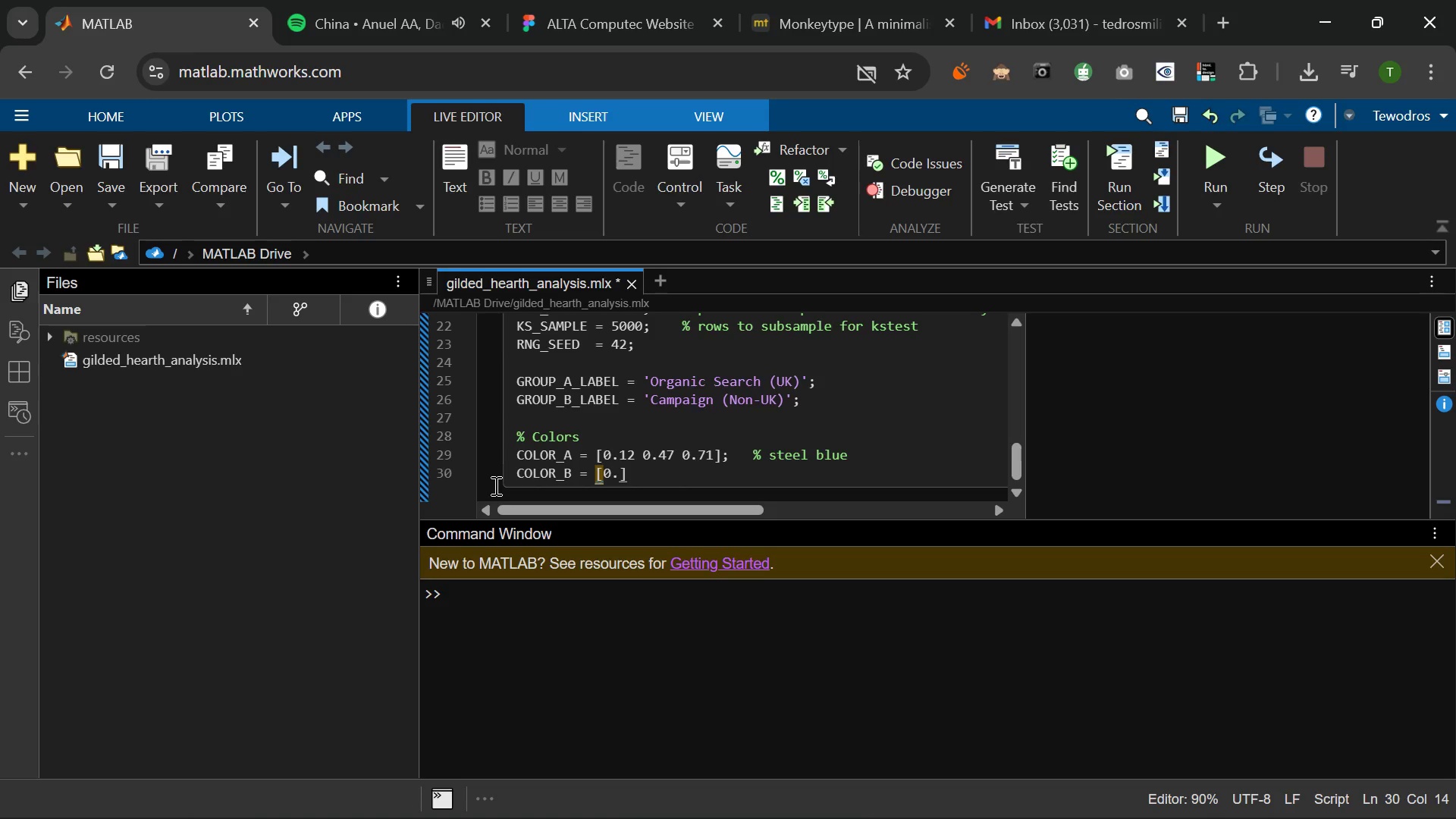 
key(Numpad8)
 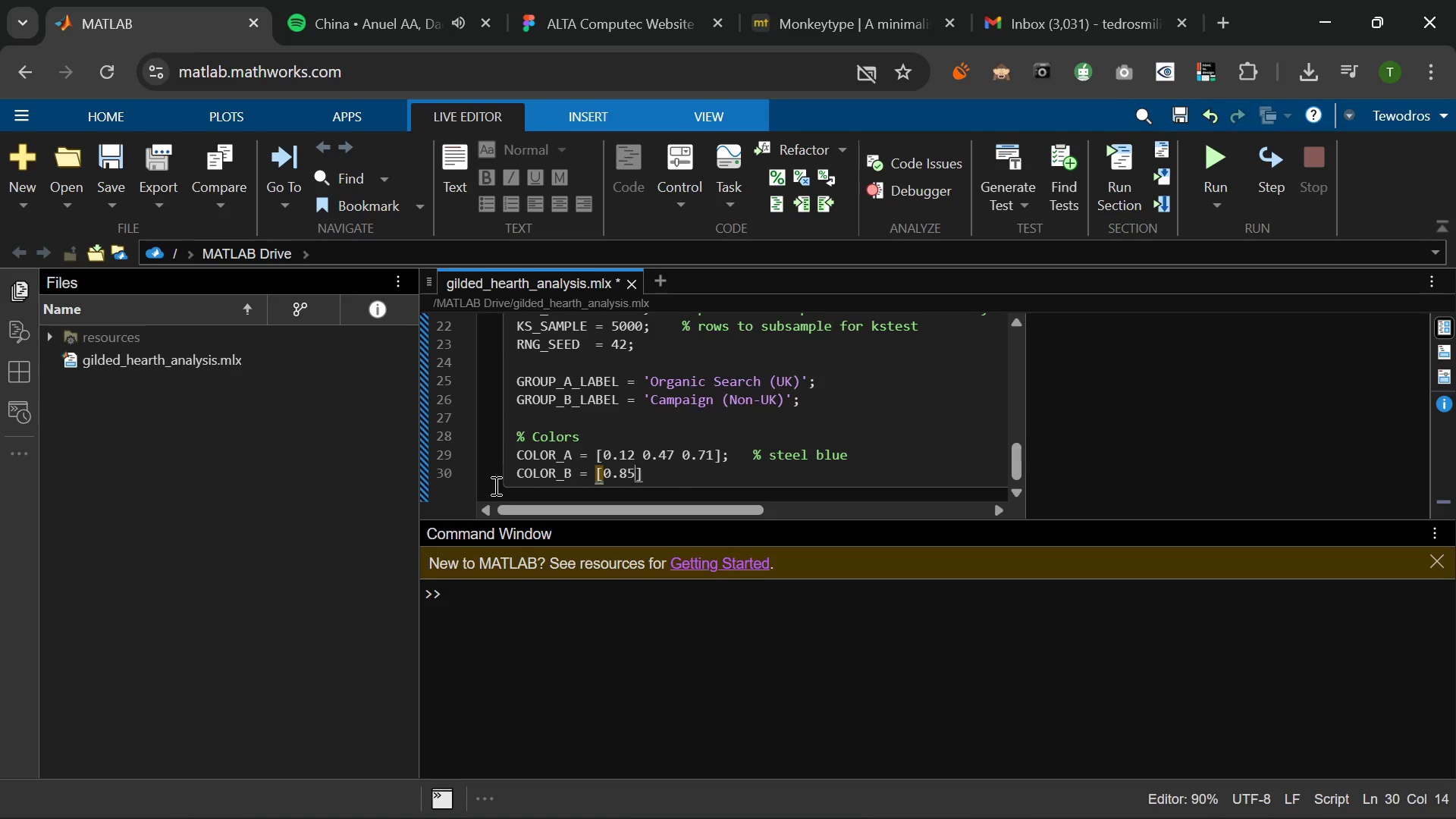 
key(Numpad5)
 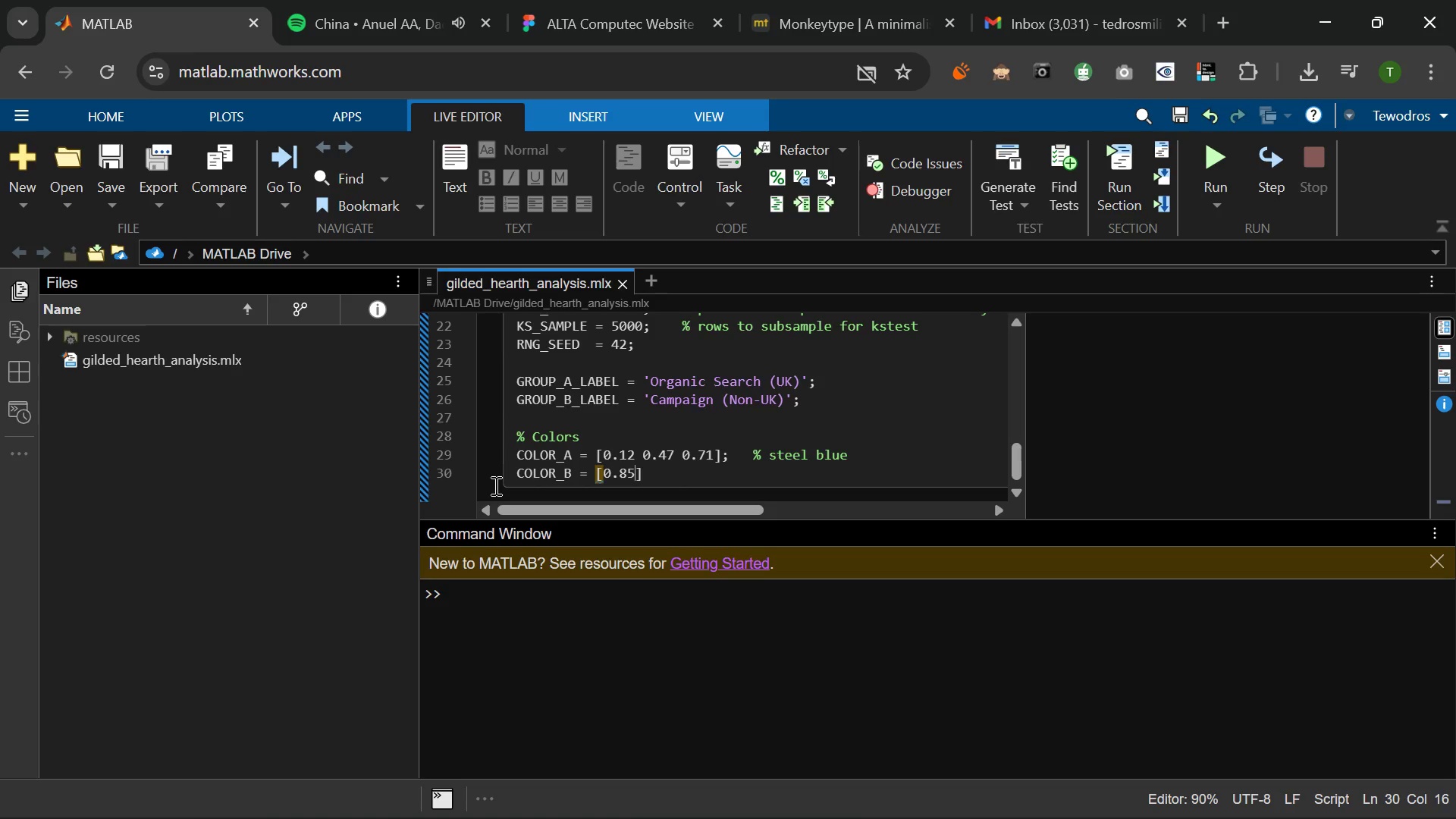 
key(Space)
 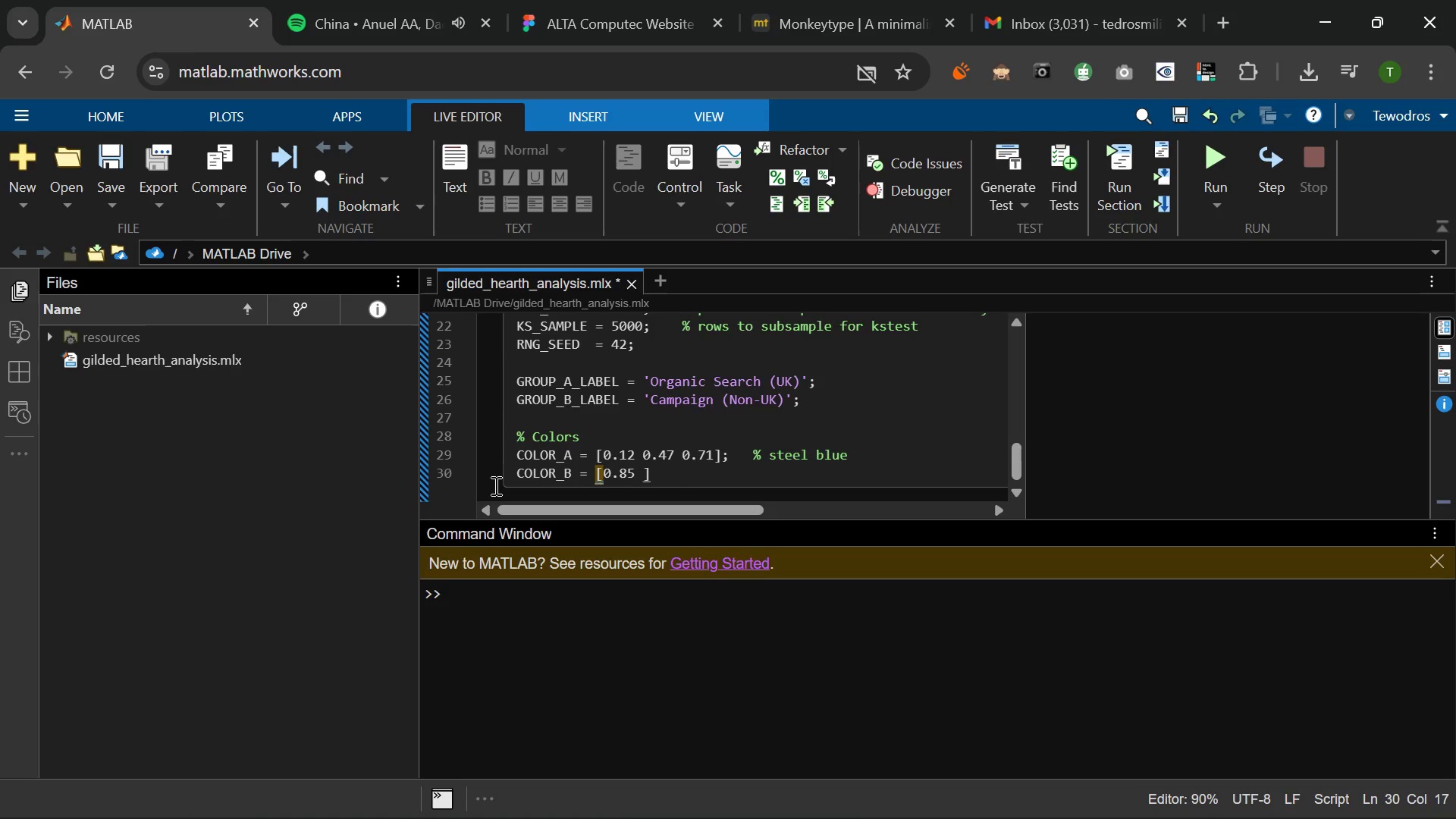 
key(Numpad0)
 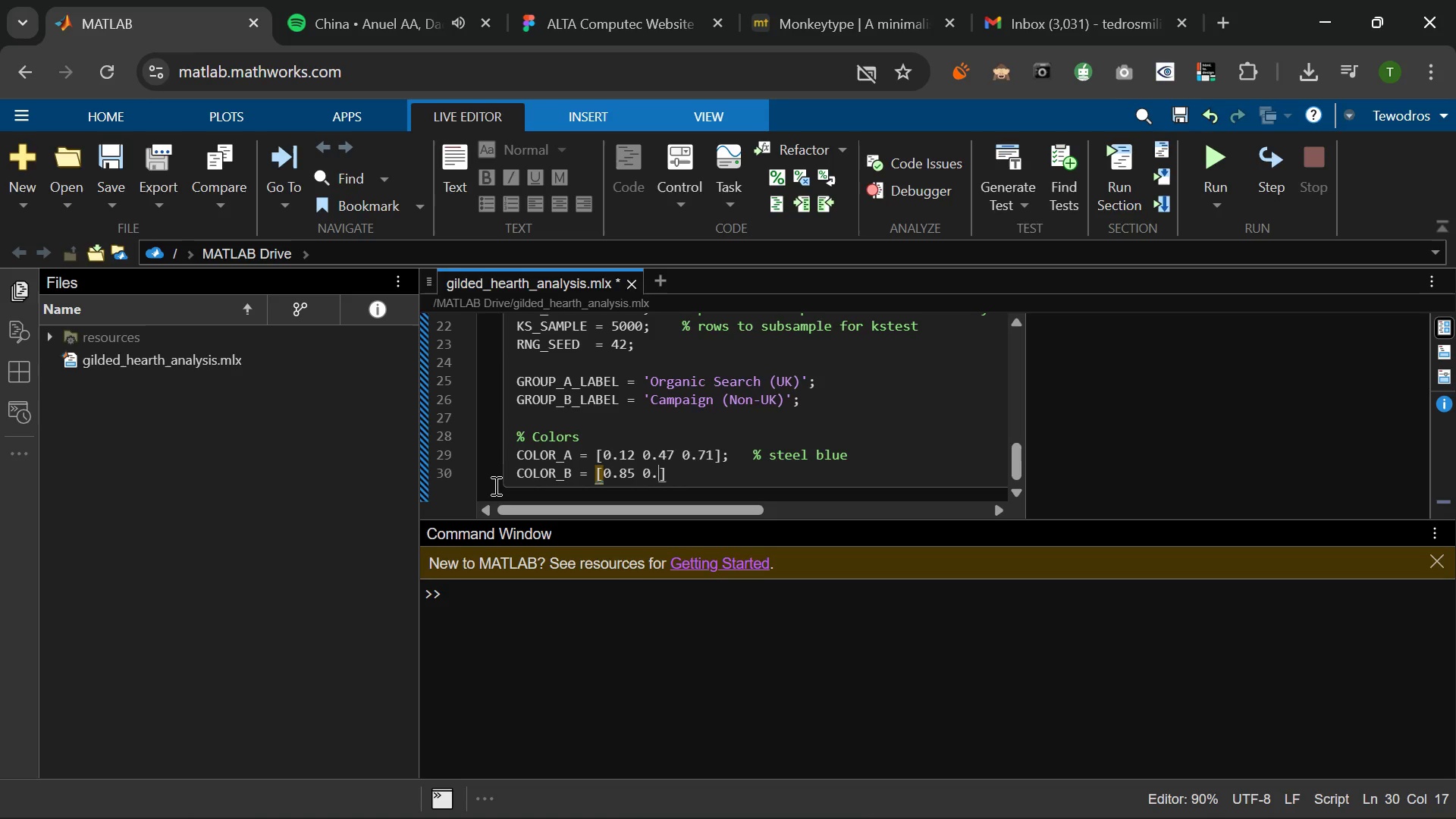 
key(NumpadDecimal)
 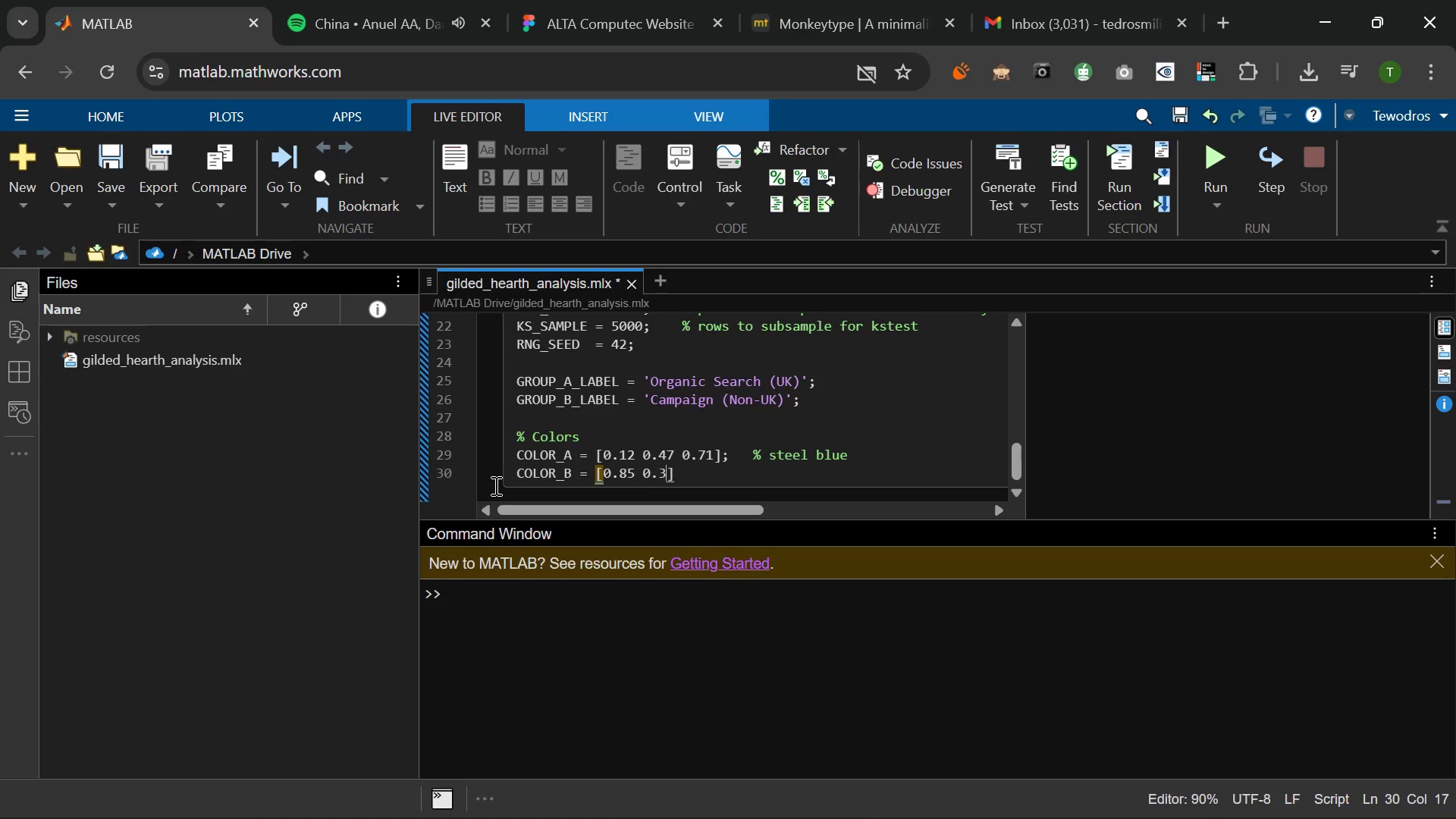 
key(Numpad3)
 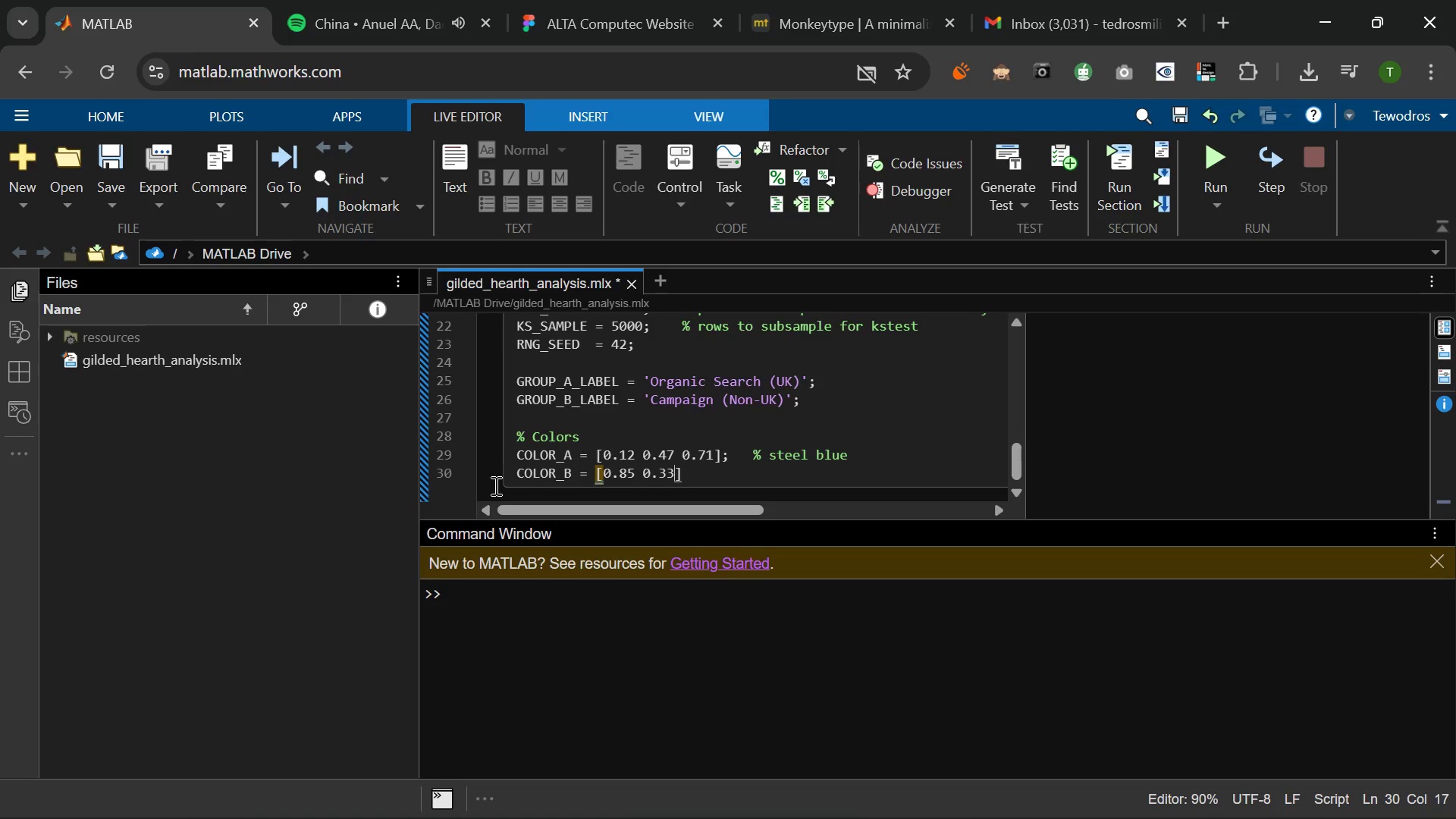 
key(Numpad3)
 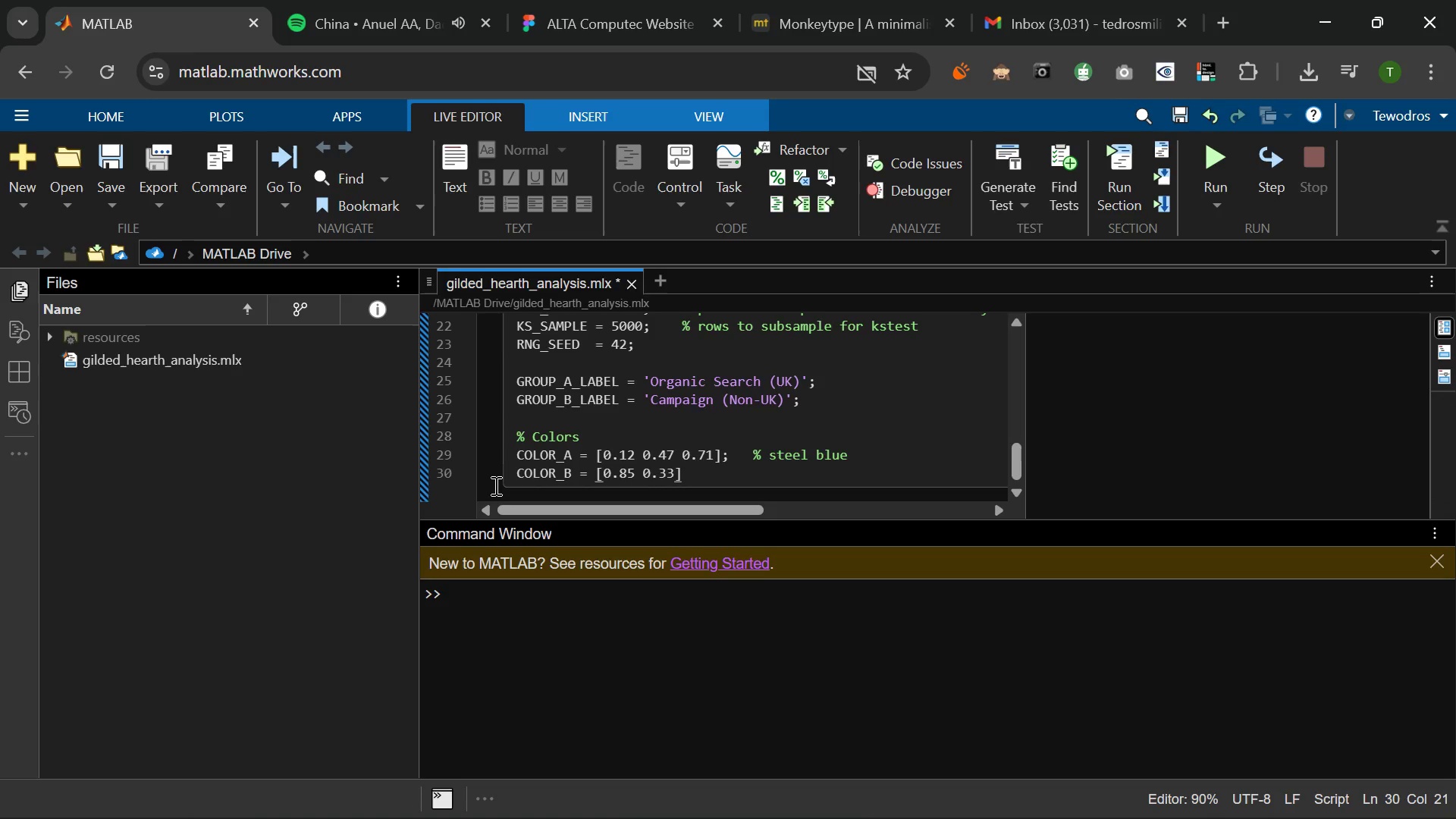 
key(Space)
 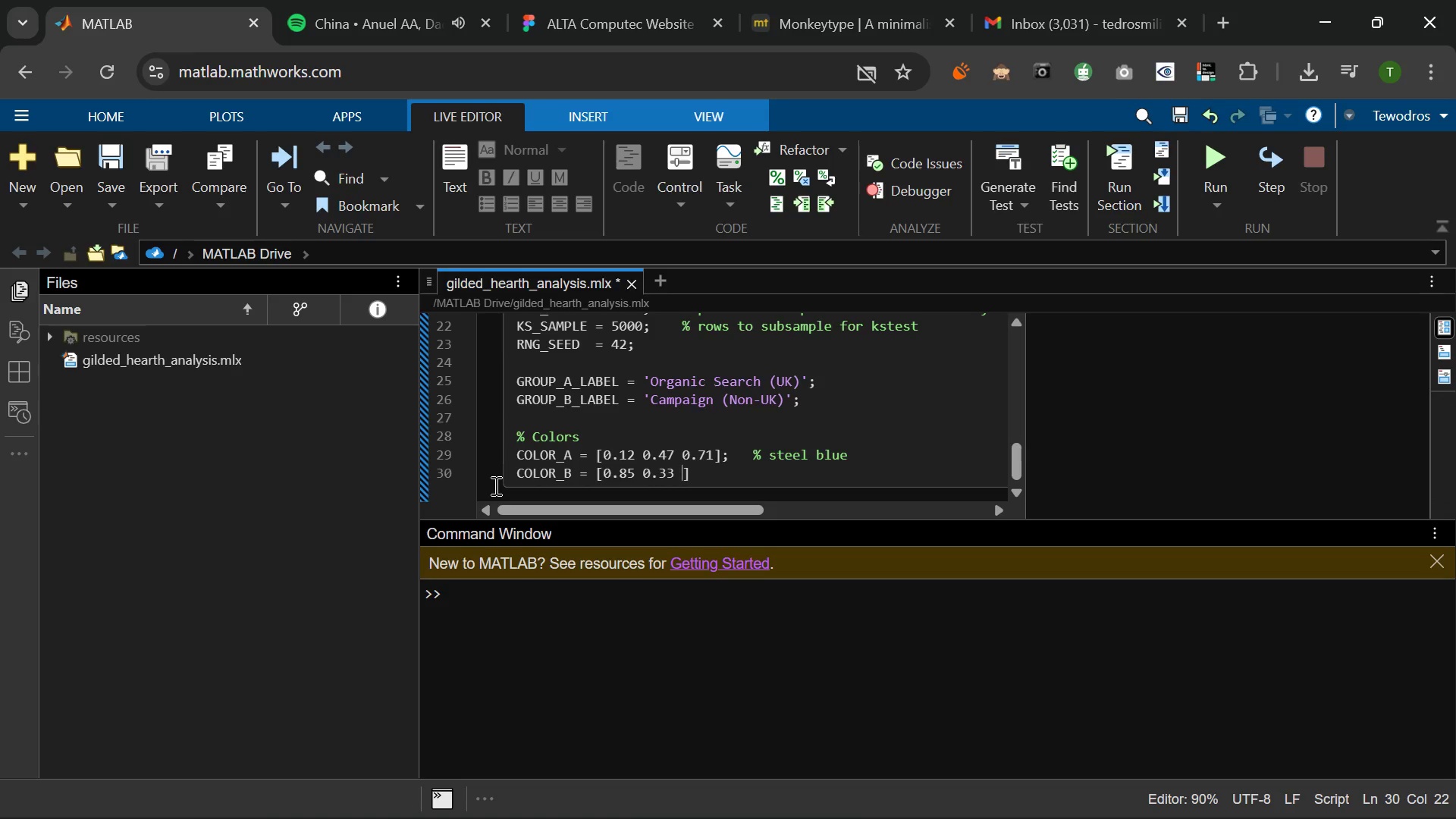 
key(Numpad0)
 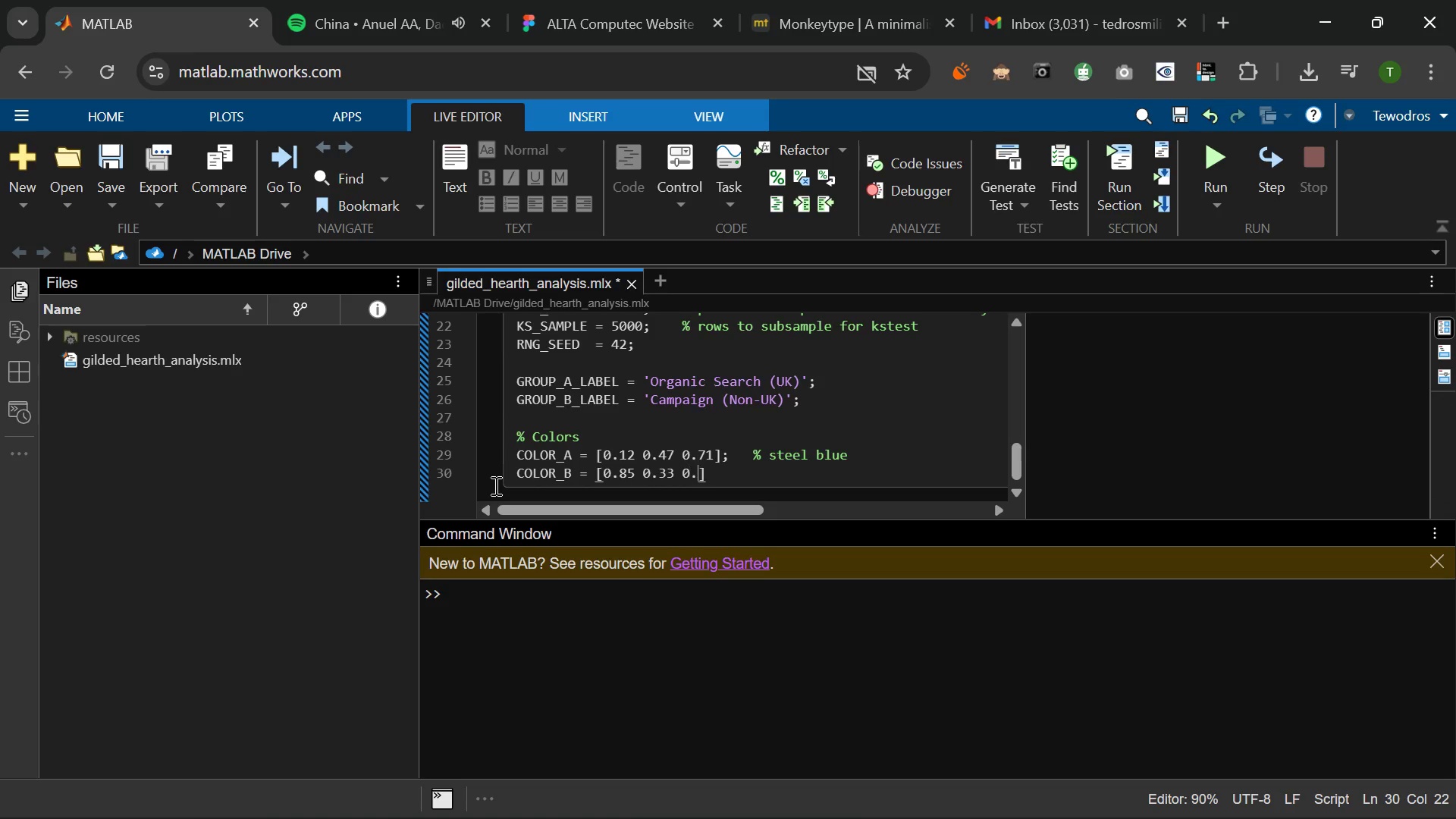 
key(NumpadDecimal)
 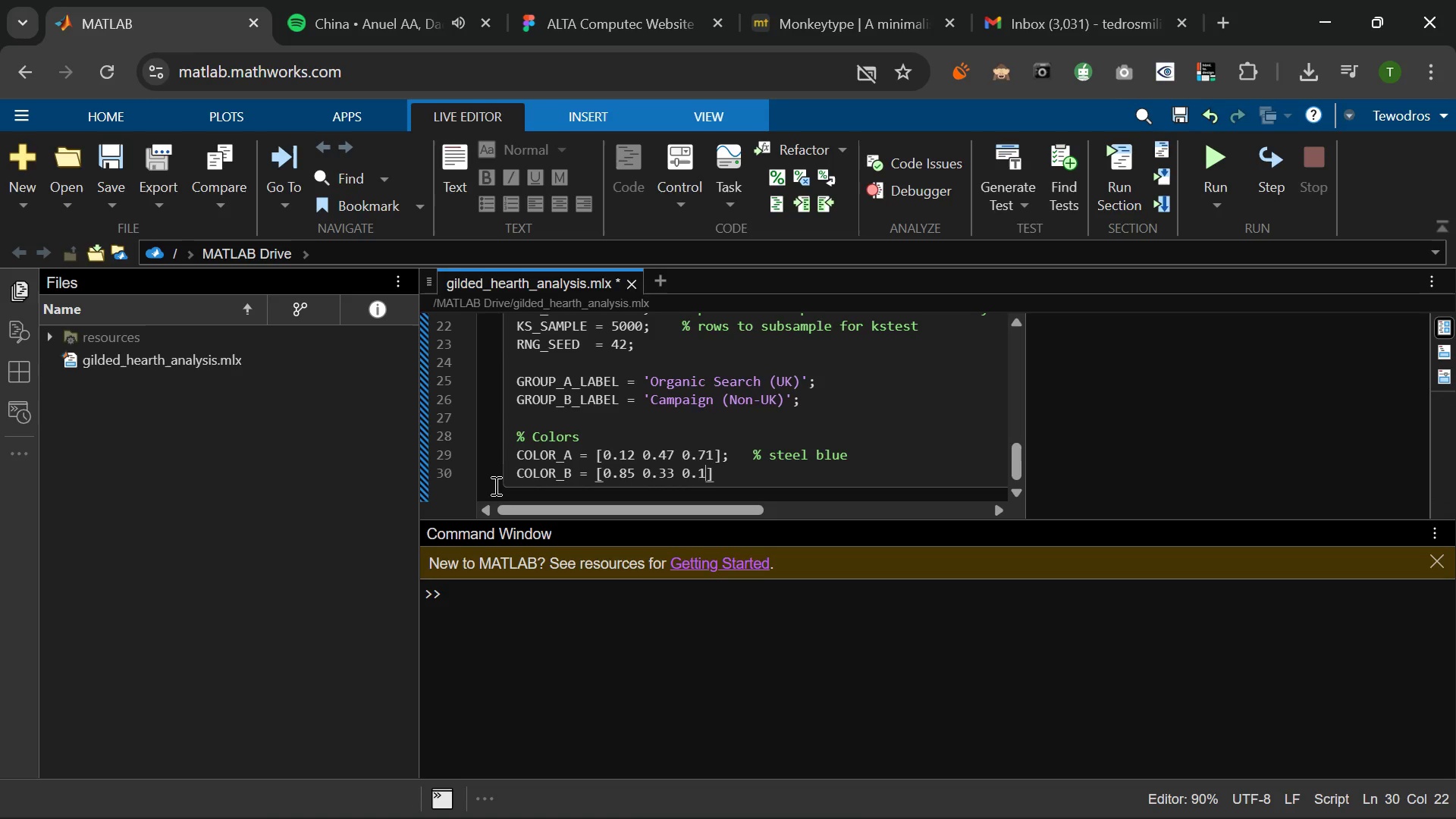 
key(Numpad1)
 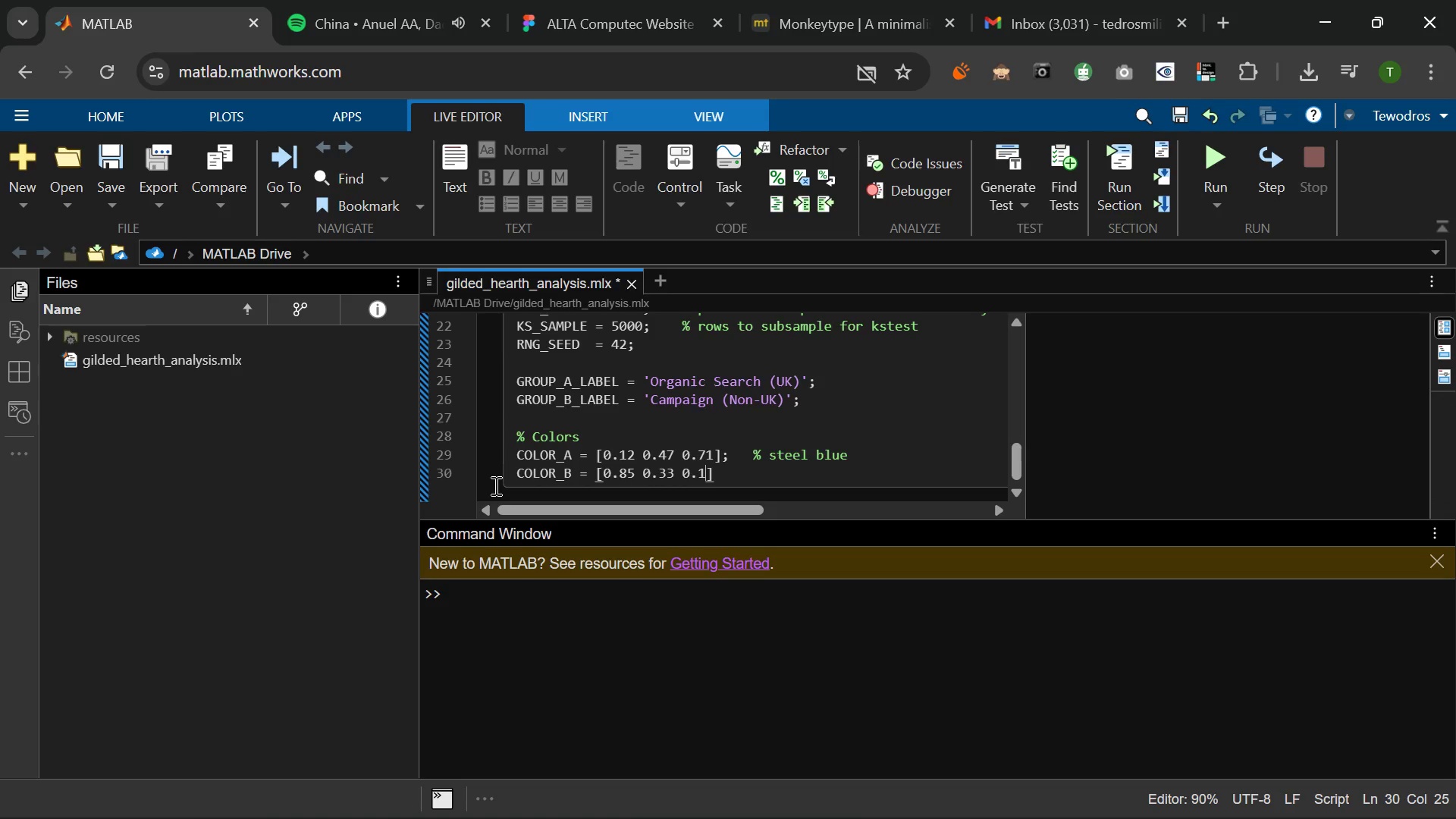 
key(Numpad0)
 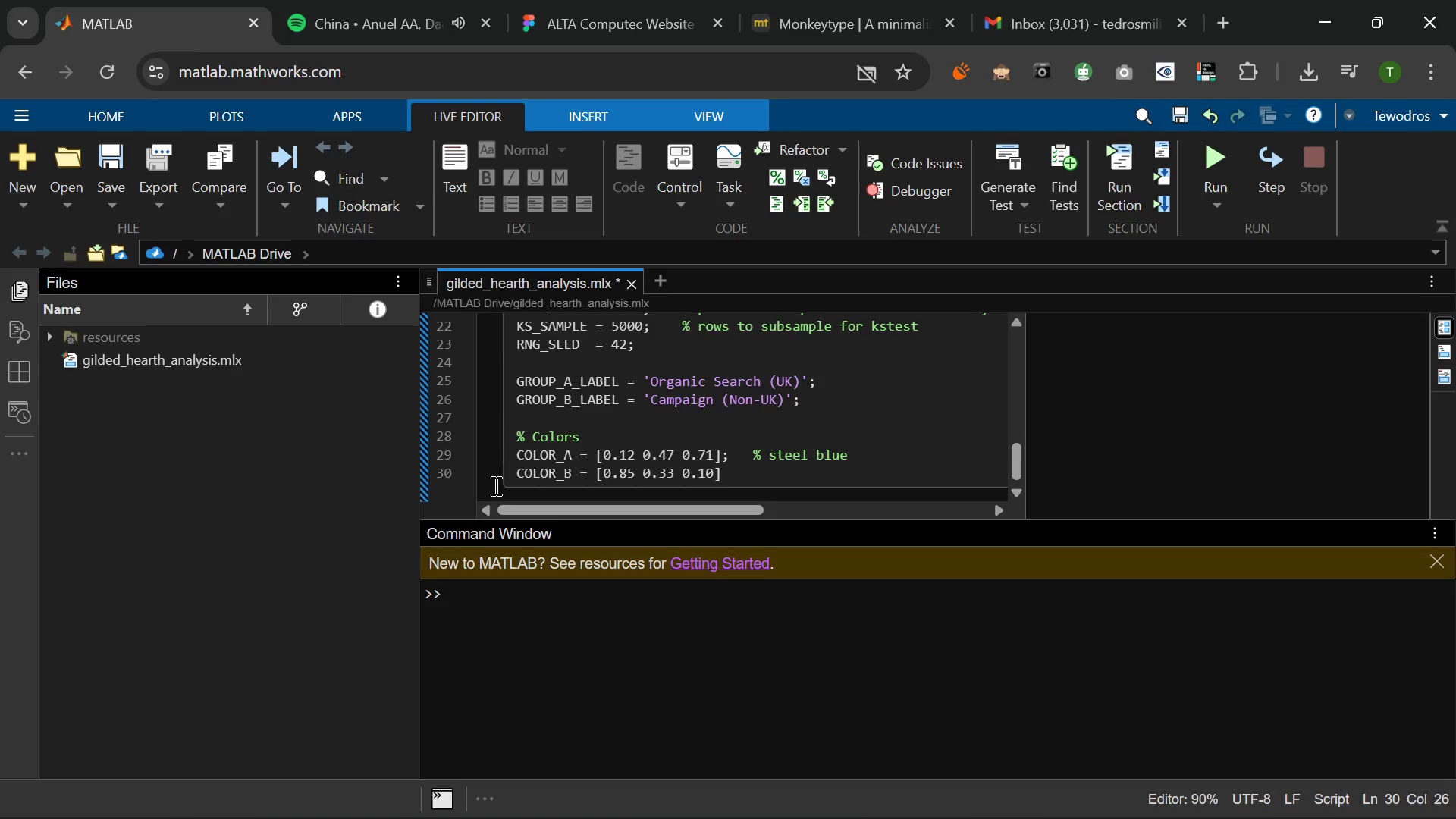 
key(ArrowRight)
 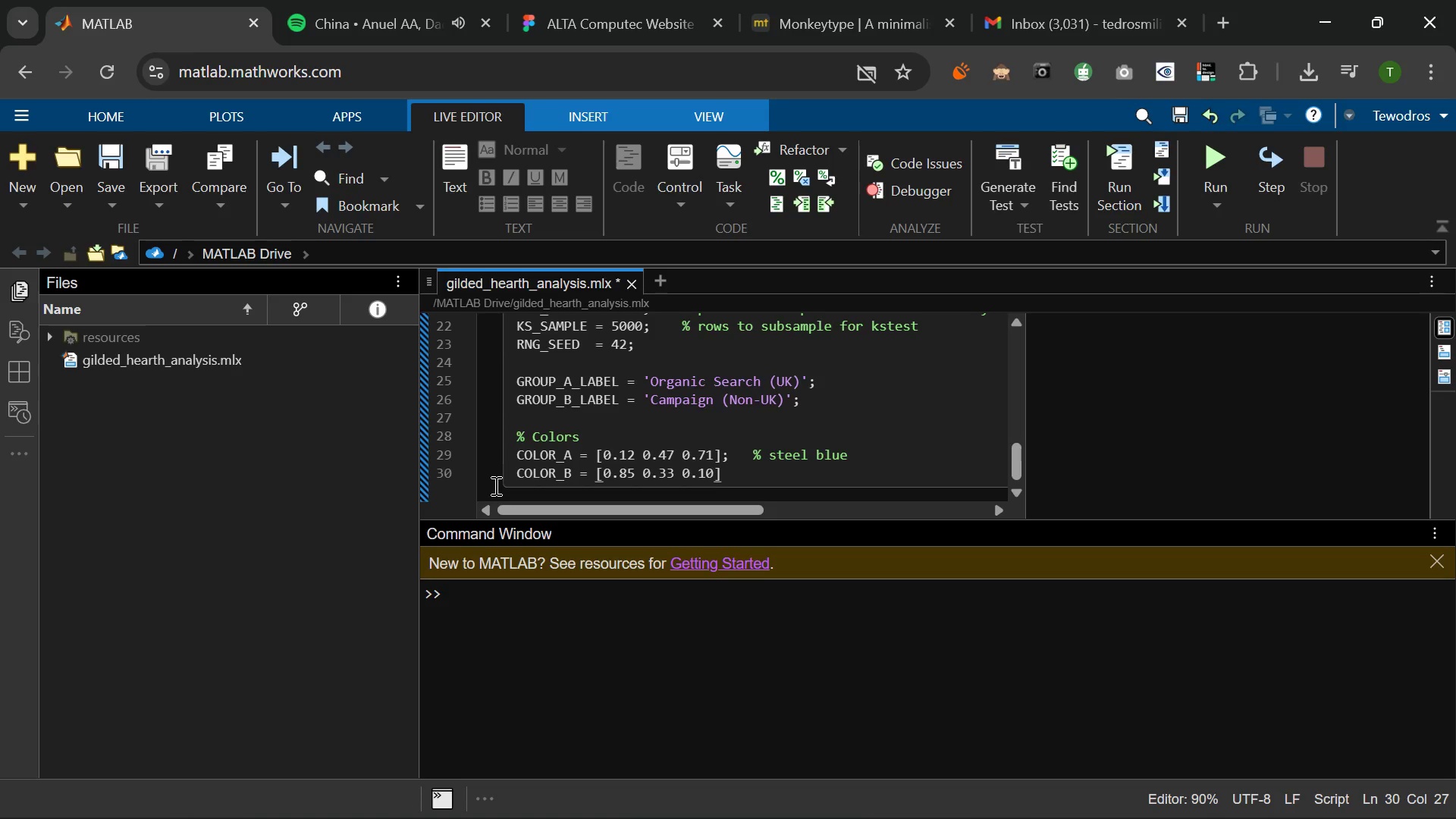 
type(;   % burnt orange)
 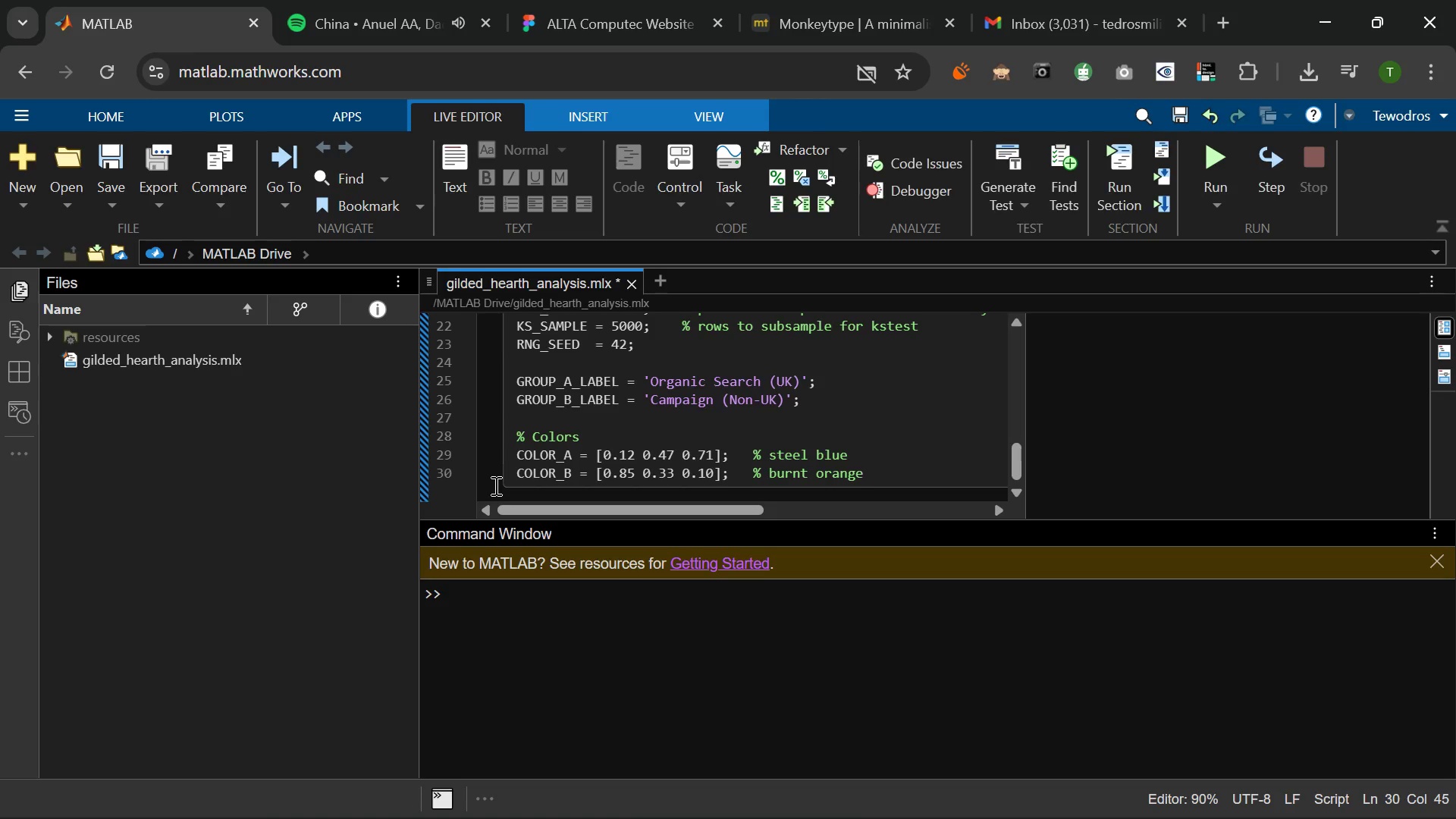 
key(Enter)
 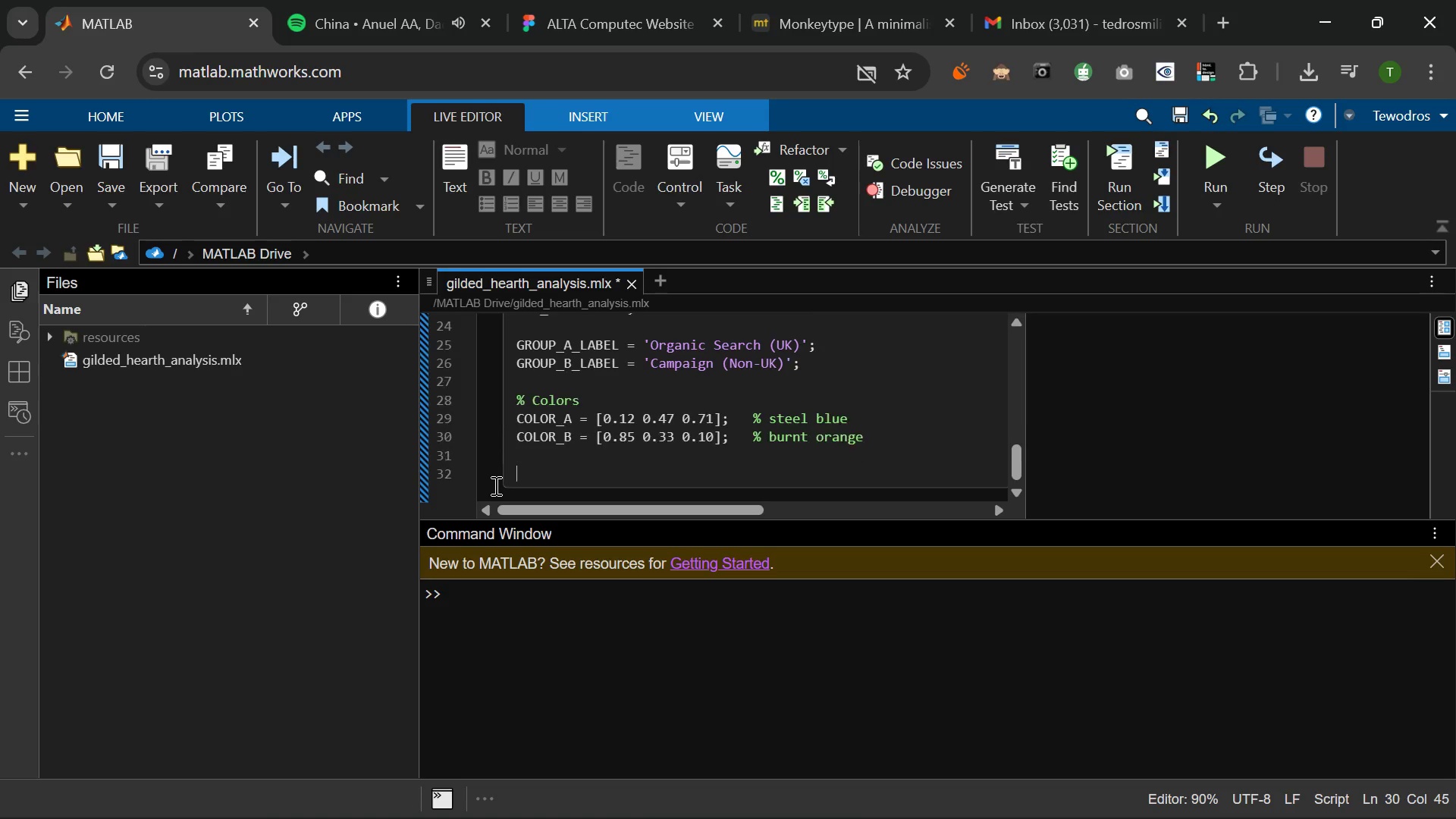 
key(Enter)
 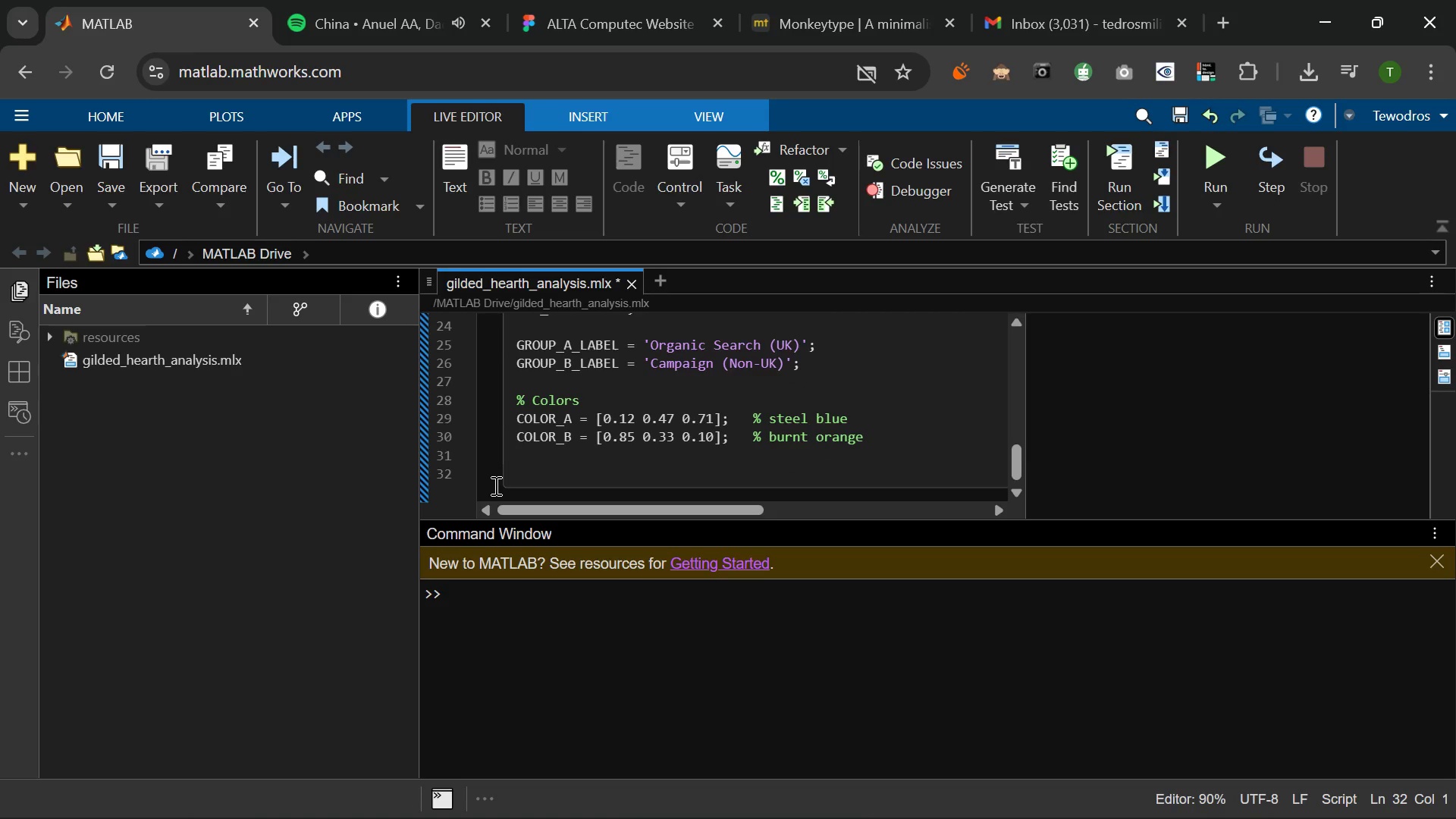 
type(fprintf()
 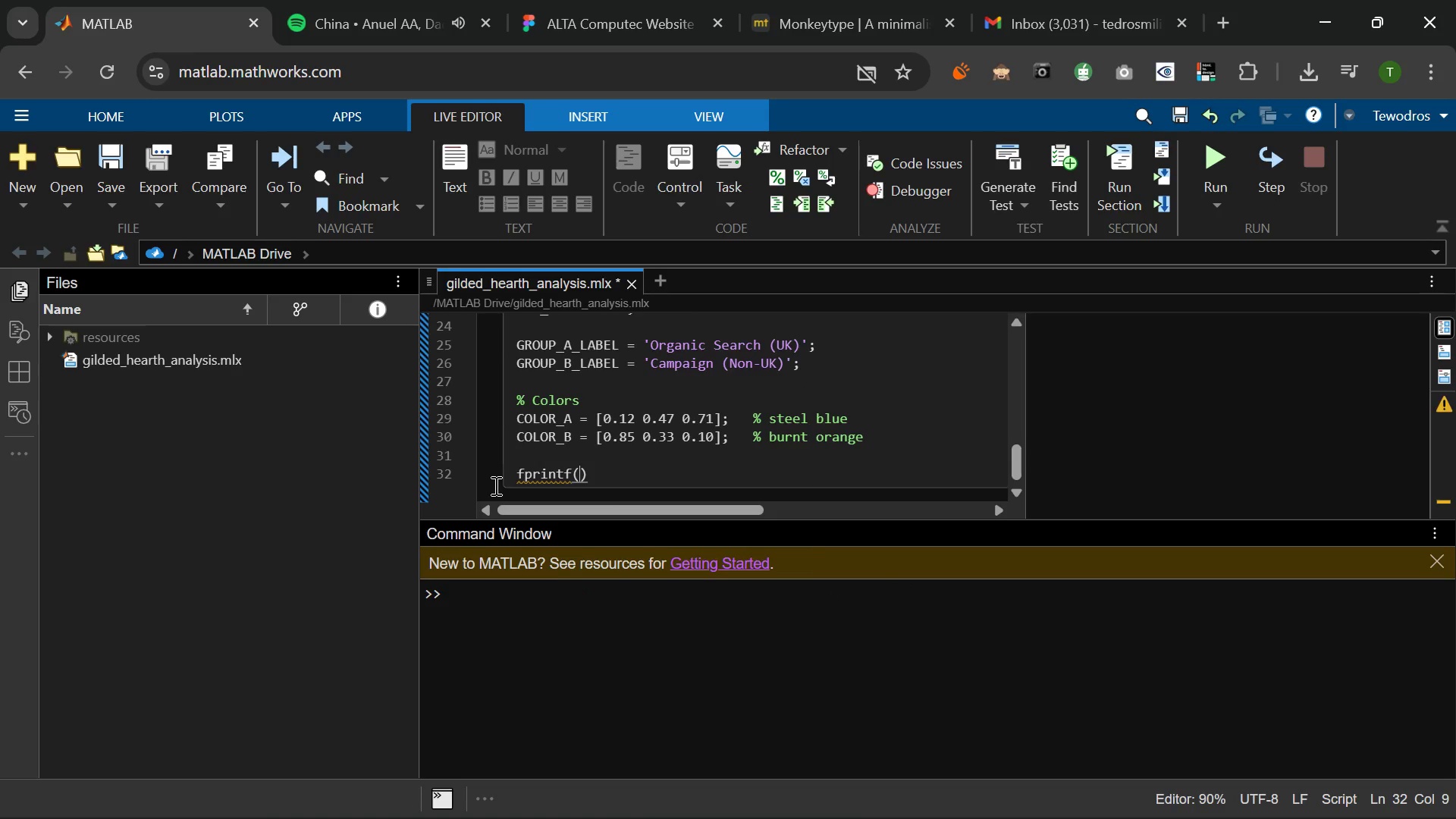 
wait(5.23)
 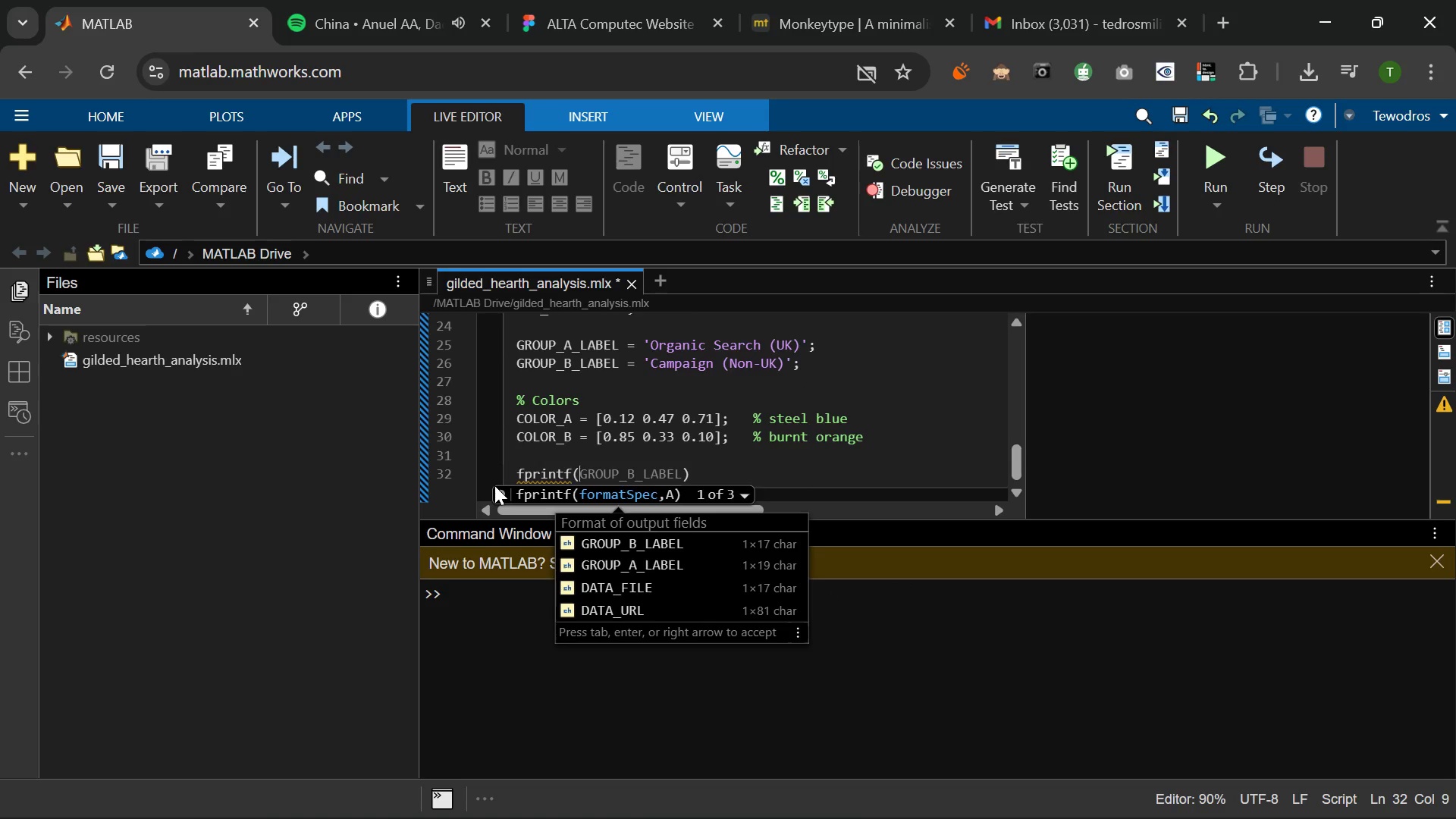 
type('=== C)
key(Backspace)
type(Gilded Hearth - Statistical At)
 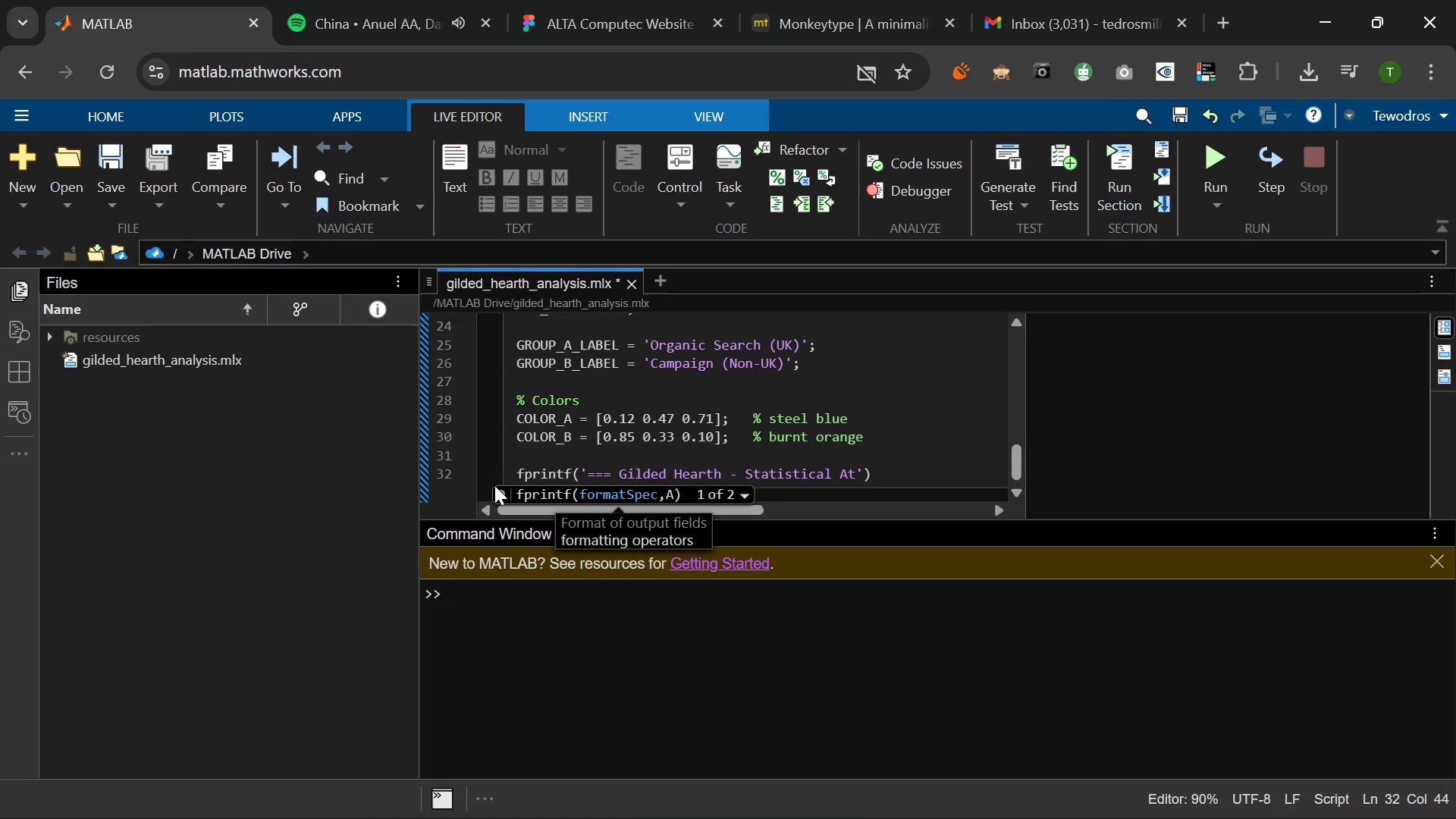 
type(tribution Analysis)
 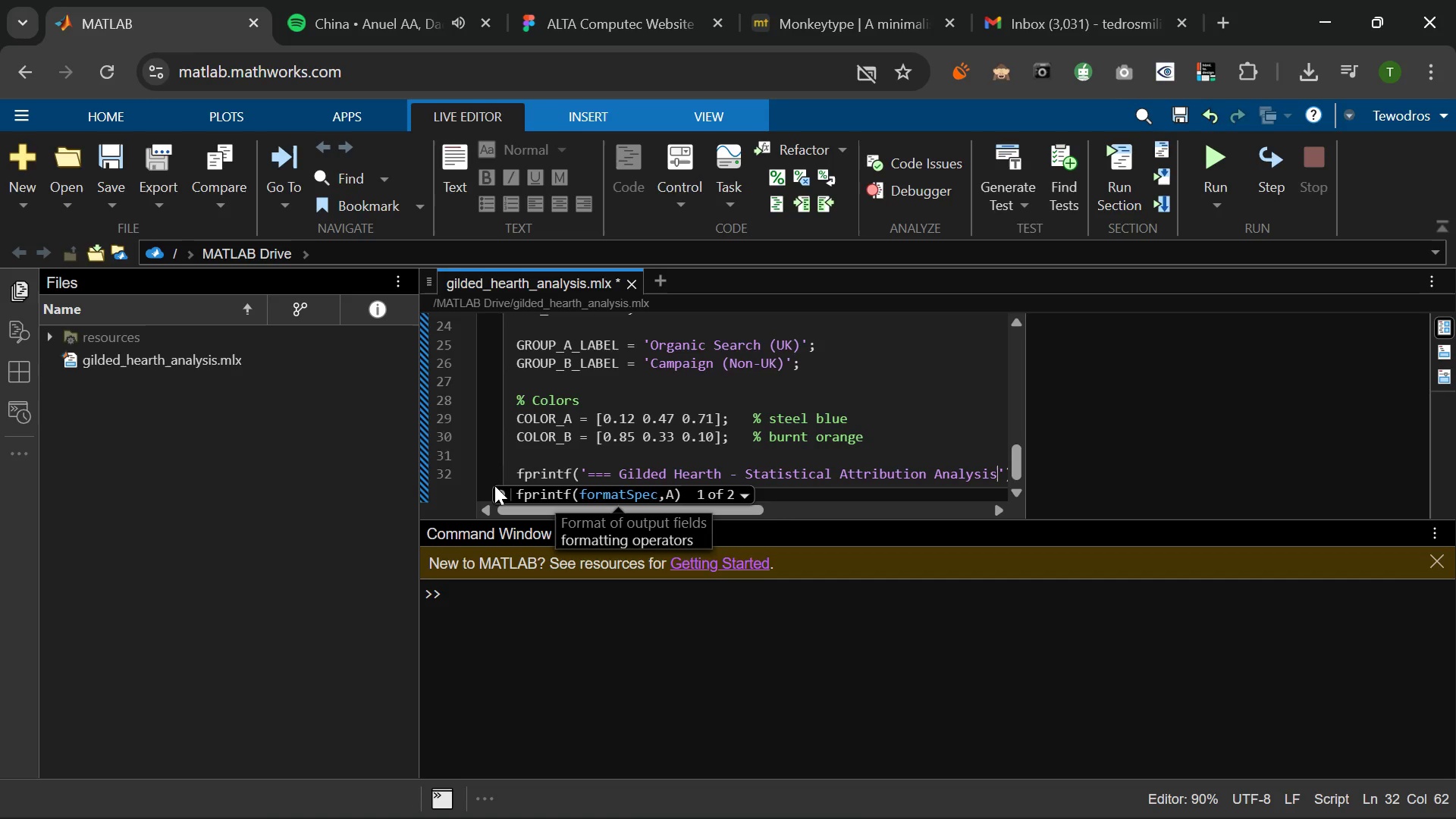 
key(Space)
 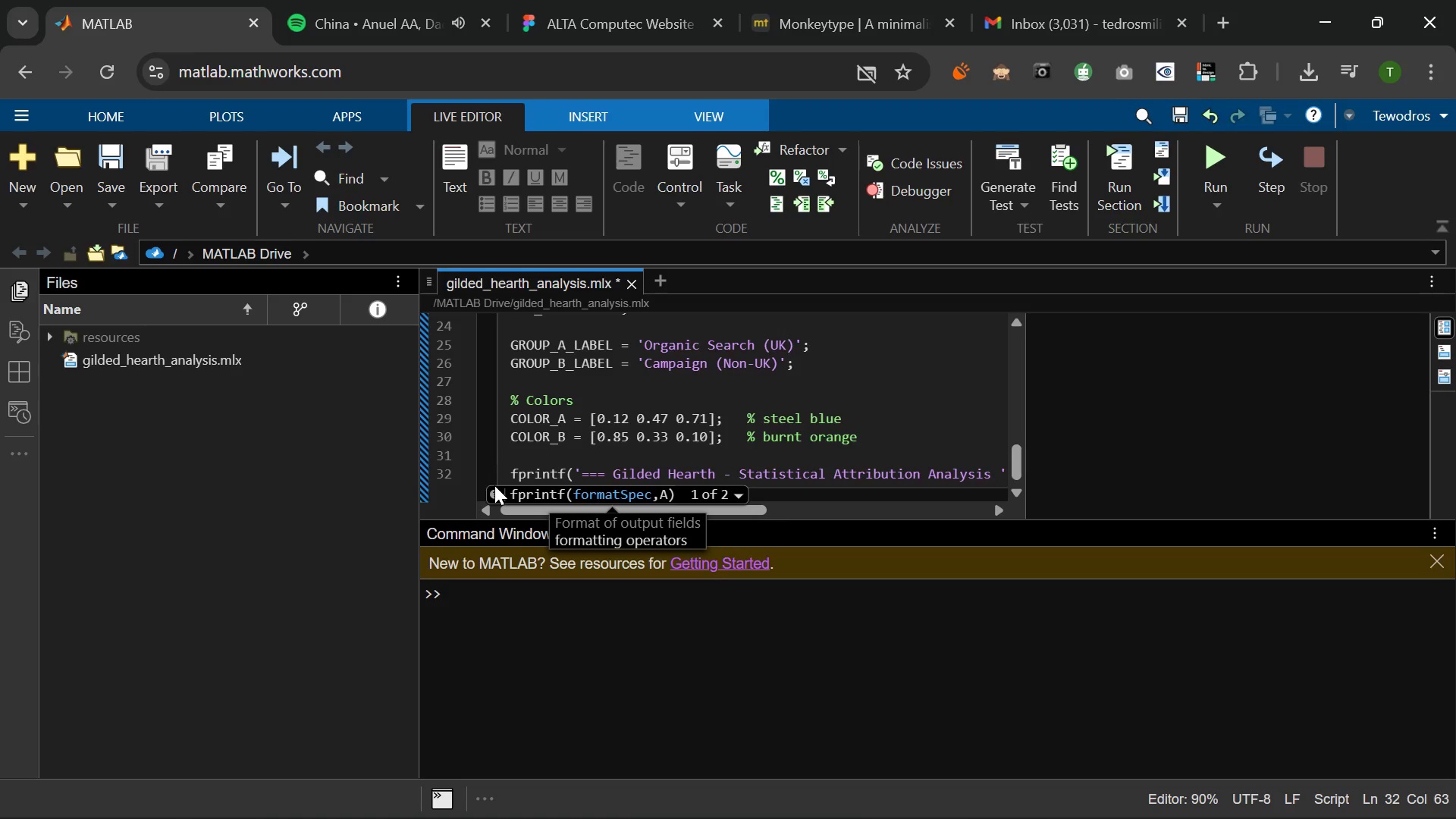 
key(Equal)
 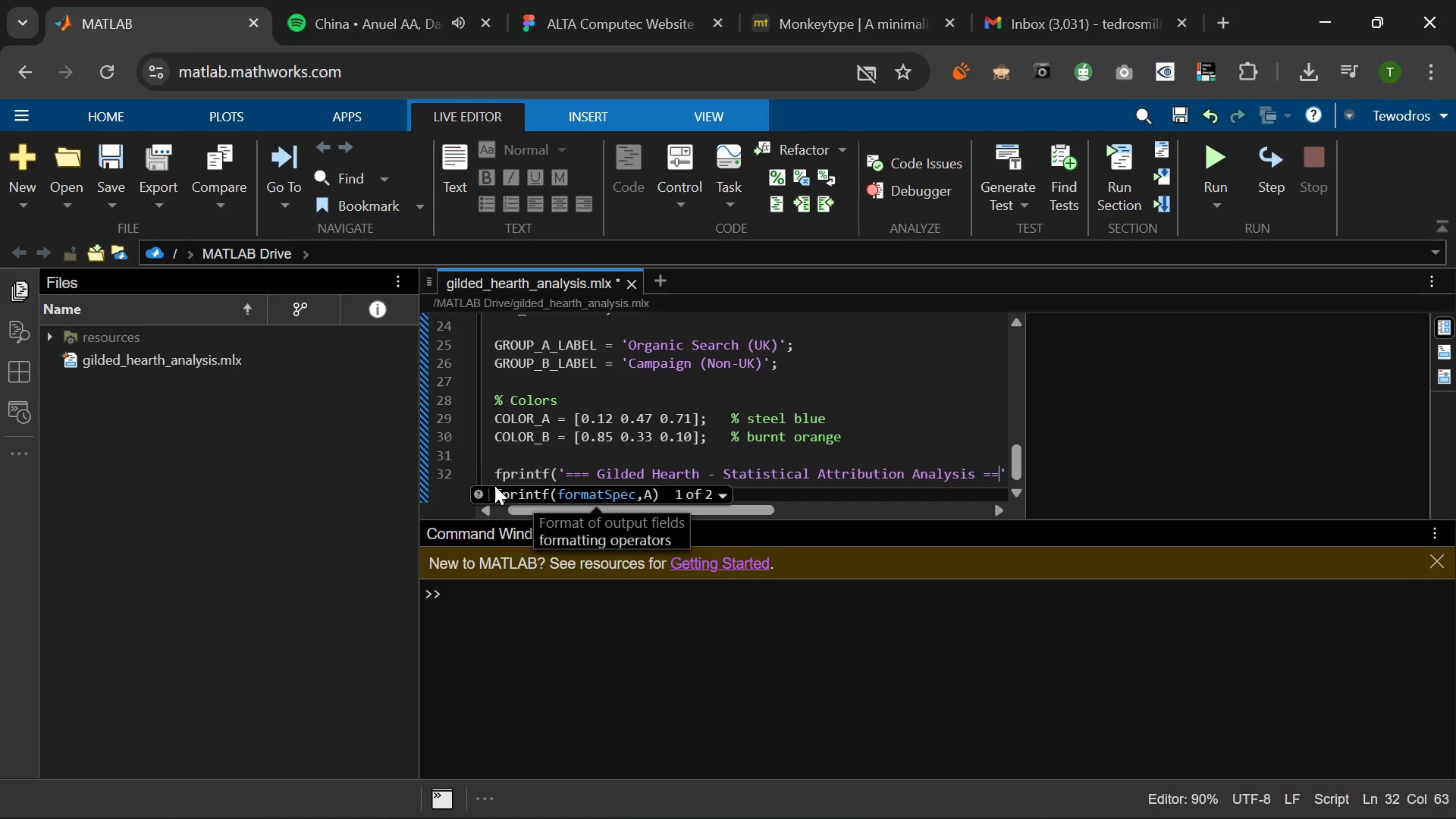 
key(Equal)
 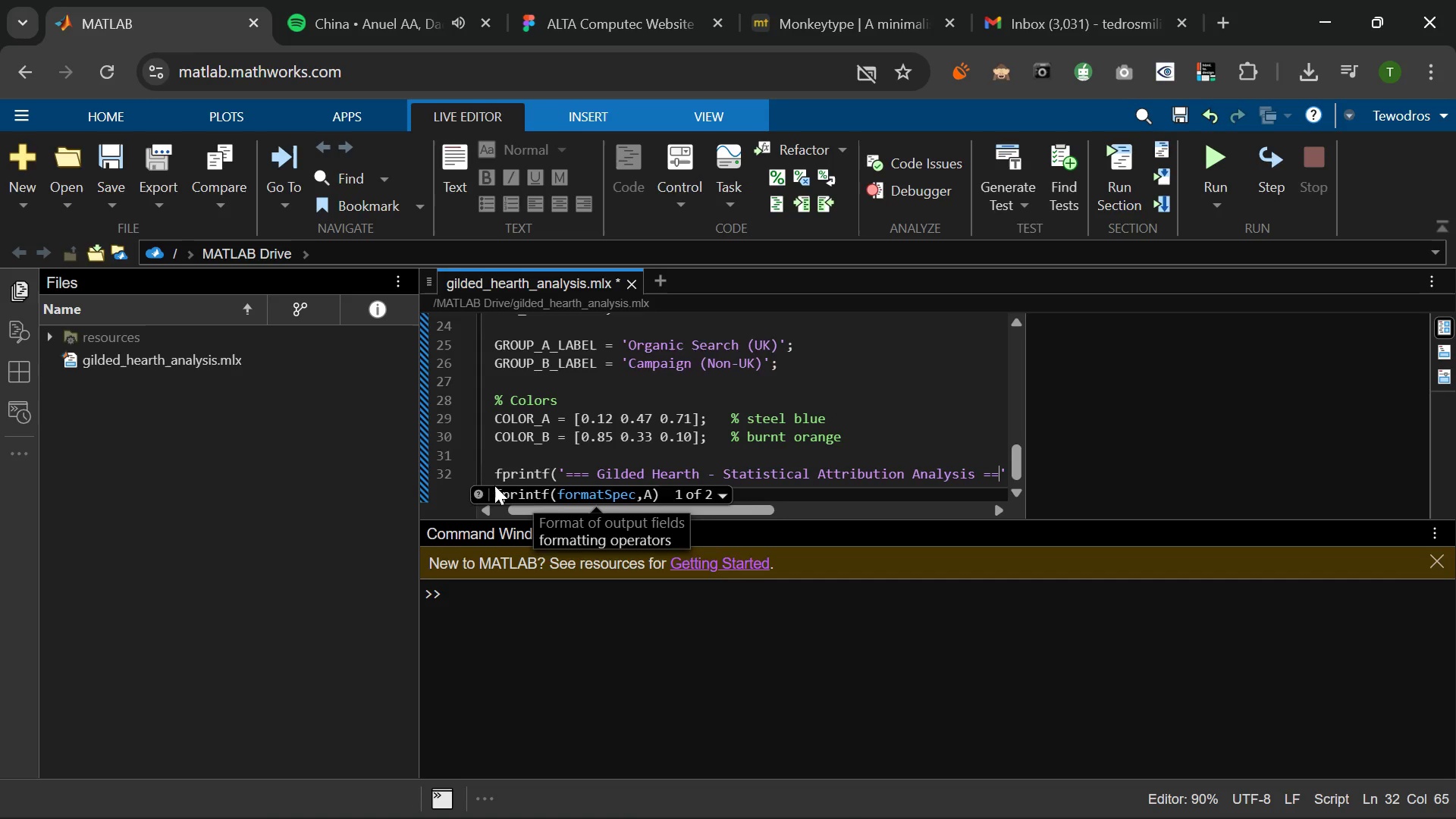 
key(Equal)
 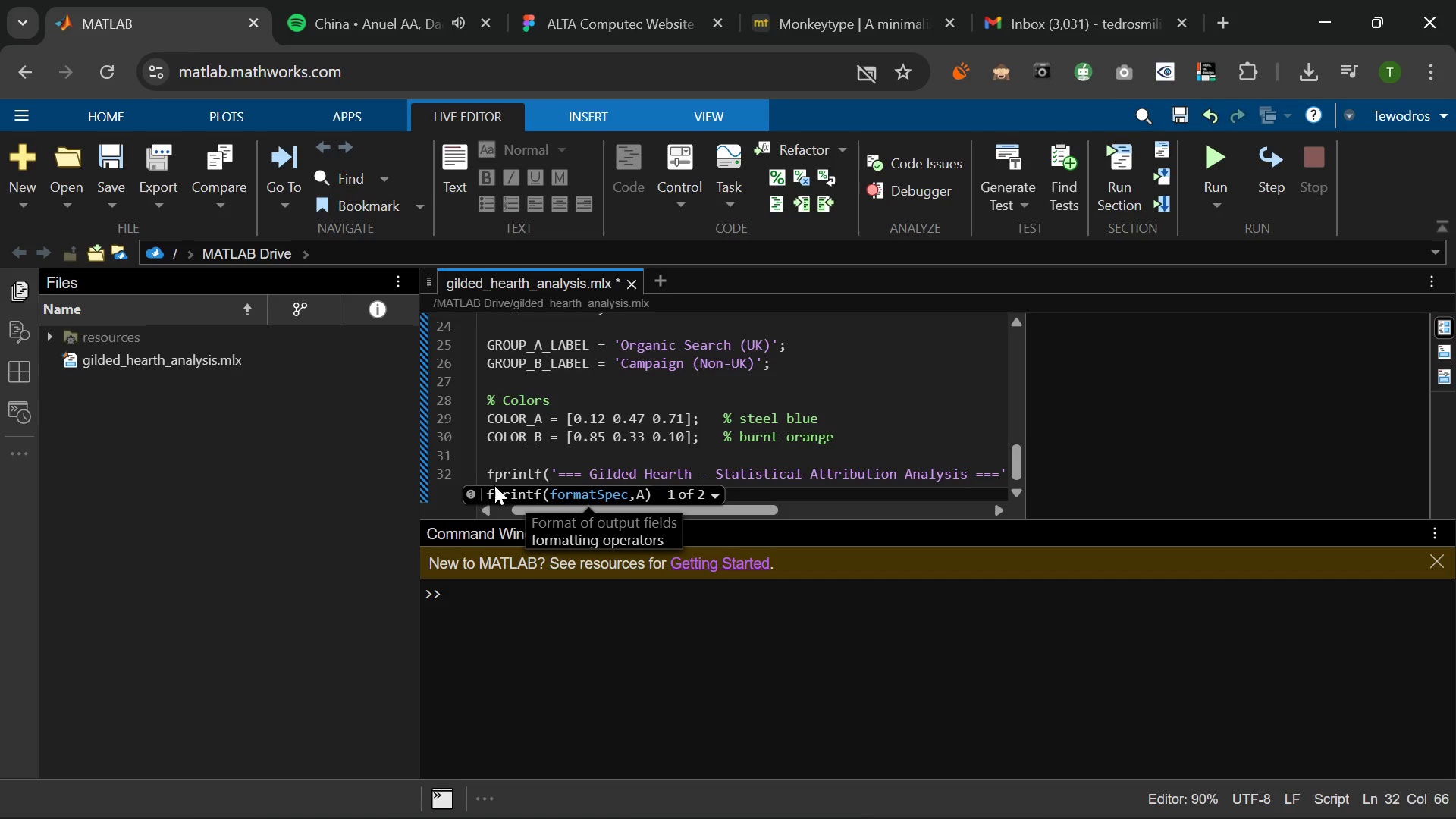 
key(Backslash)
 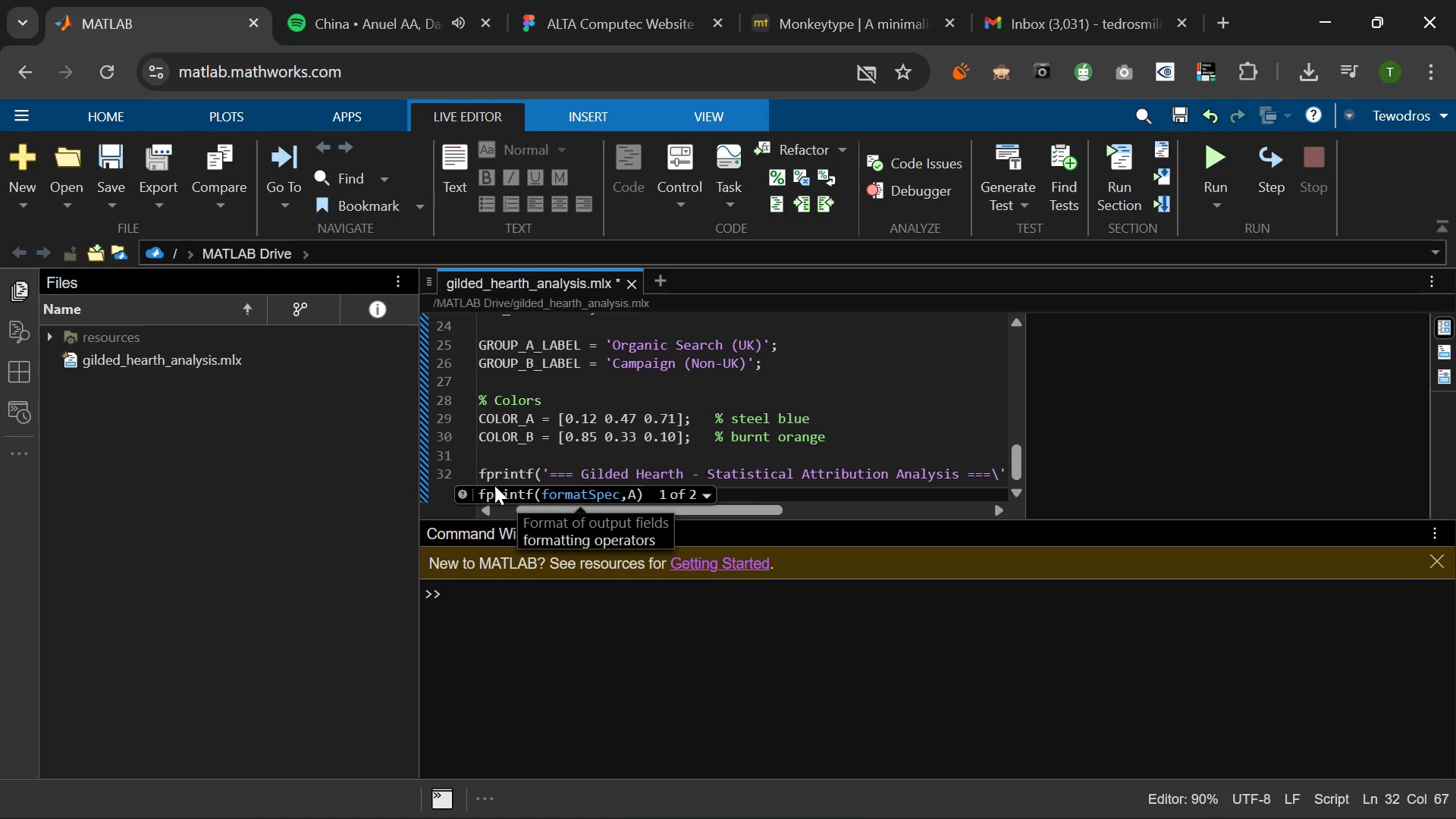 
key(N)
 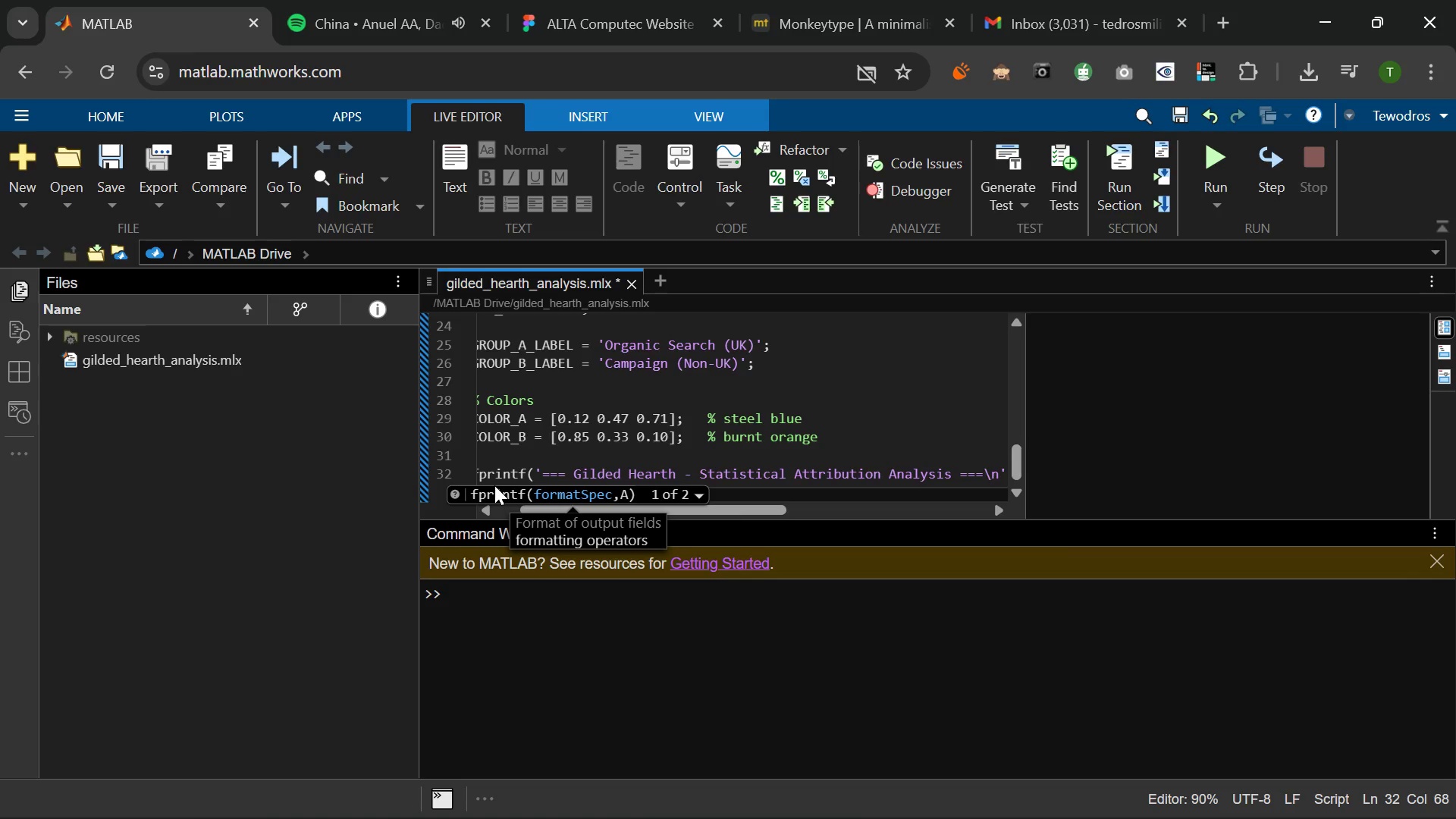 
wait(6.16)
 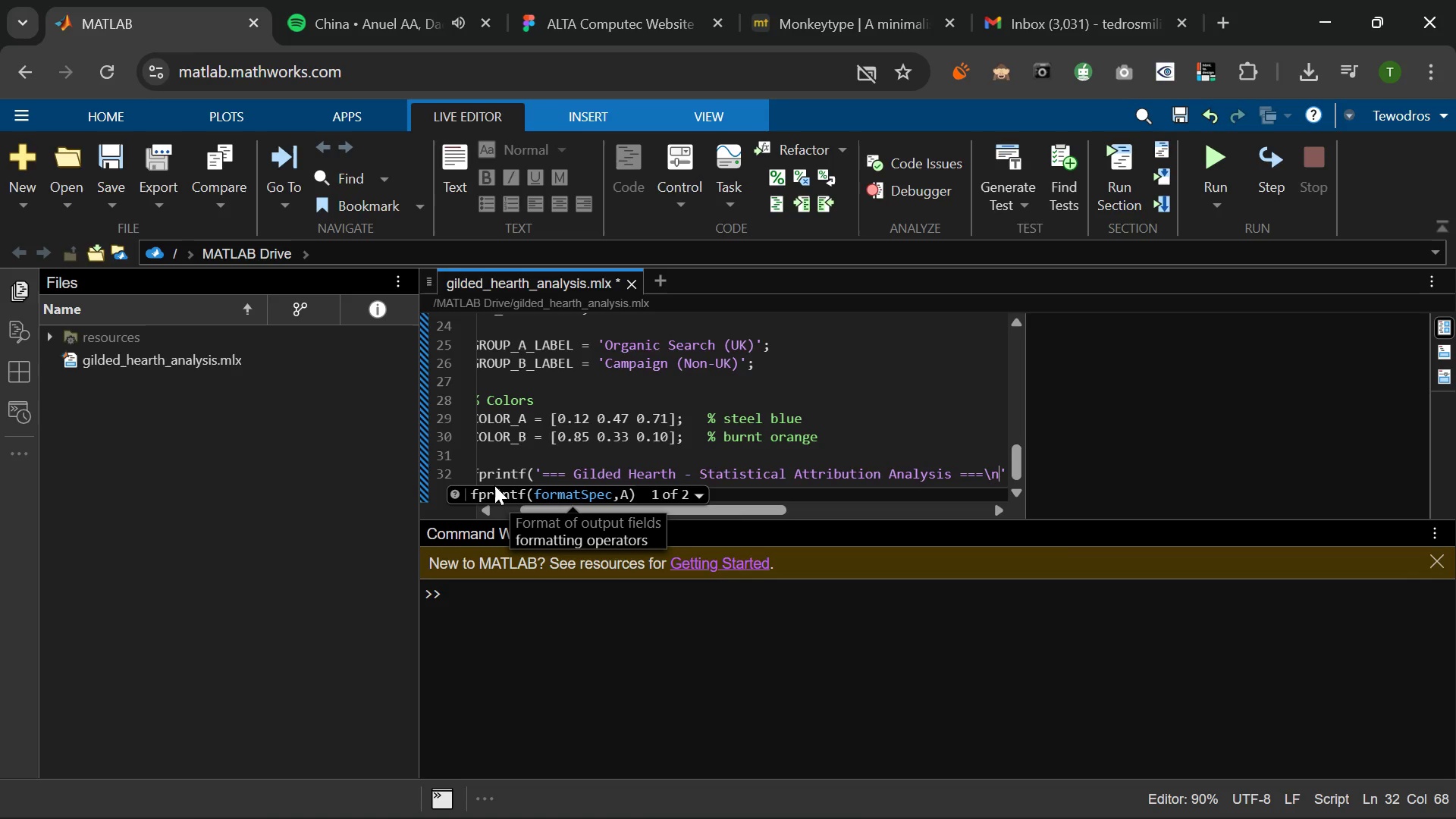 
key(ArrowRight)
 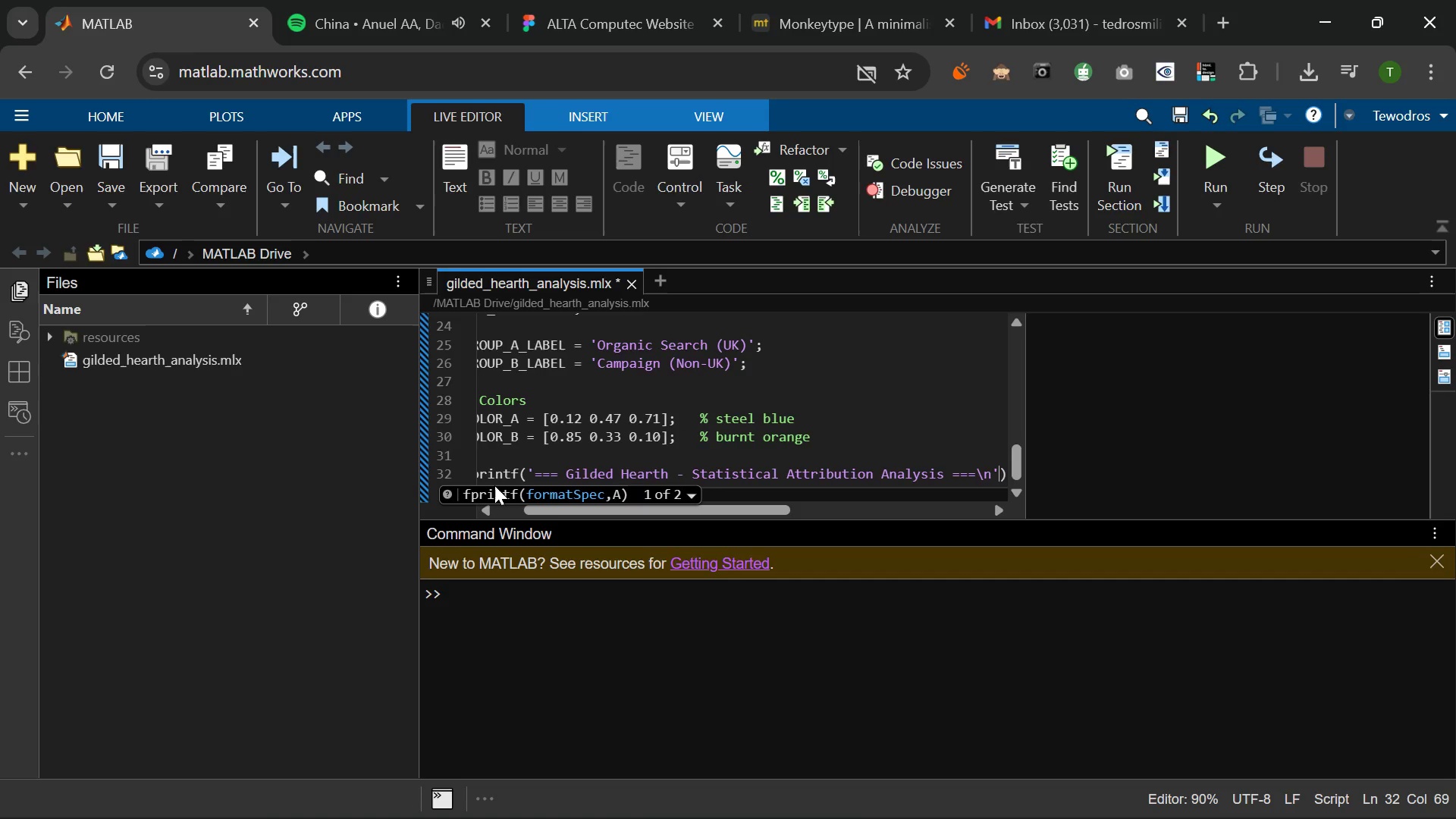 
key(ArrowRight)
 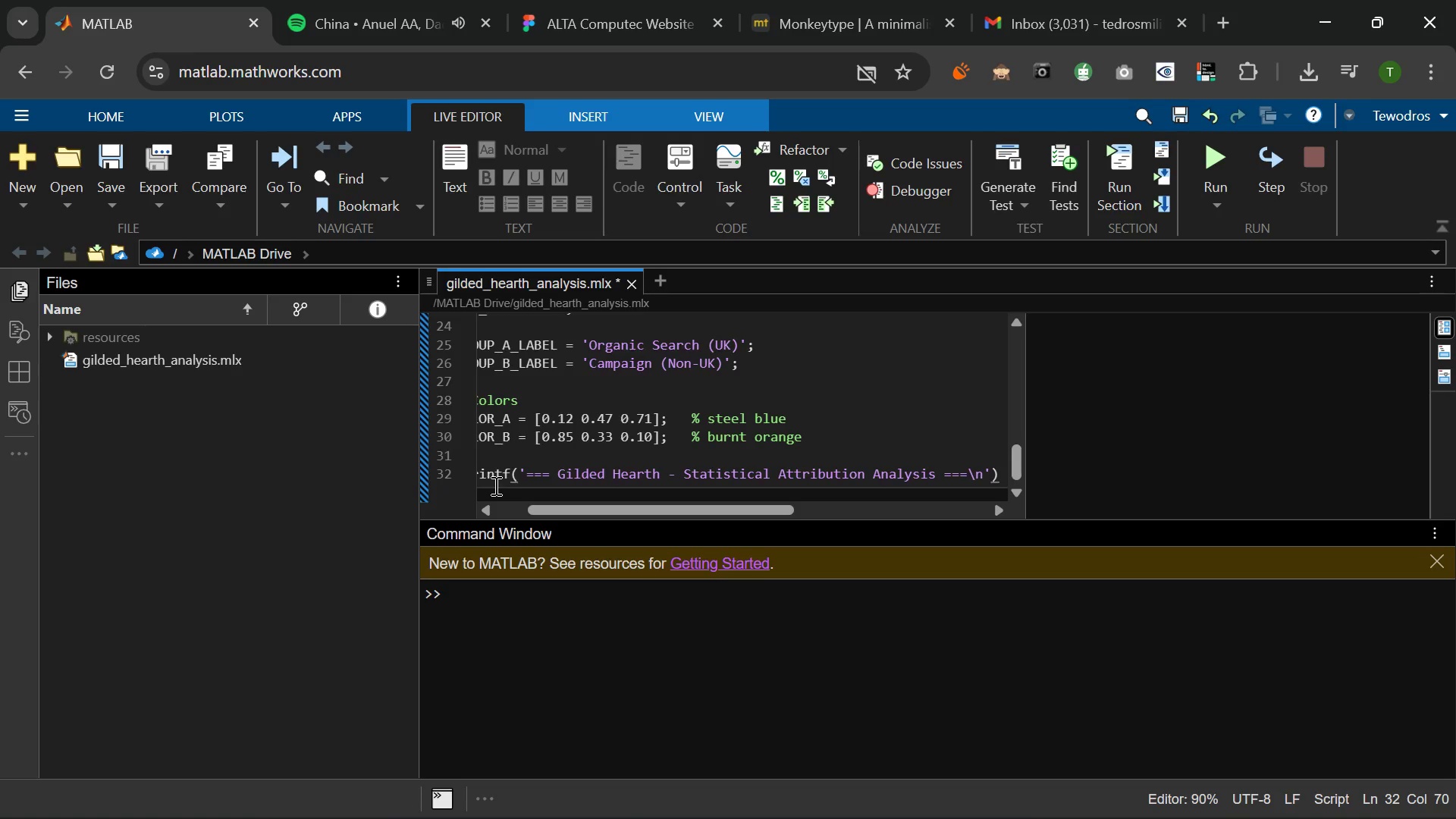 
key(Semicolon)
 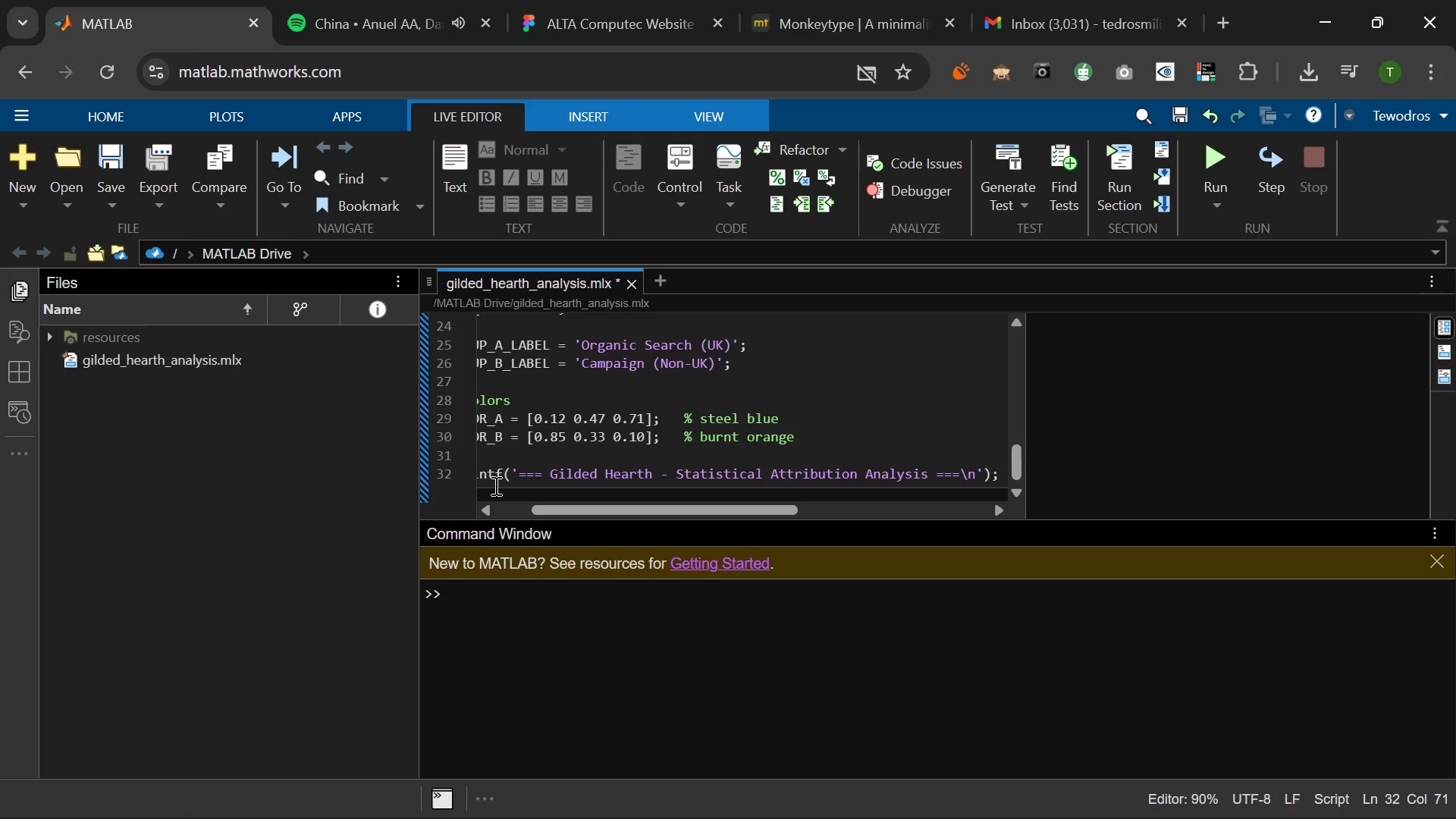 
key(Enter)
 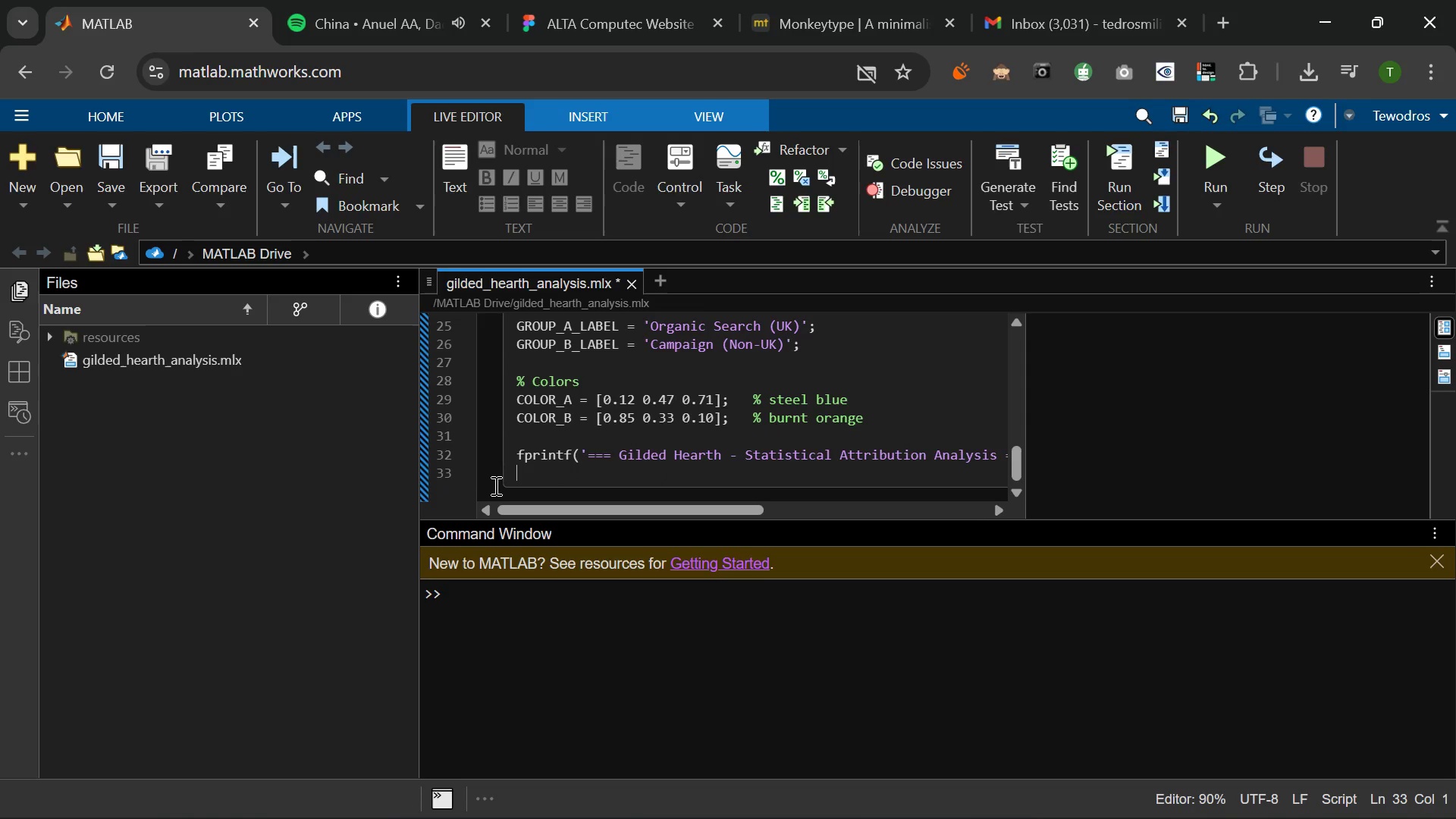 
wait(11.27)
 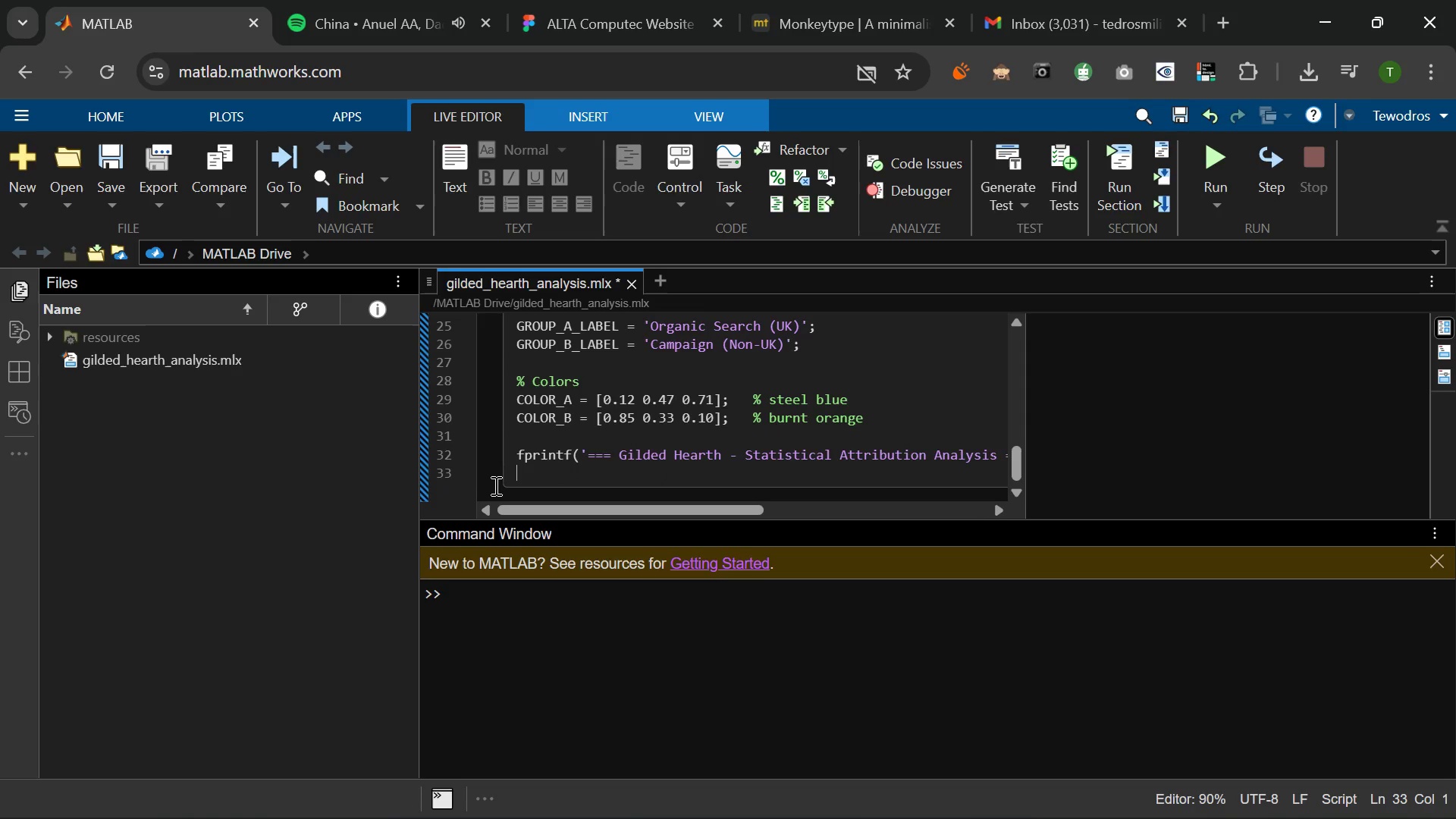 
type(fprintf('Alt)
key(Backspace)
 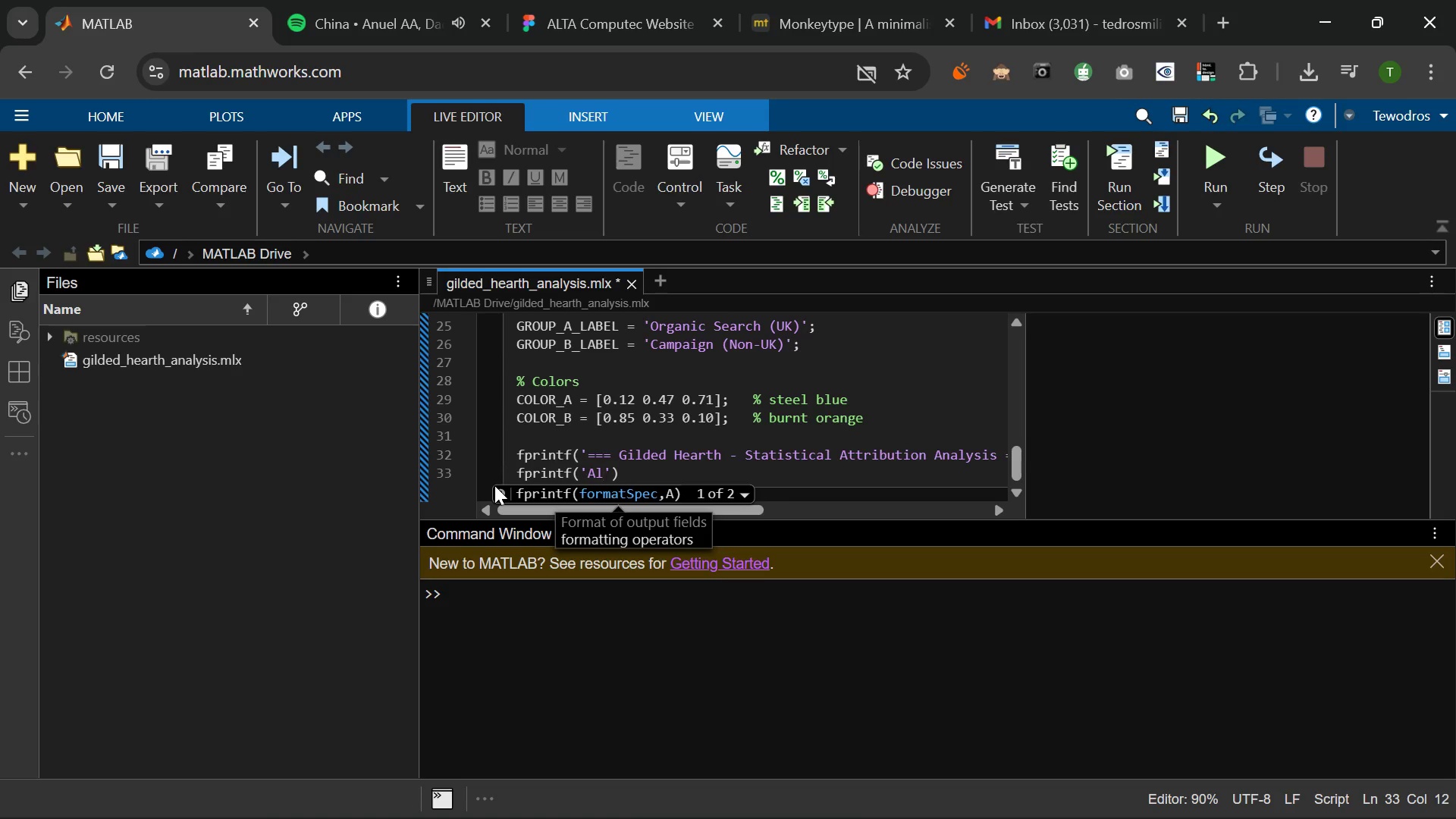 
left_click([370, 4])
 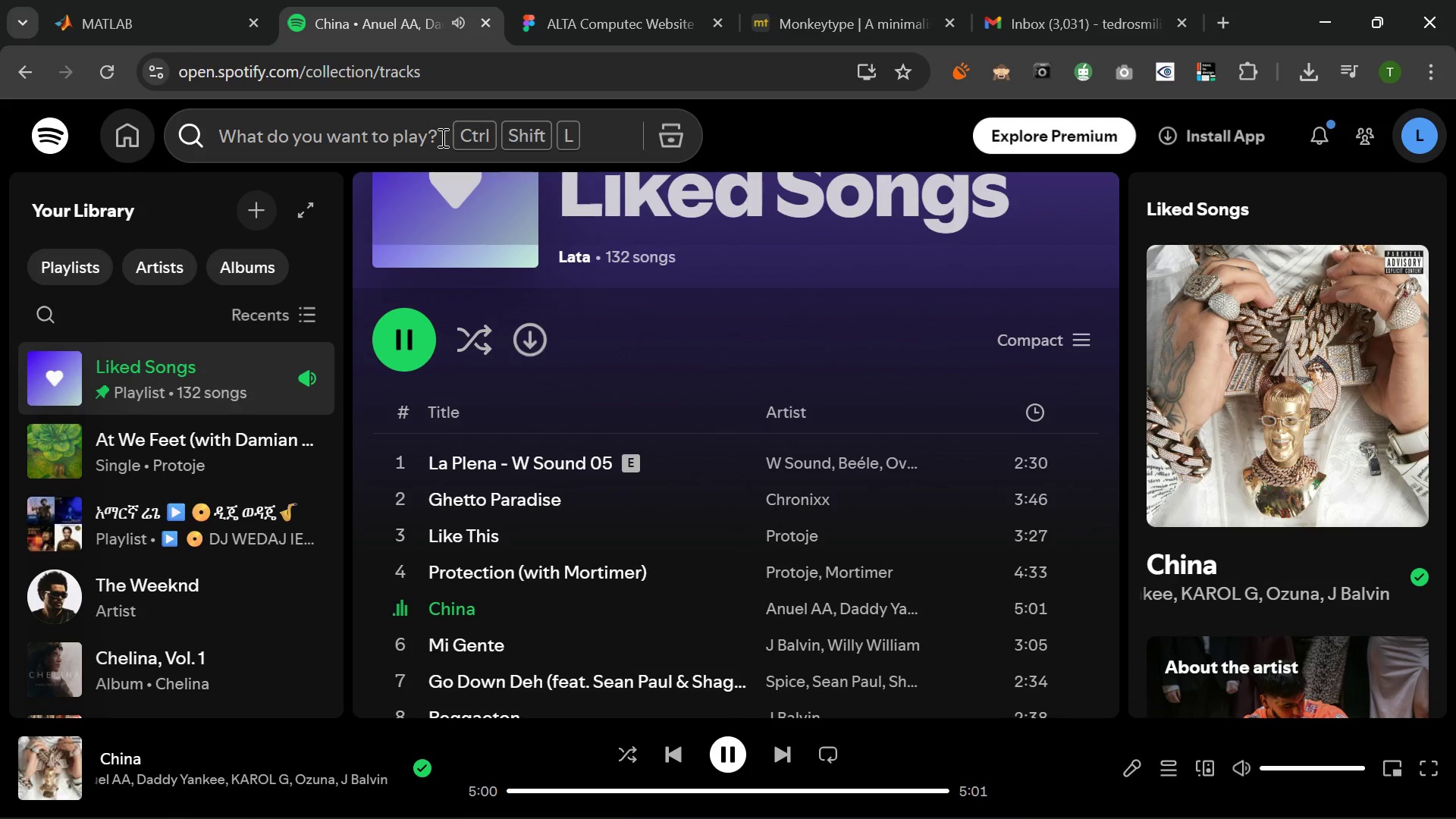 
left_click([428, 143])
 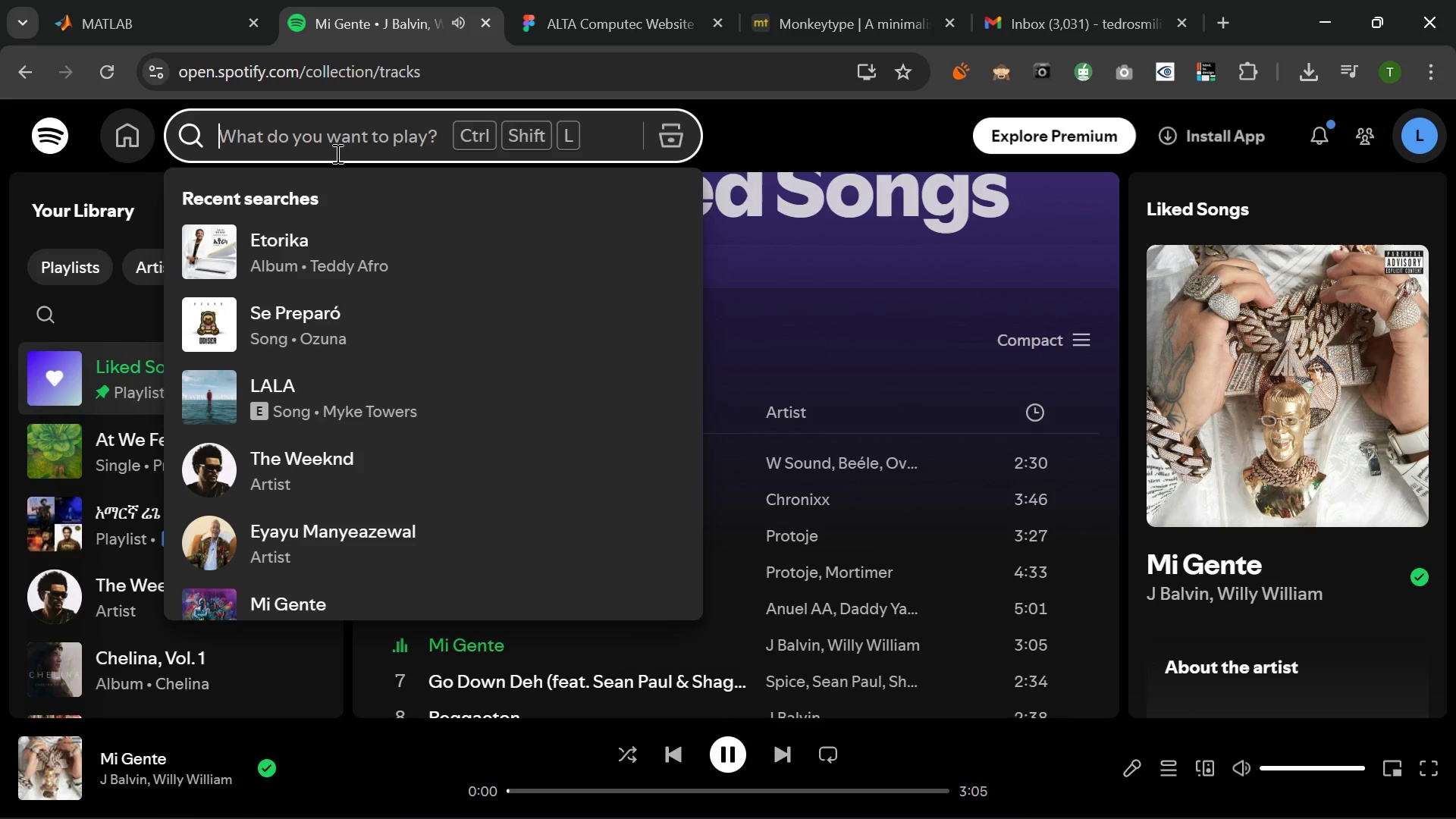 
type(blaze fay)
 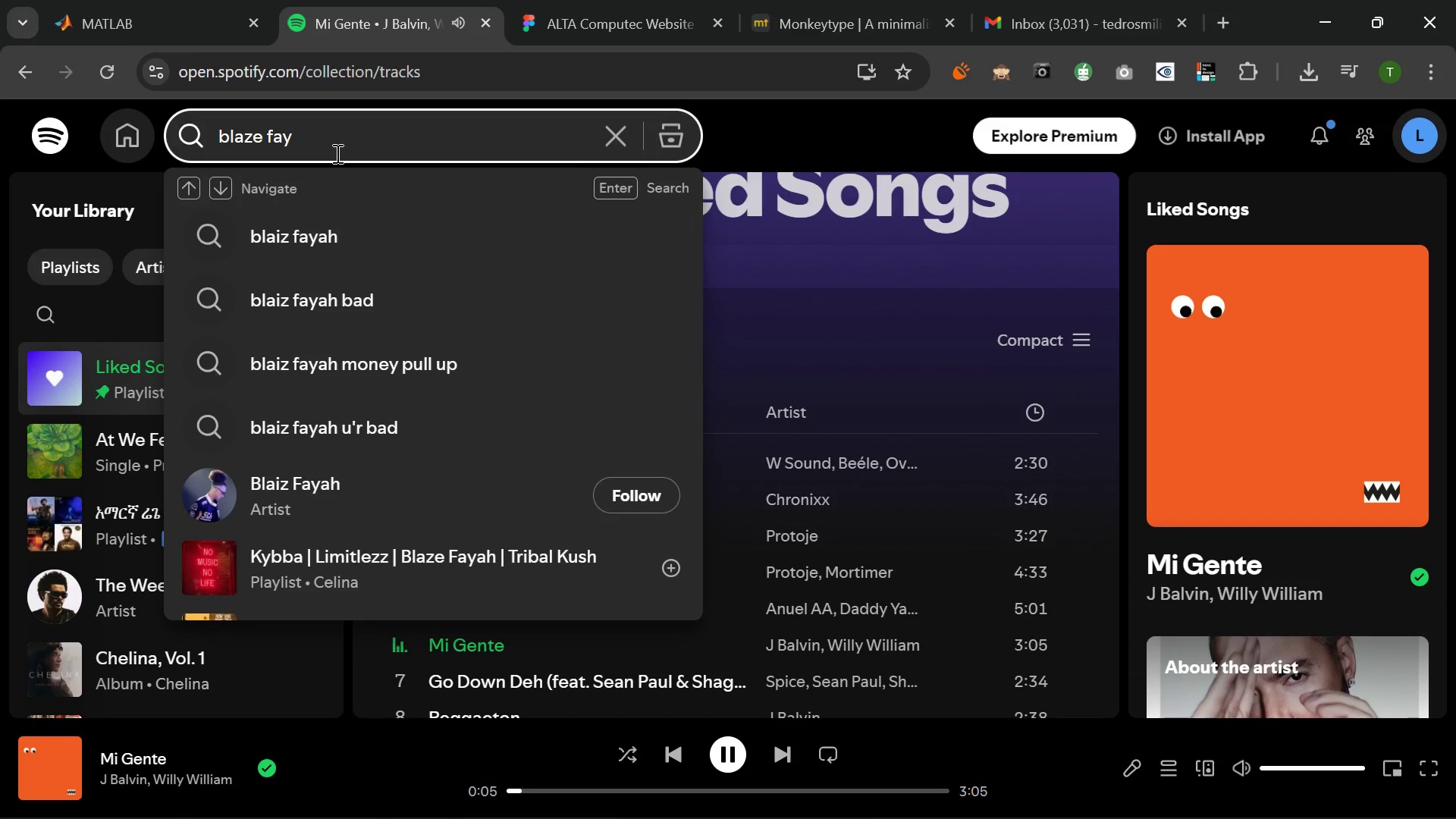 
left_click([336, 215])
 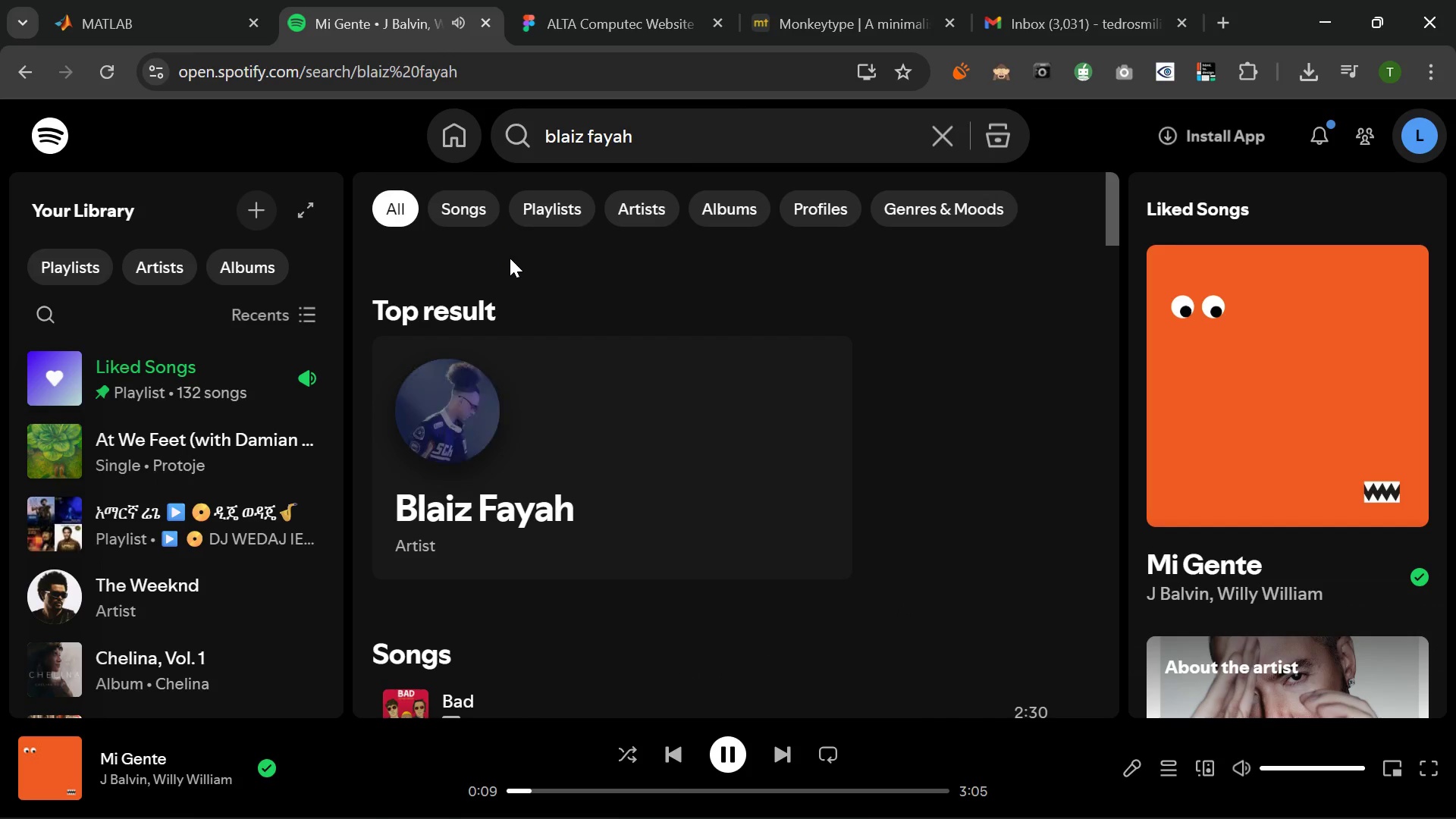 
scroll: coordinate [532, 325], scroll_direction: down, amount: 2.0
 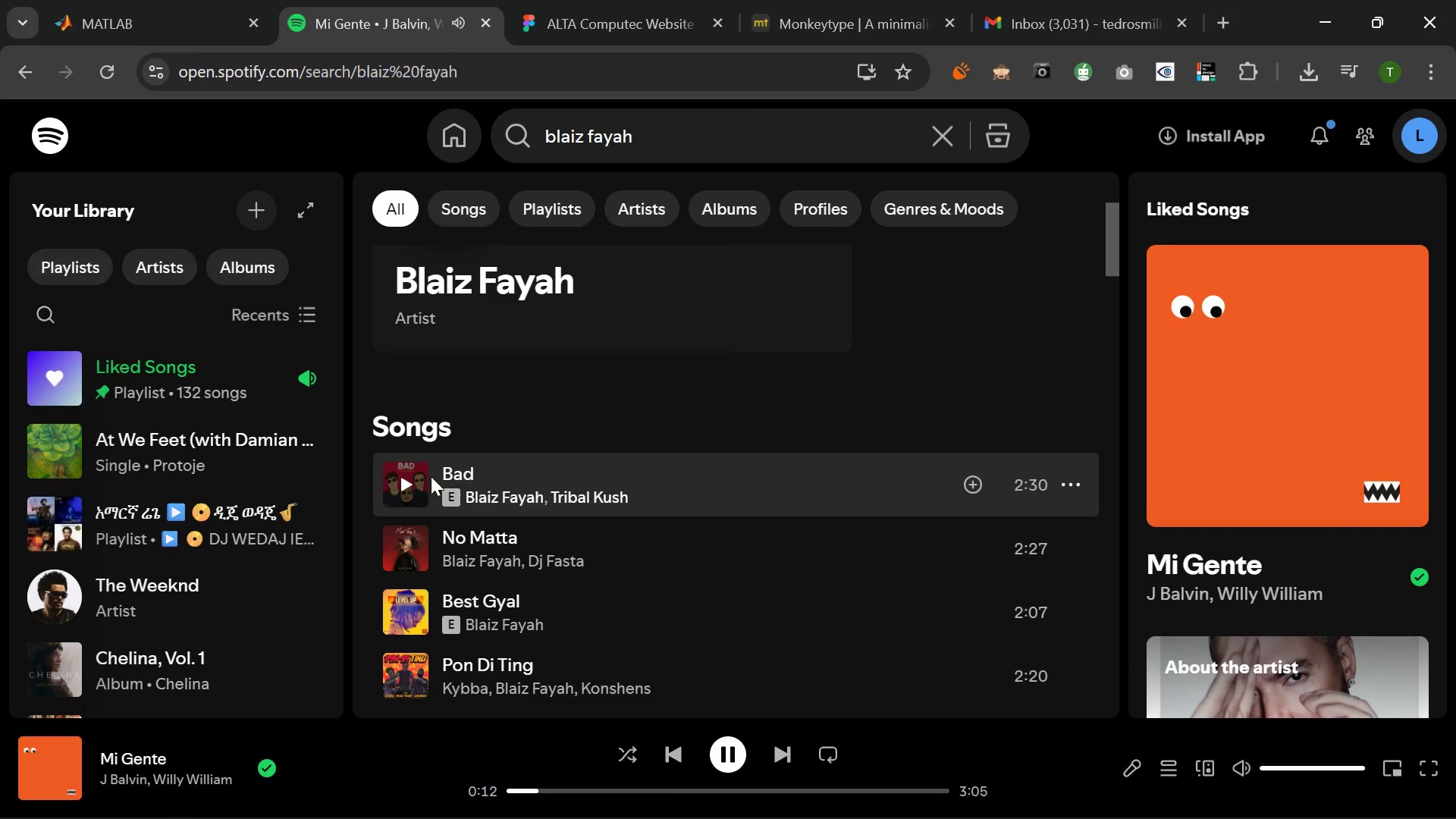 
left_click([404, 483])
 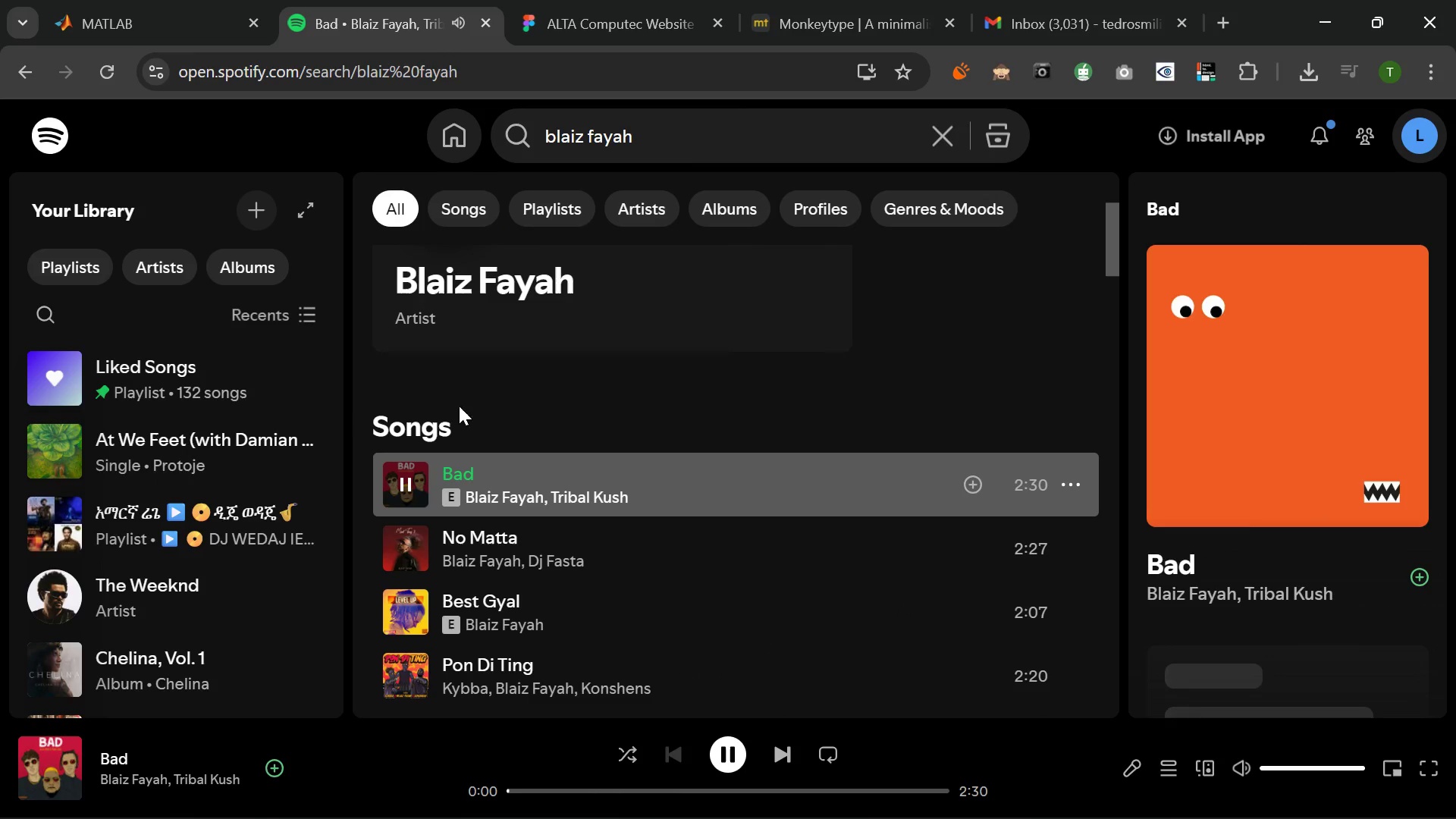 
mouse_move([702, 282])
 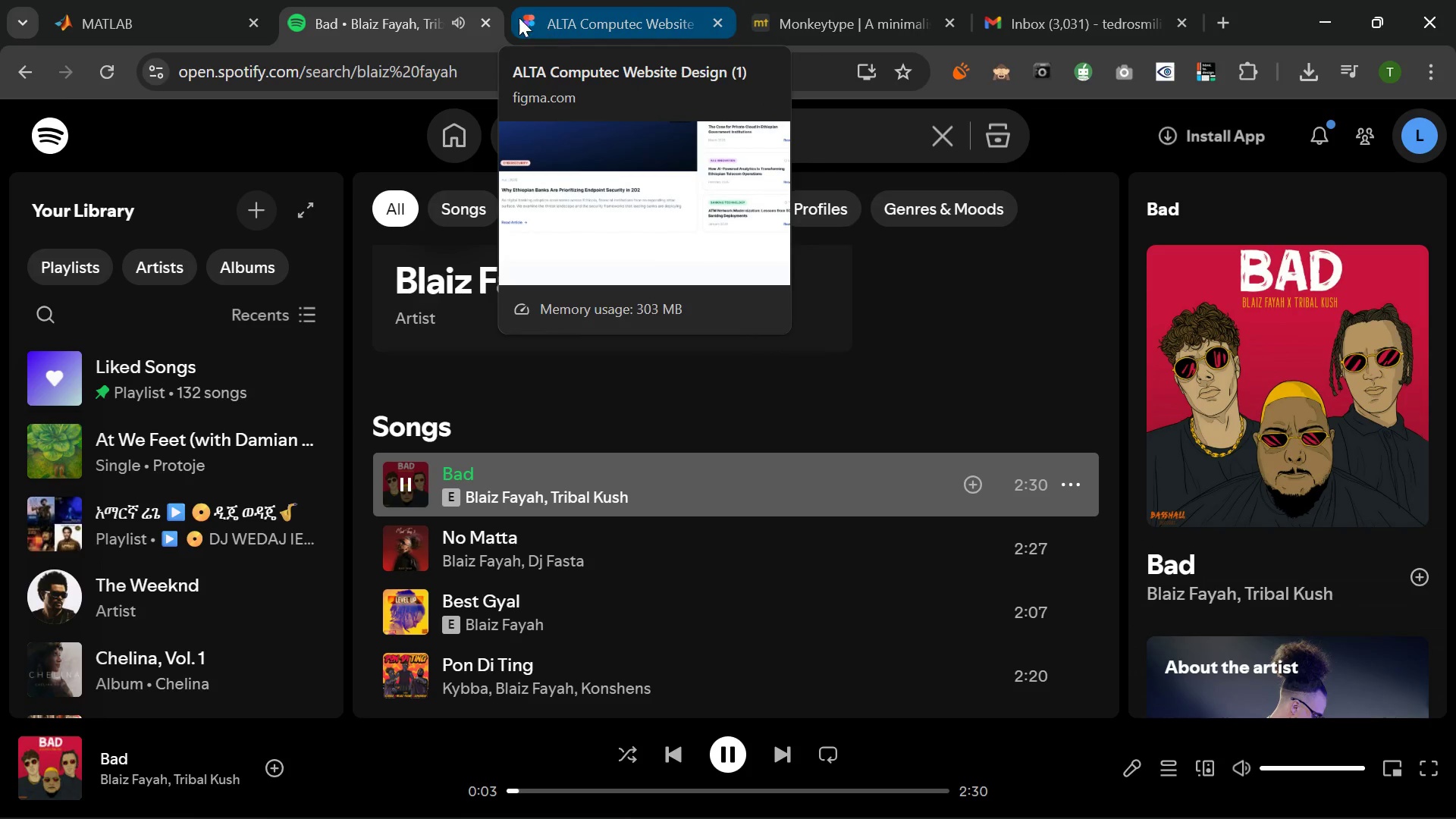 
left_click([143, 8])
 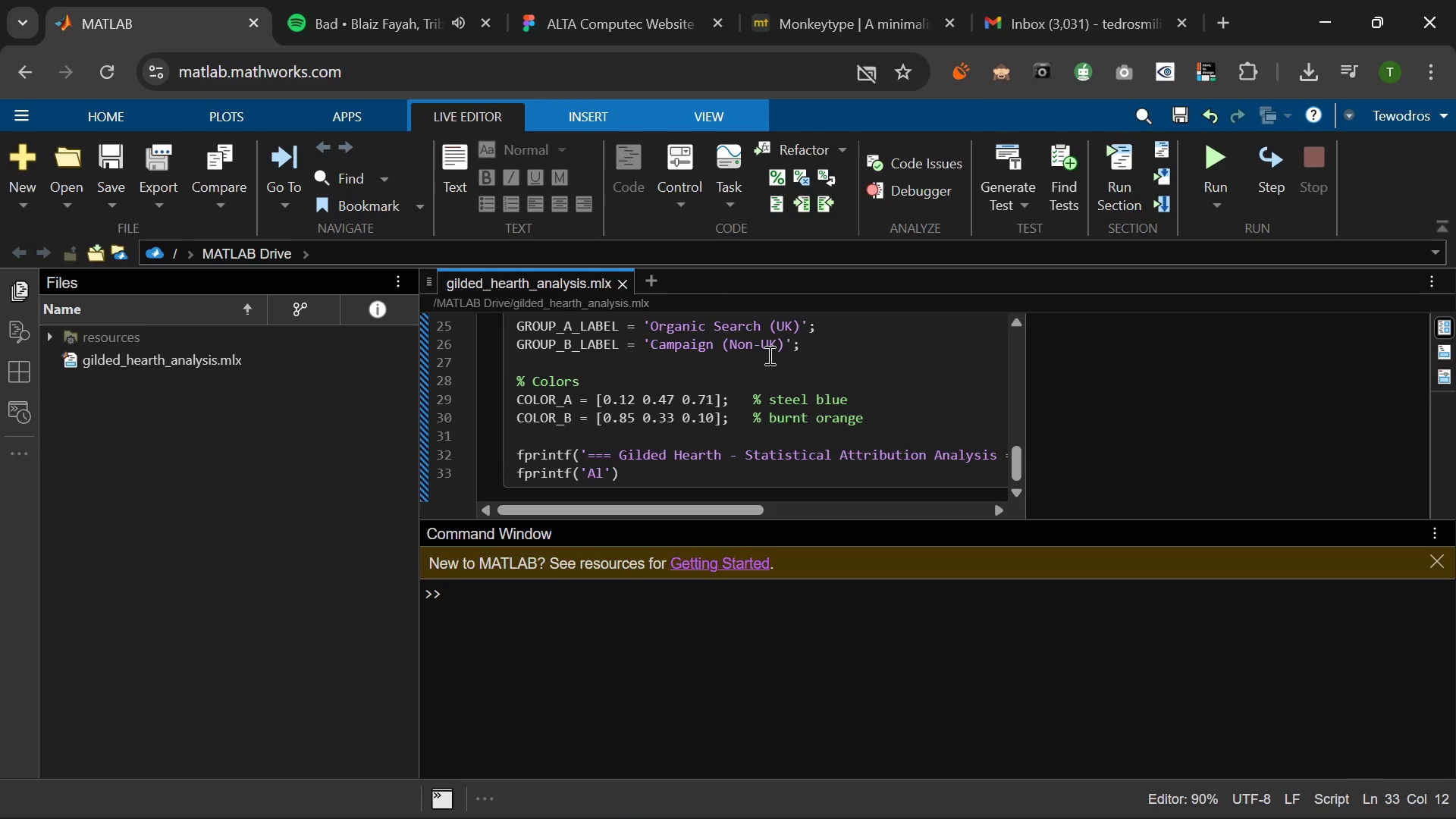 
type(pha = %.2f | Cap = %.0fth pct | Ks)
key(Backspace)
type(S Sample = %d\n)
 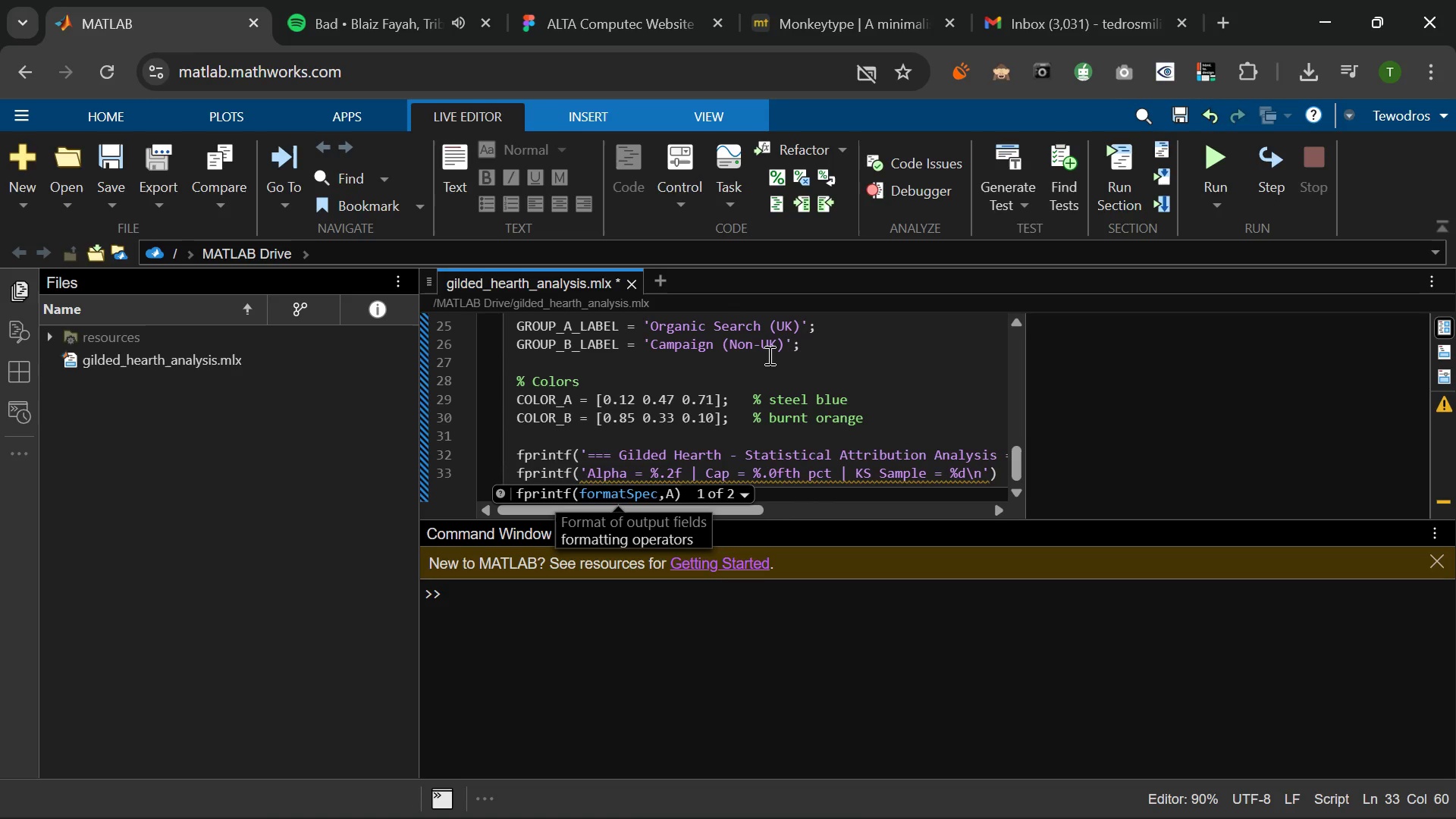 
key(ArrowRight)
 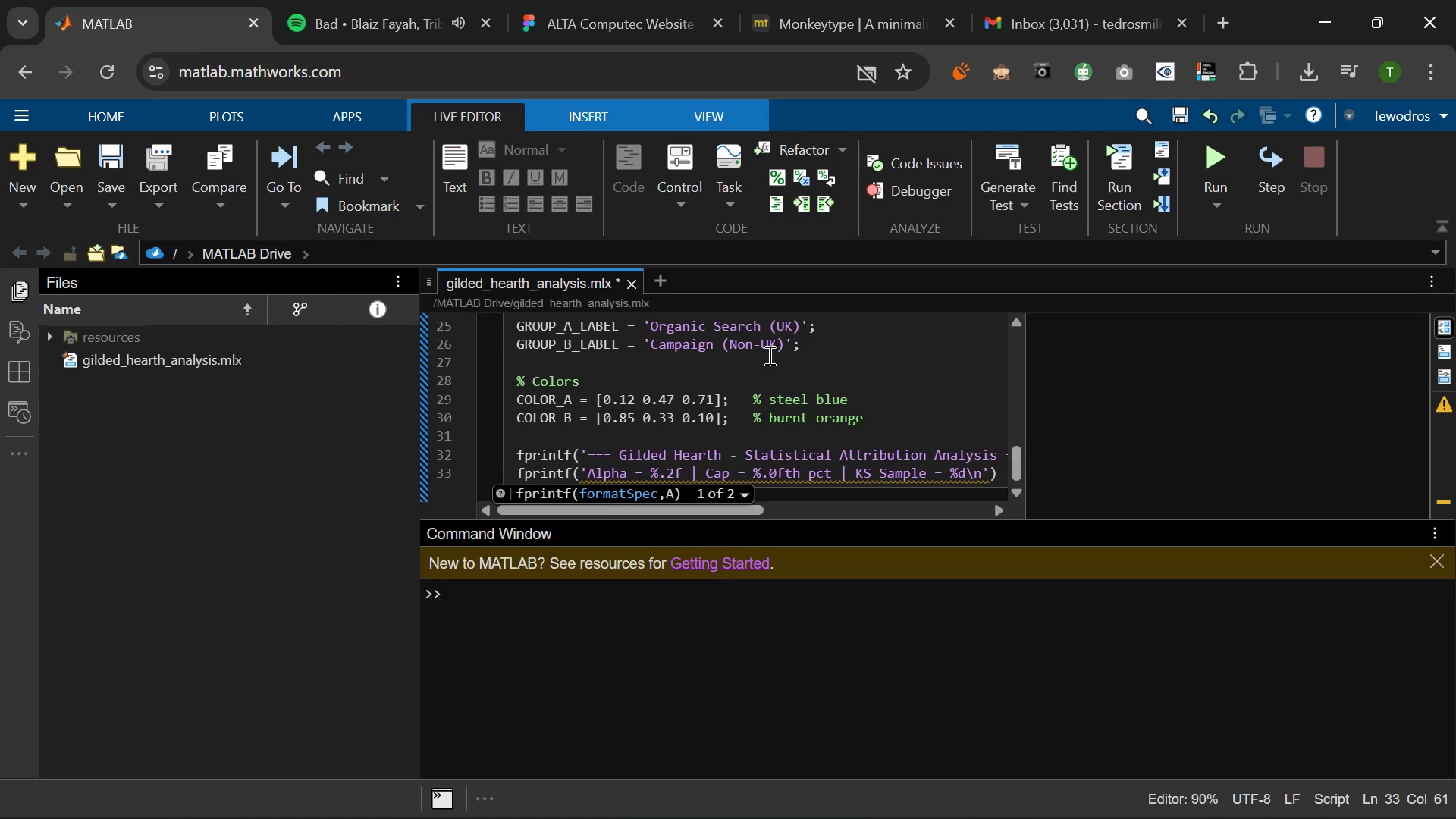 
key(Comma)
 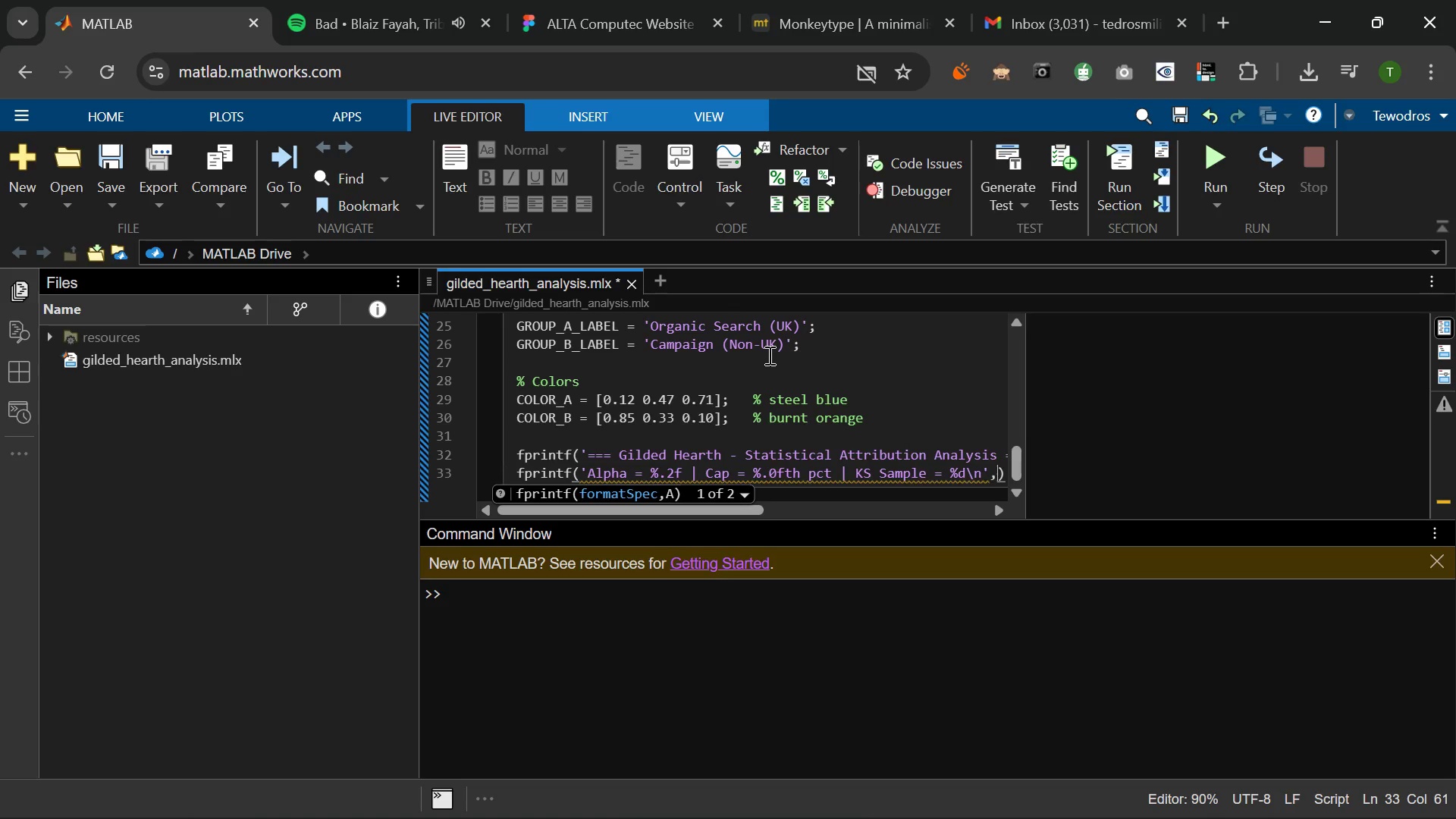 
key(Space)
 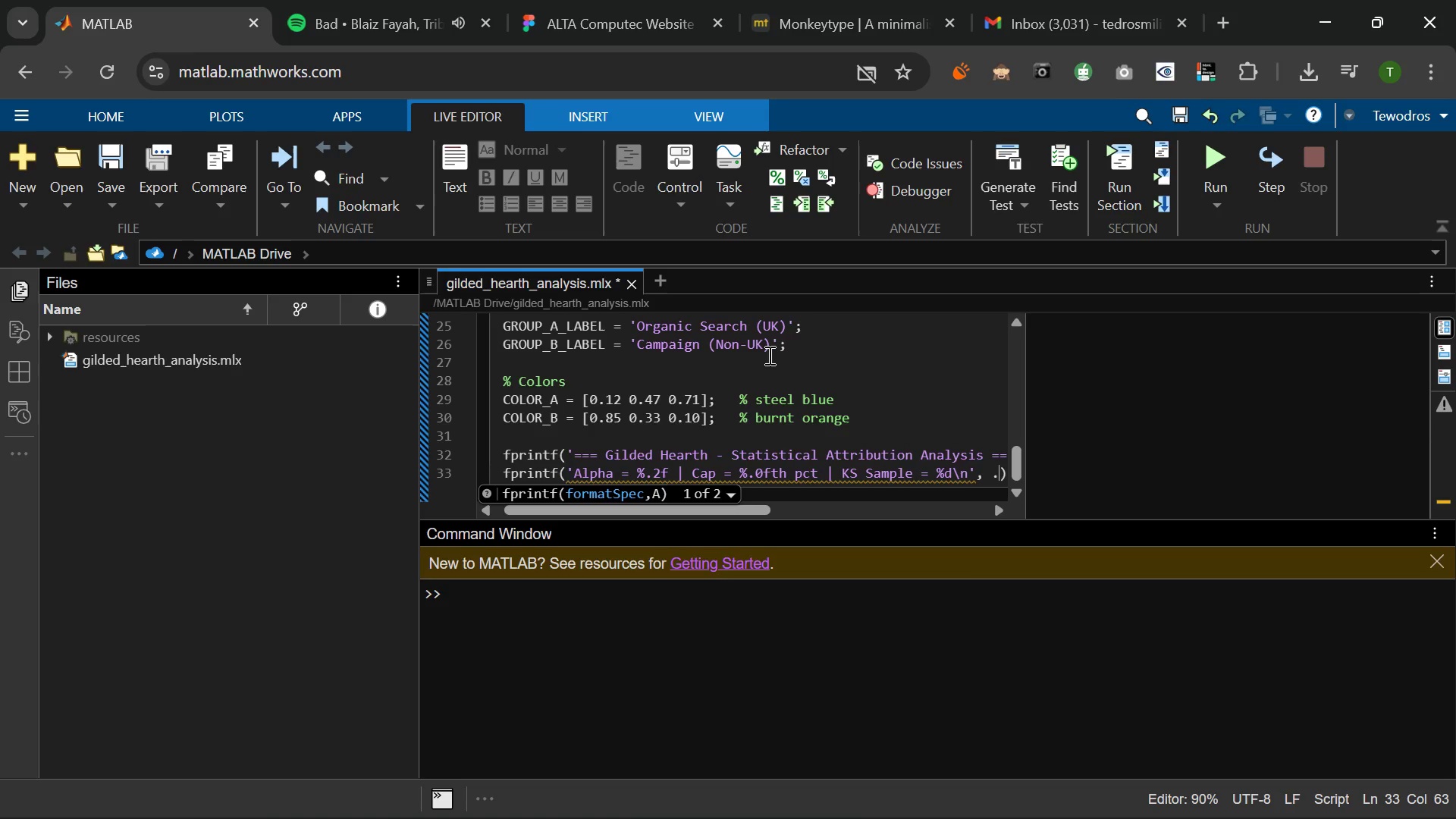 
key(Period)
 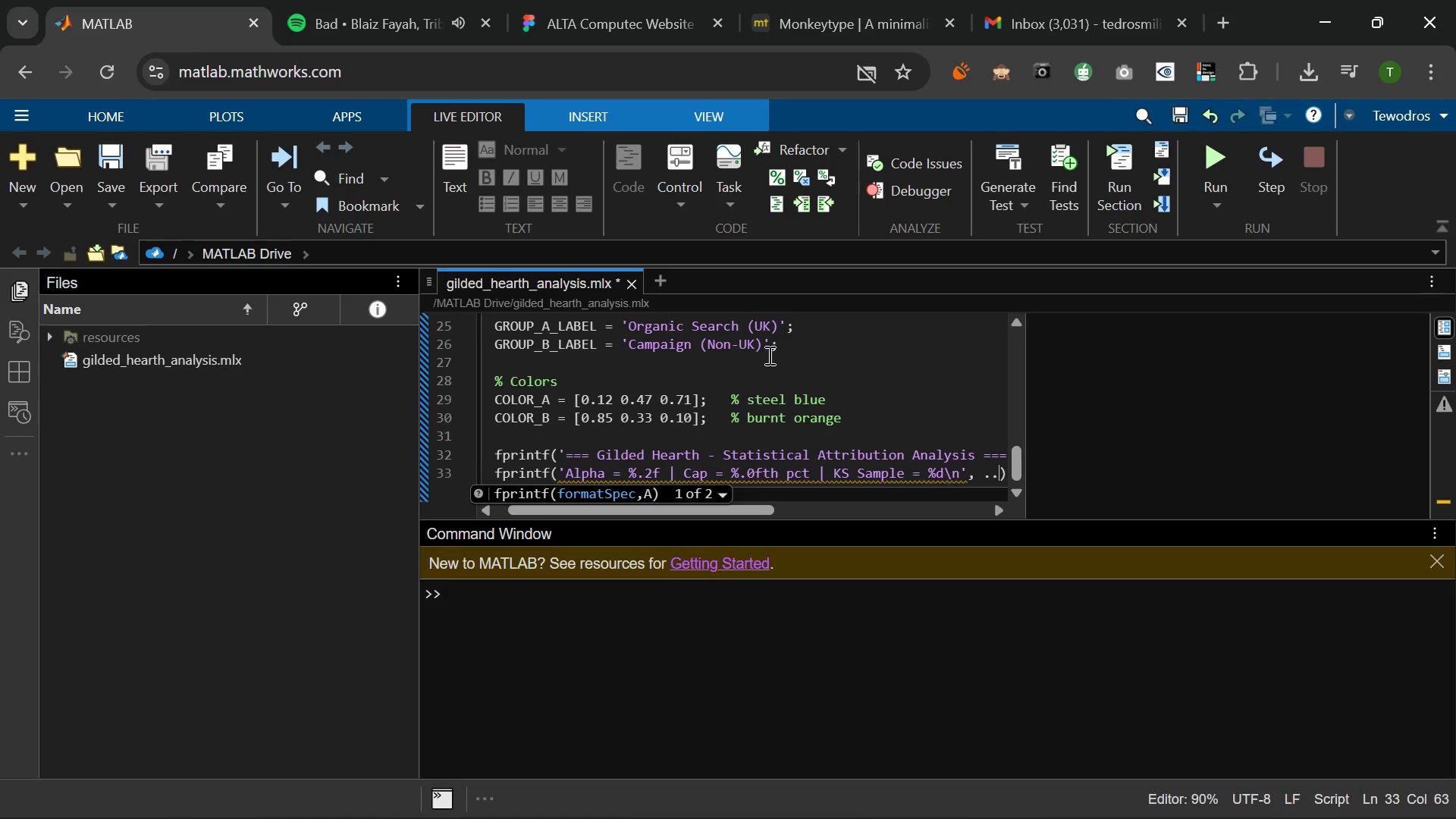 
key(Period)
 